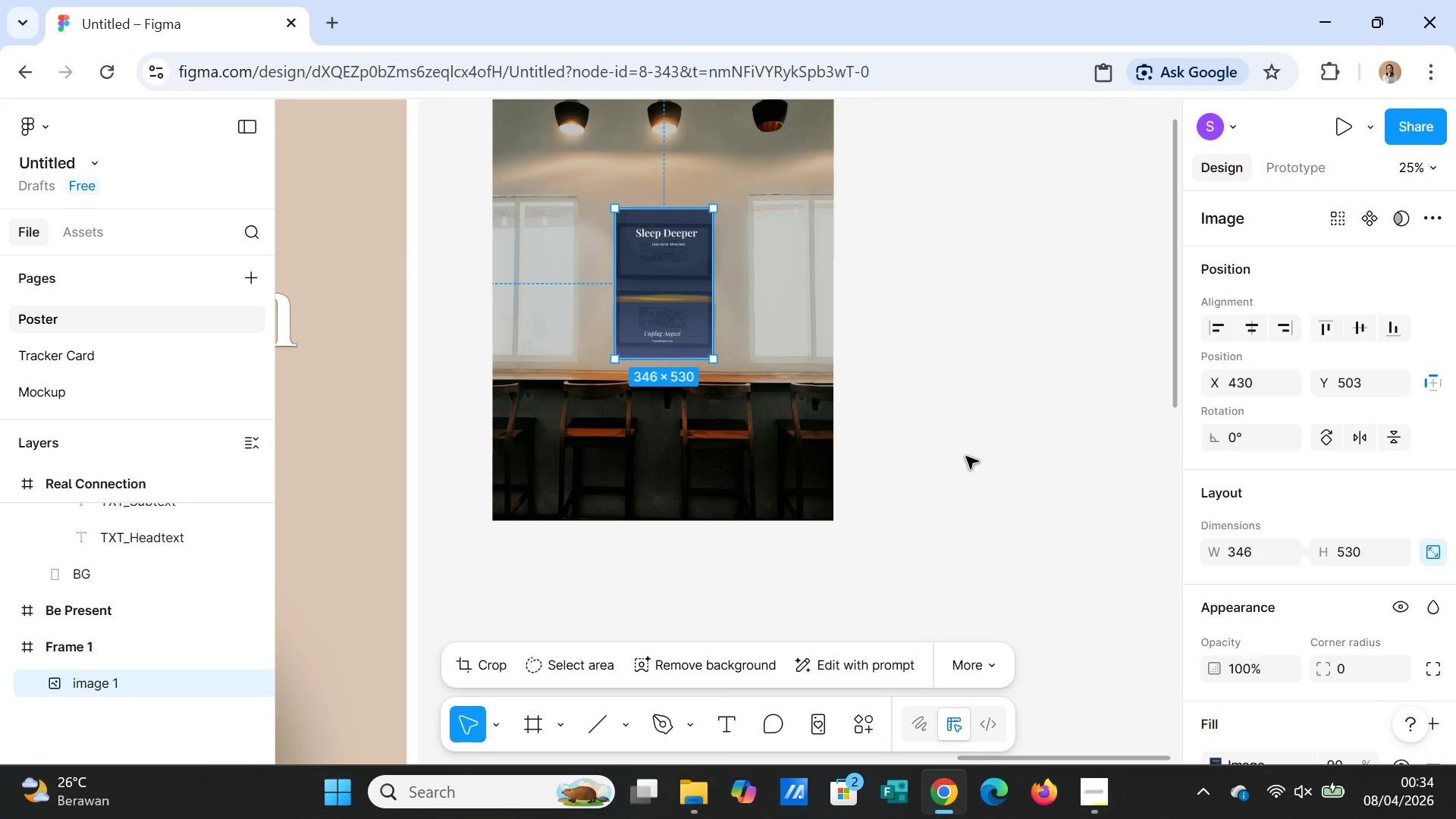 
key(Control+Z)
 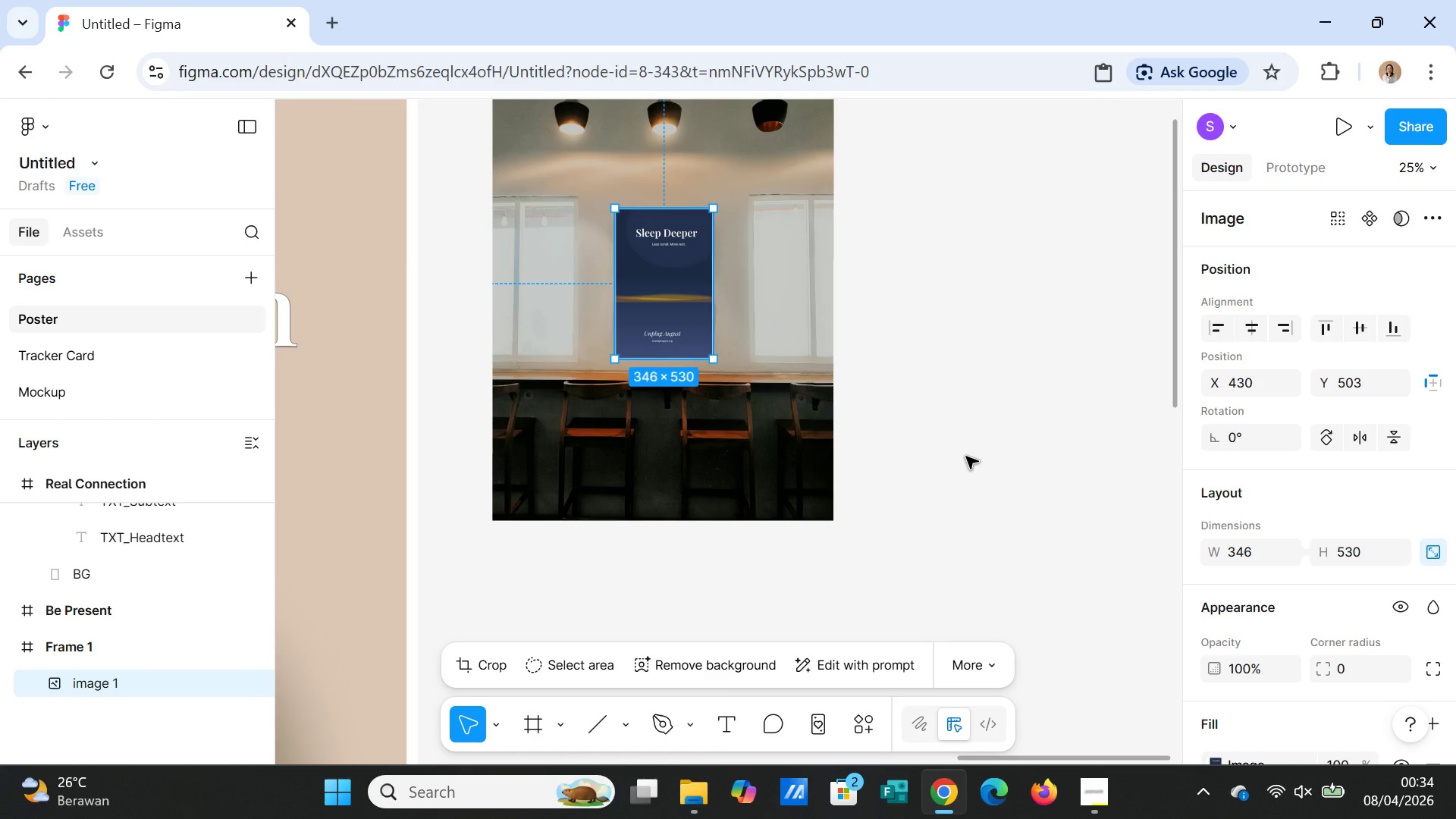 
left_click([966, 457])
 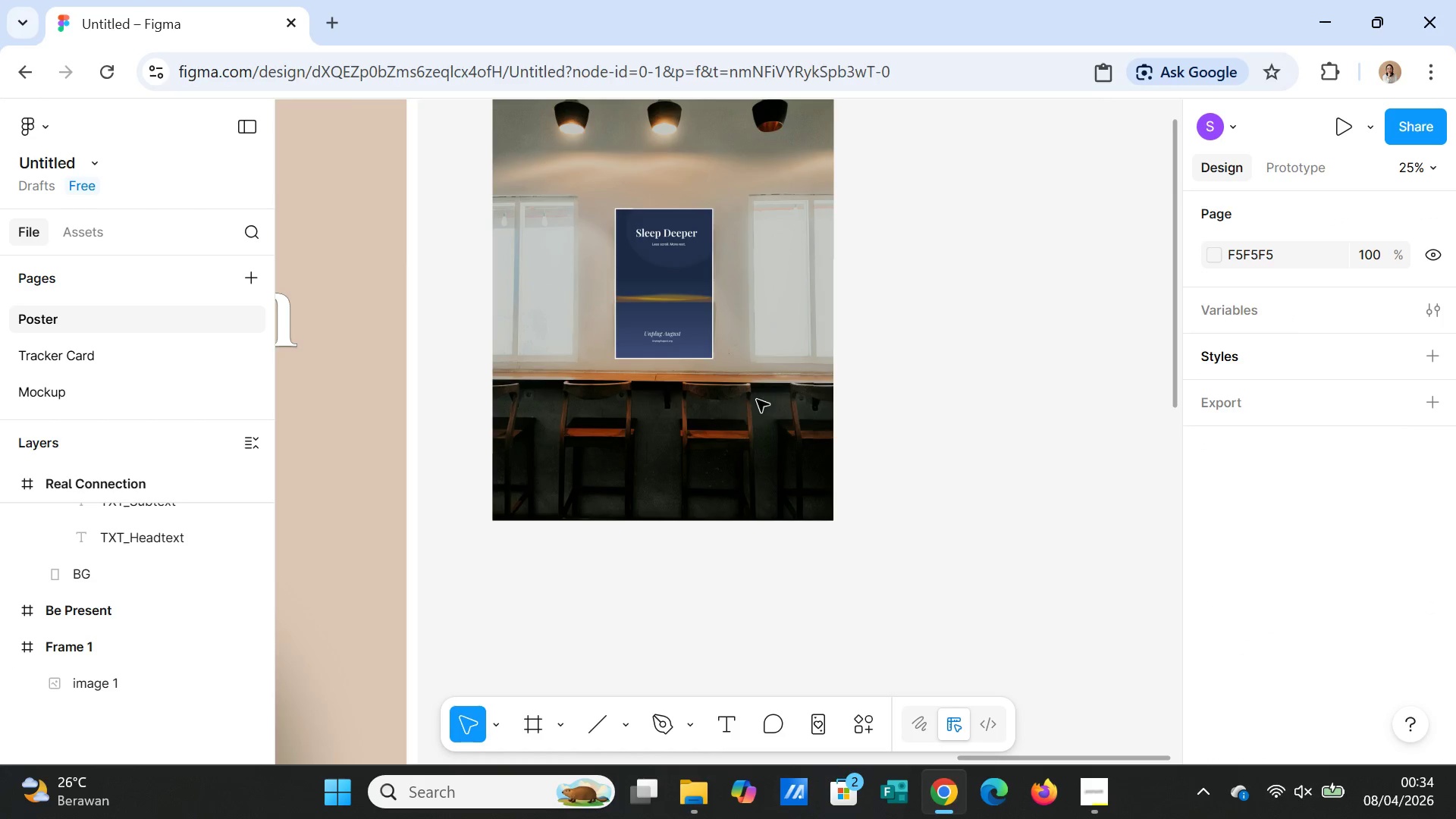 
left_click([699, 347])
 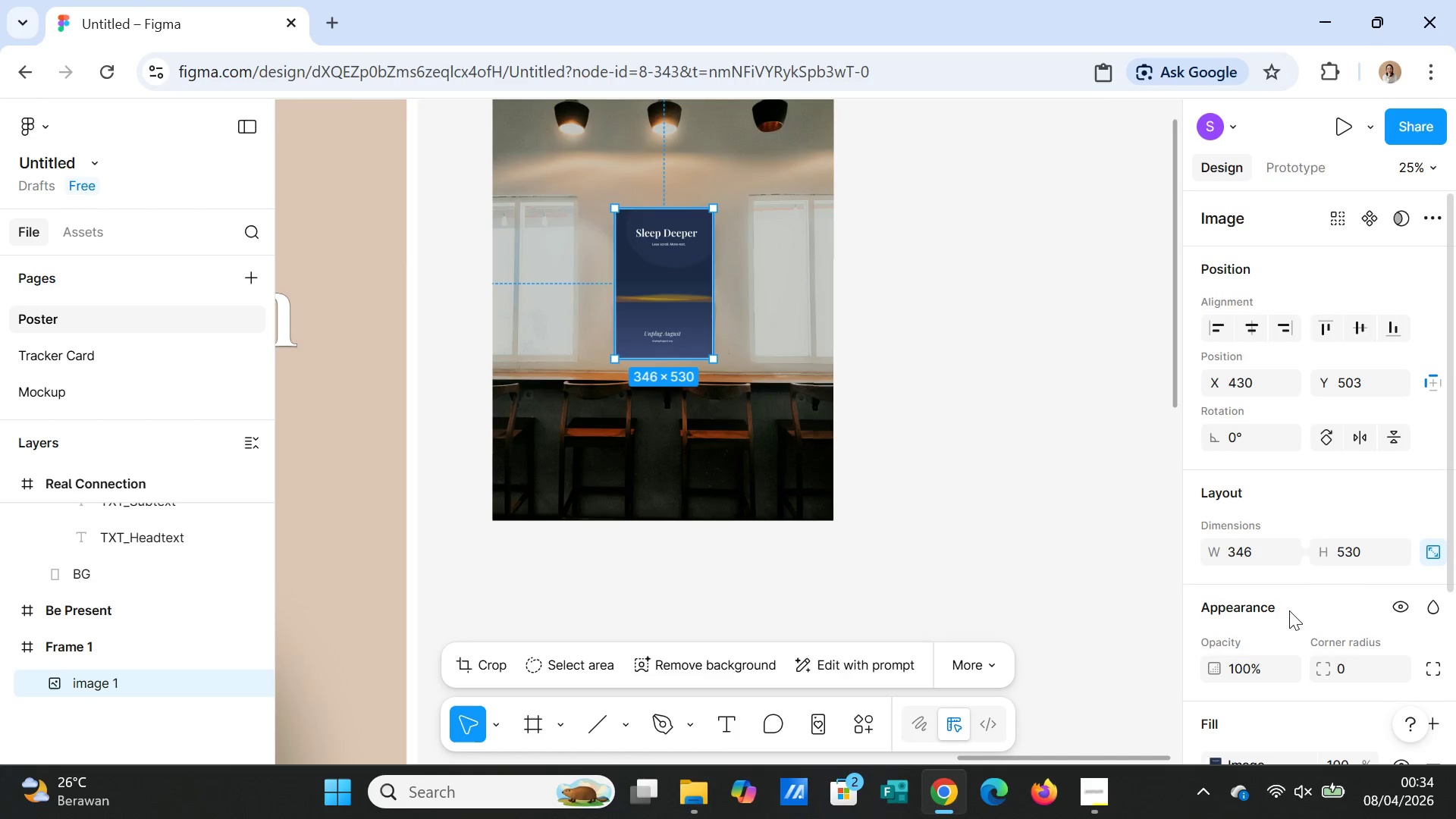 
scroll: coordinate [1301, 626], scroll_direction: down, amount: 3.0
 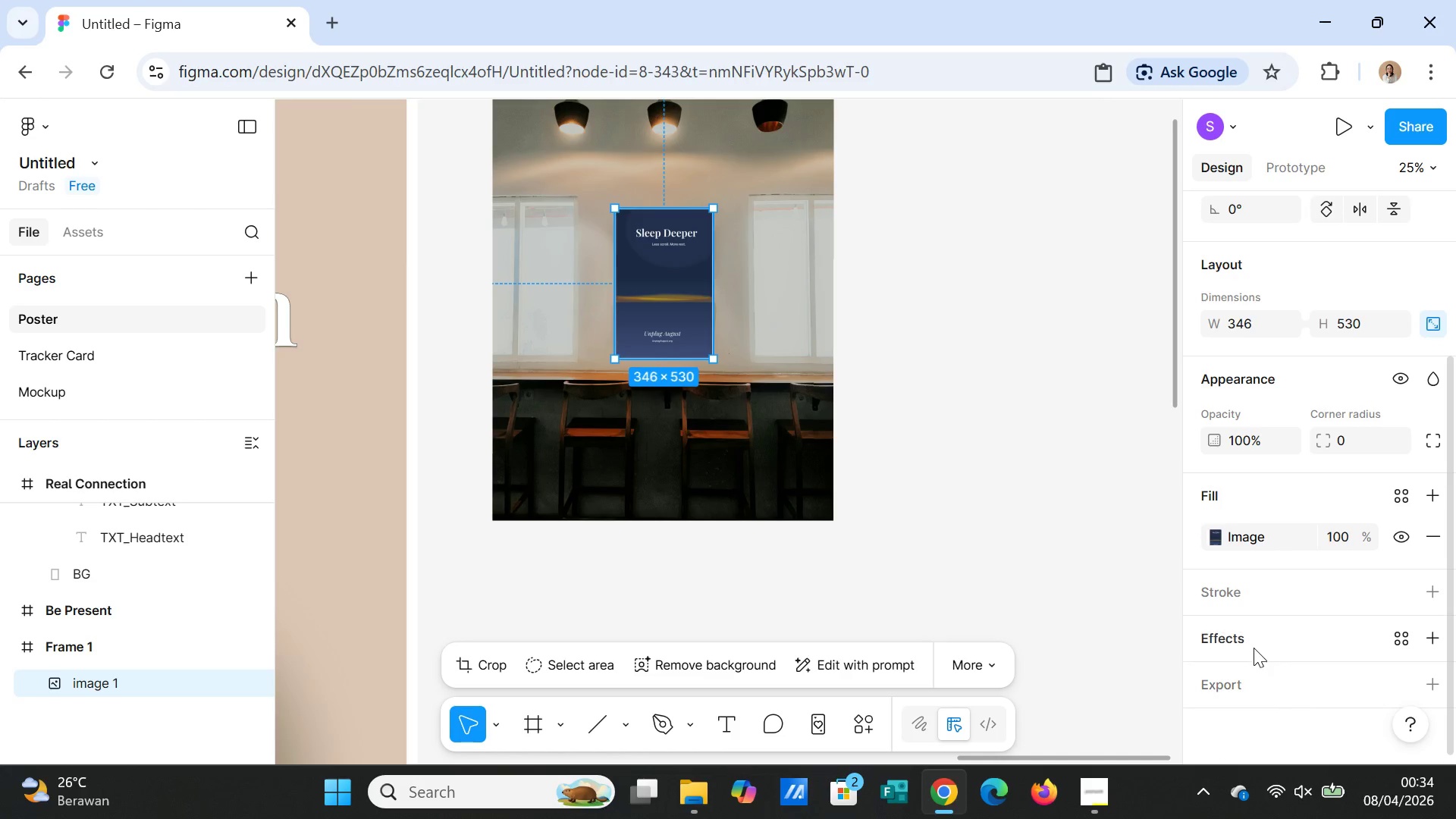 
left_click([1254, 644])
 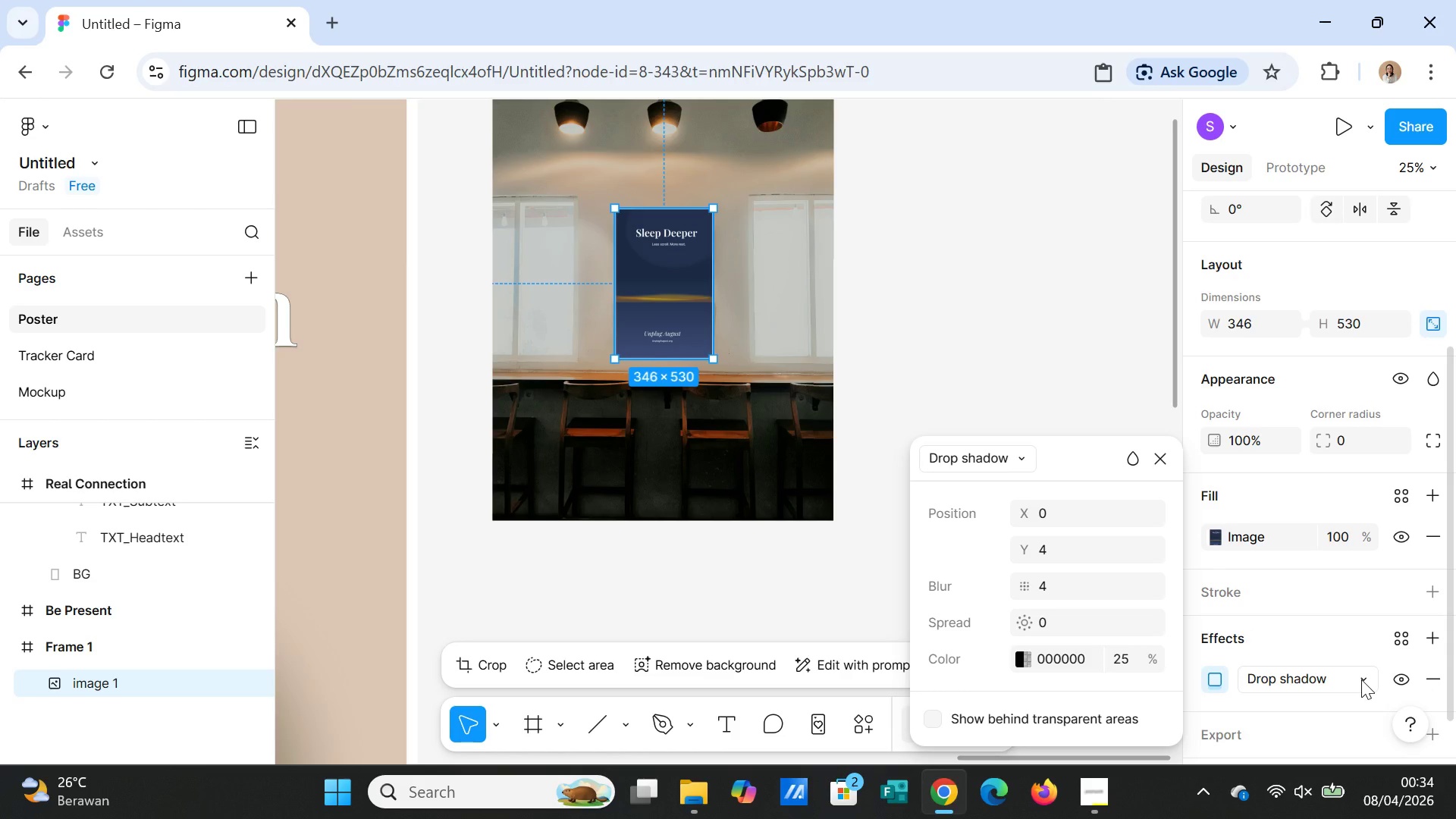 
left_click([1361, 679])
 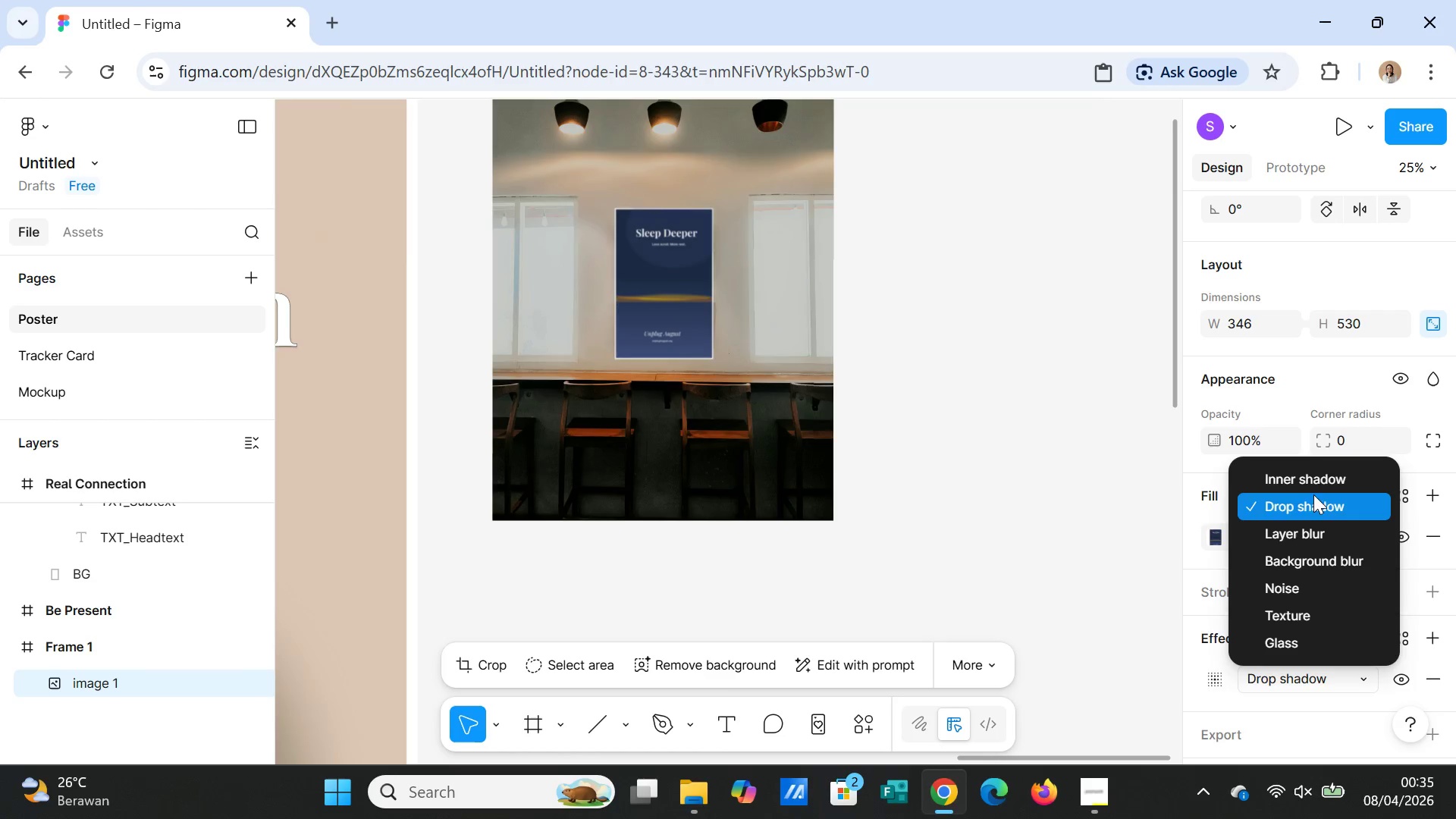 
left_click([1313, 478])
 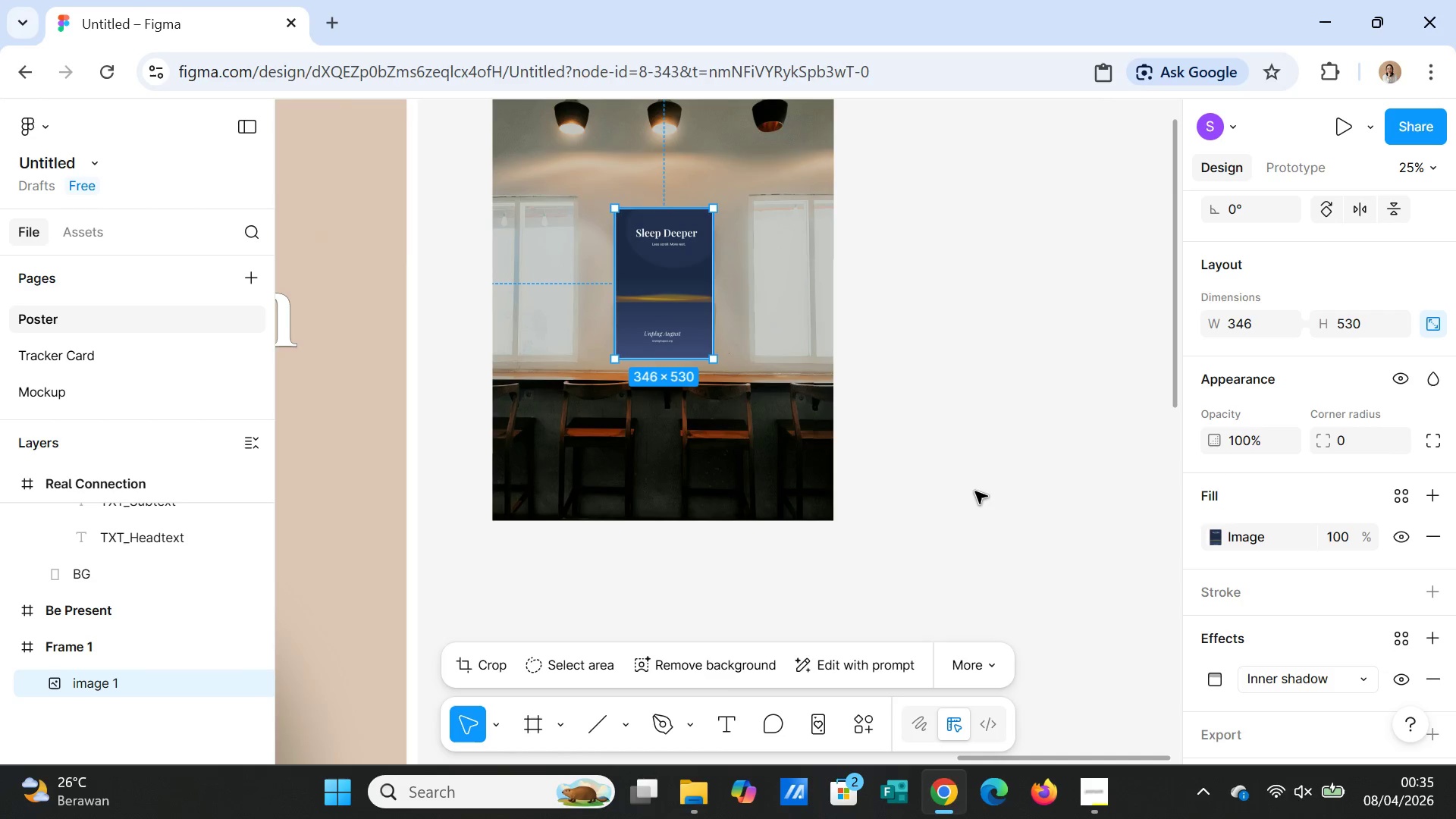 
left_click([974, 489])
 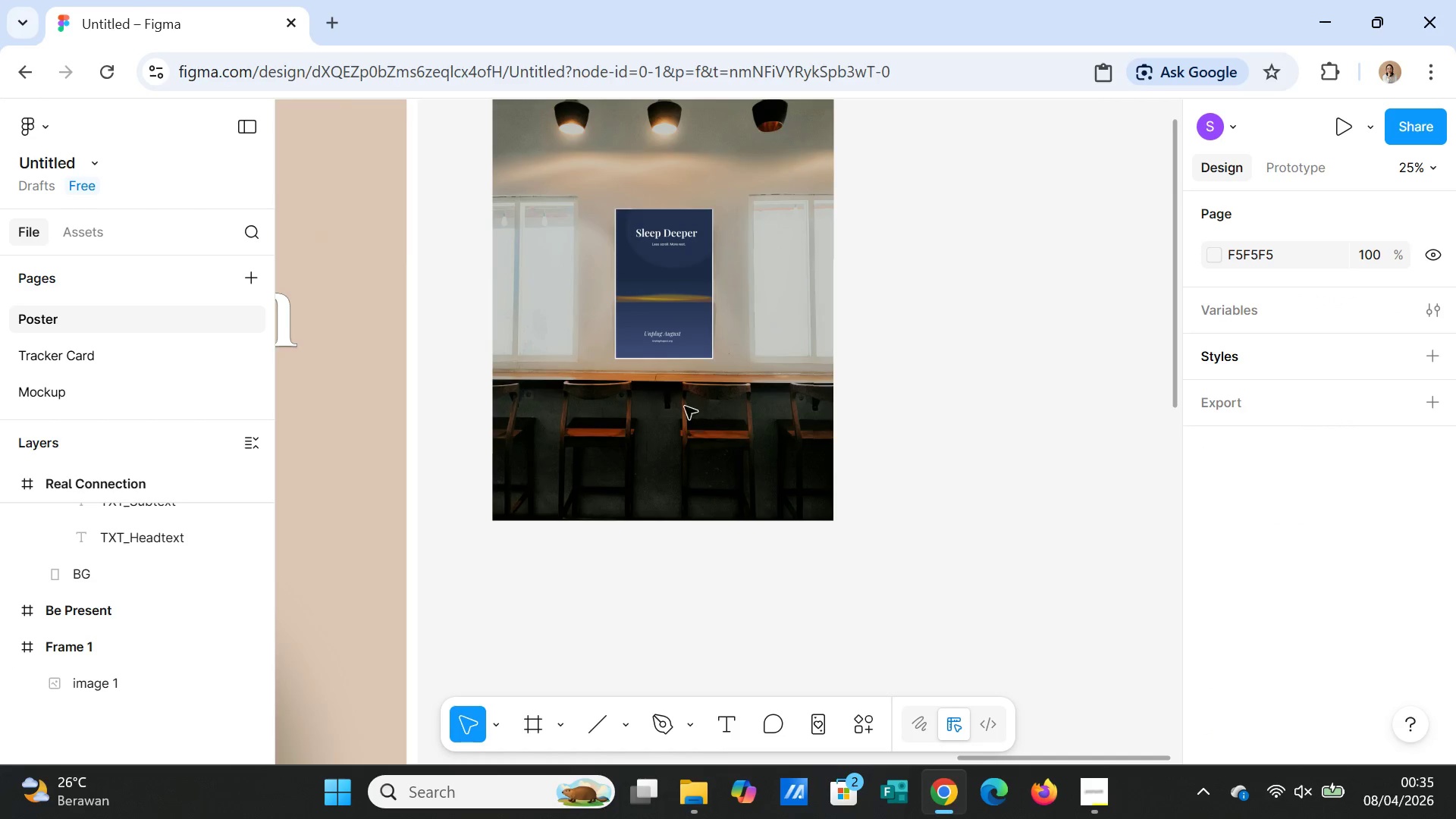 
left_click([669, 341])
 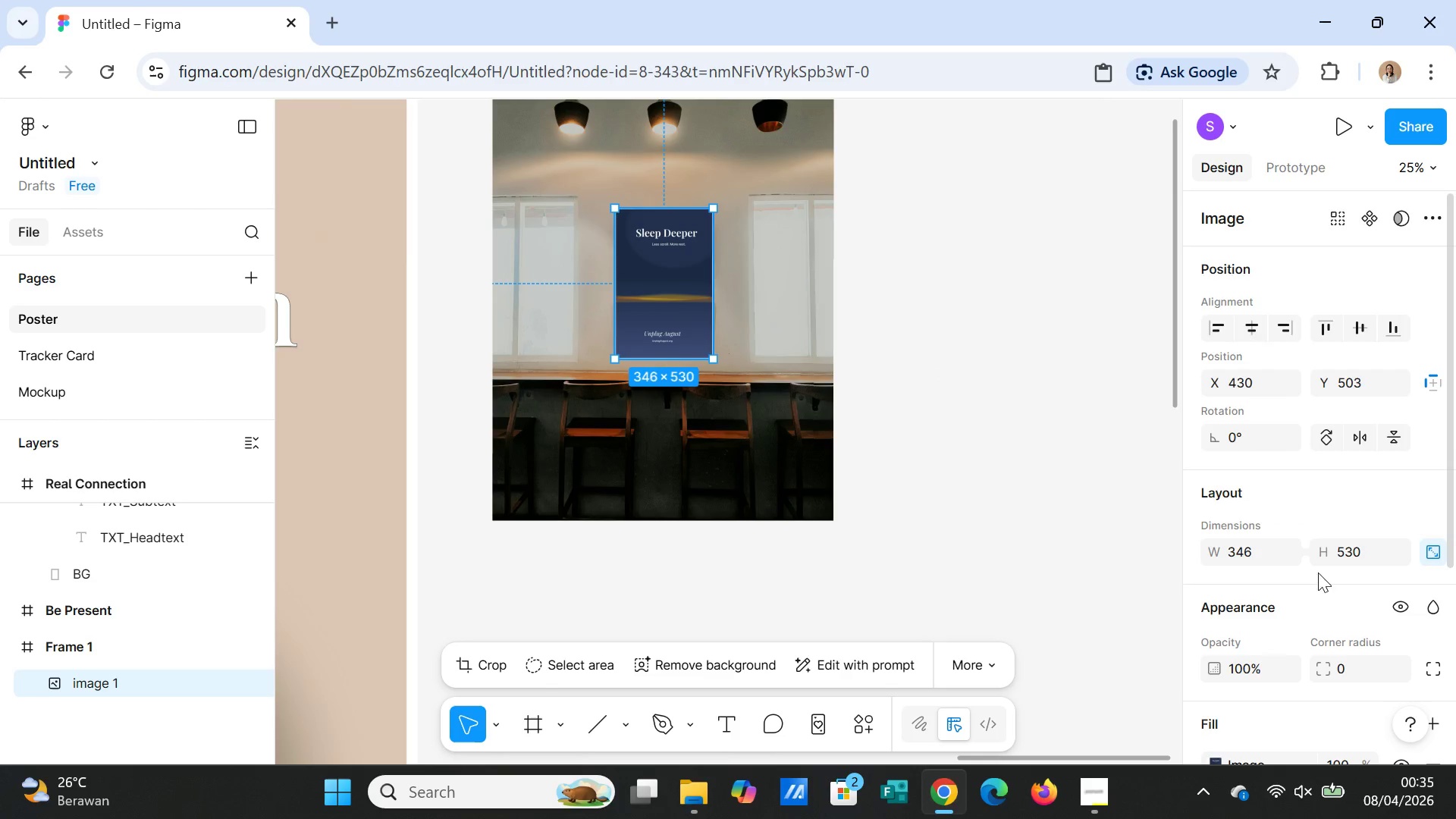 
scroll: coordinate [1345, 616], scroll_direction: down, amount: 3.0
 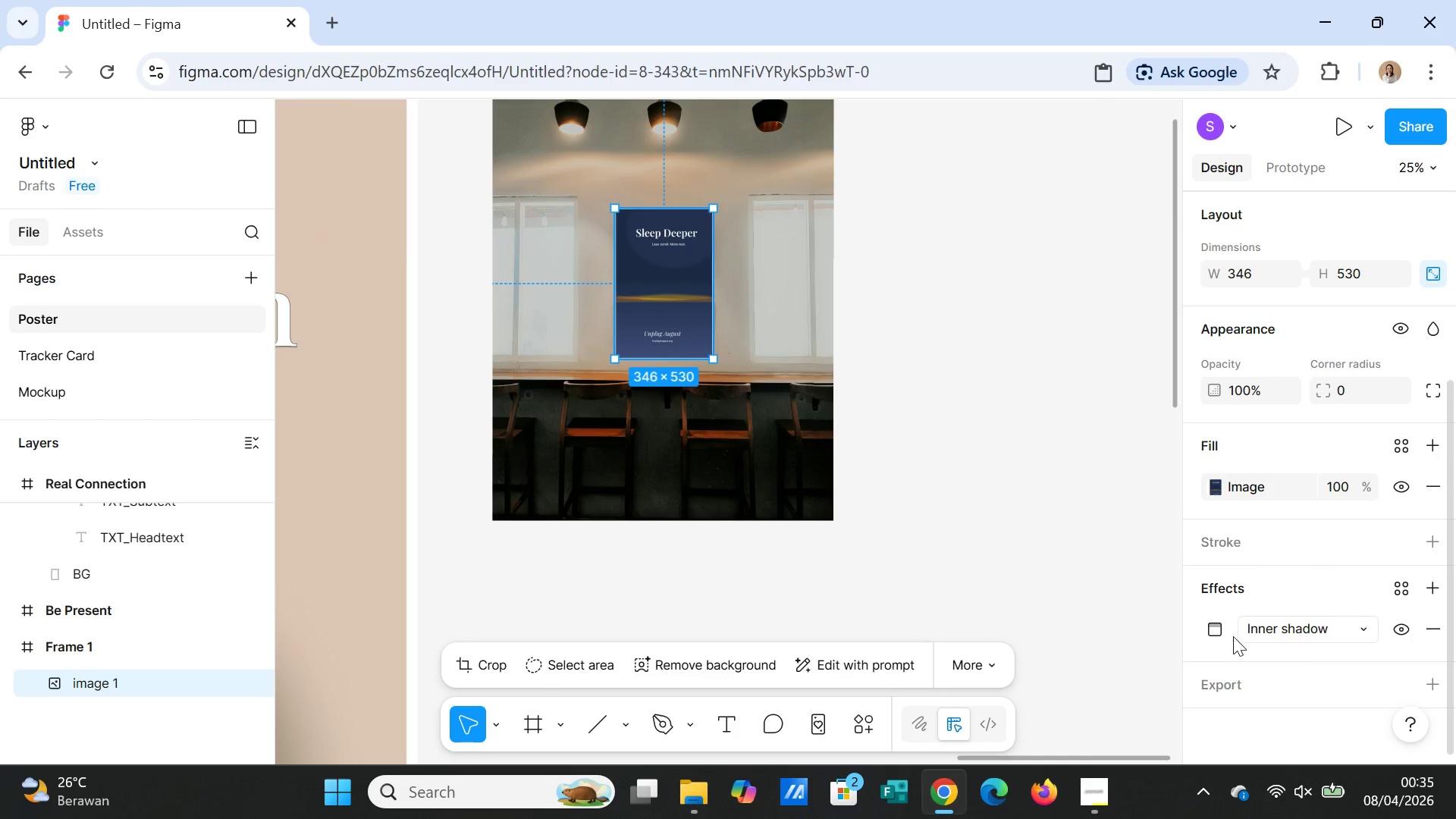 
left_click([1222, 632])
 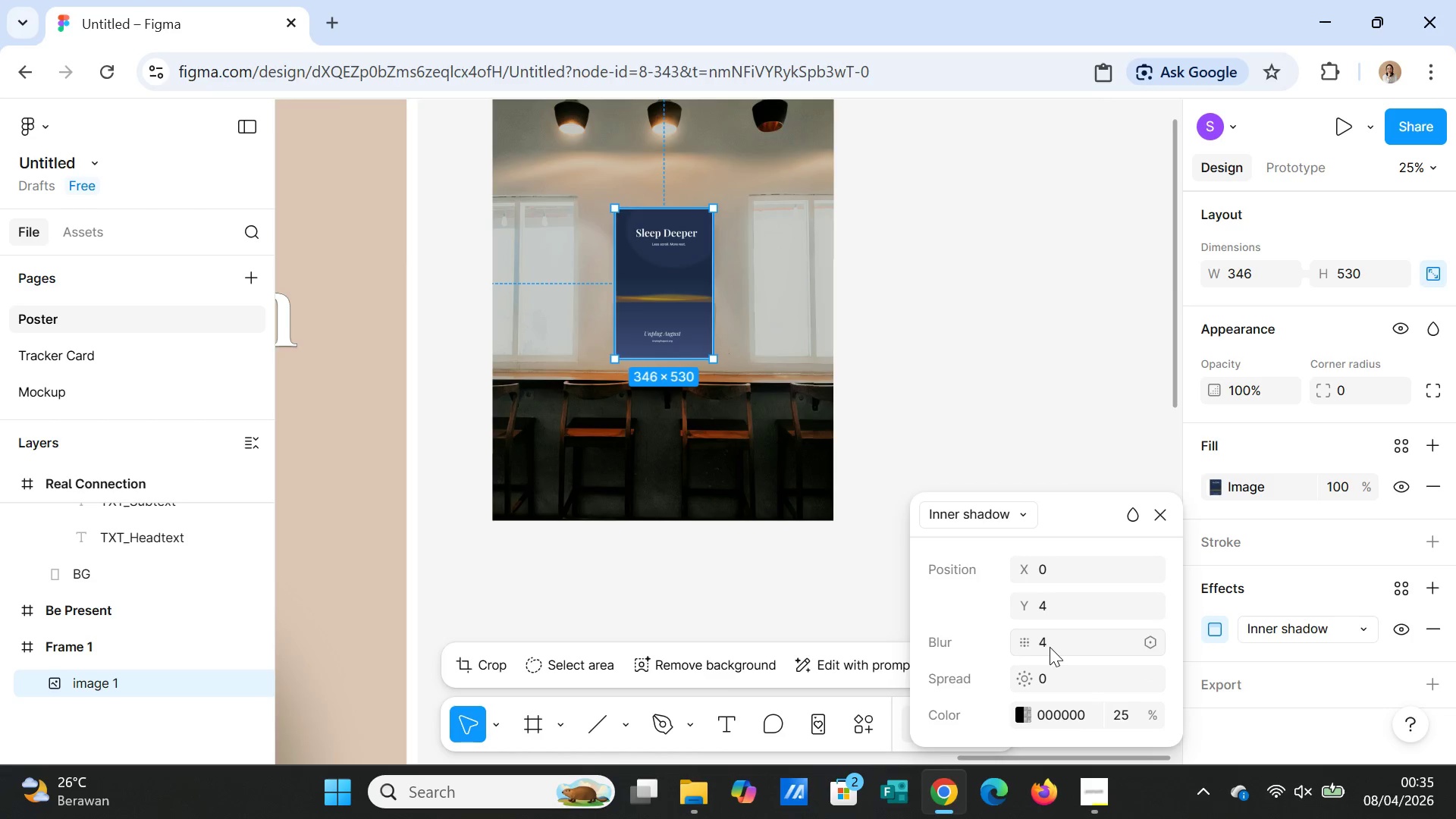 
wait(7.97)
 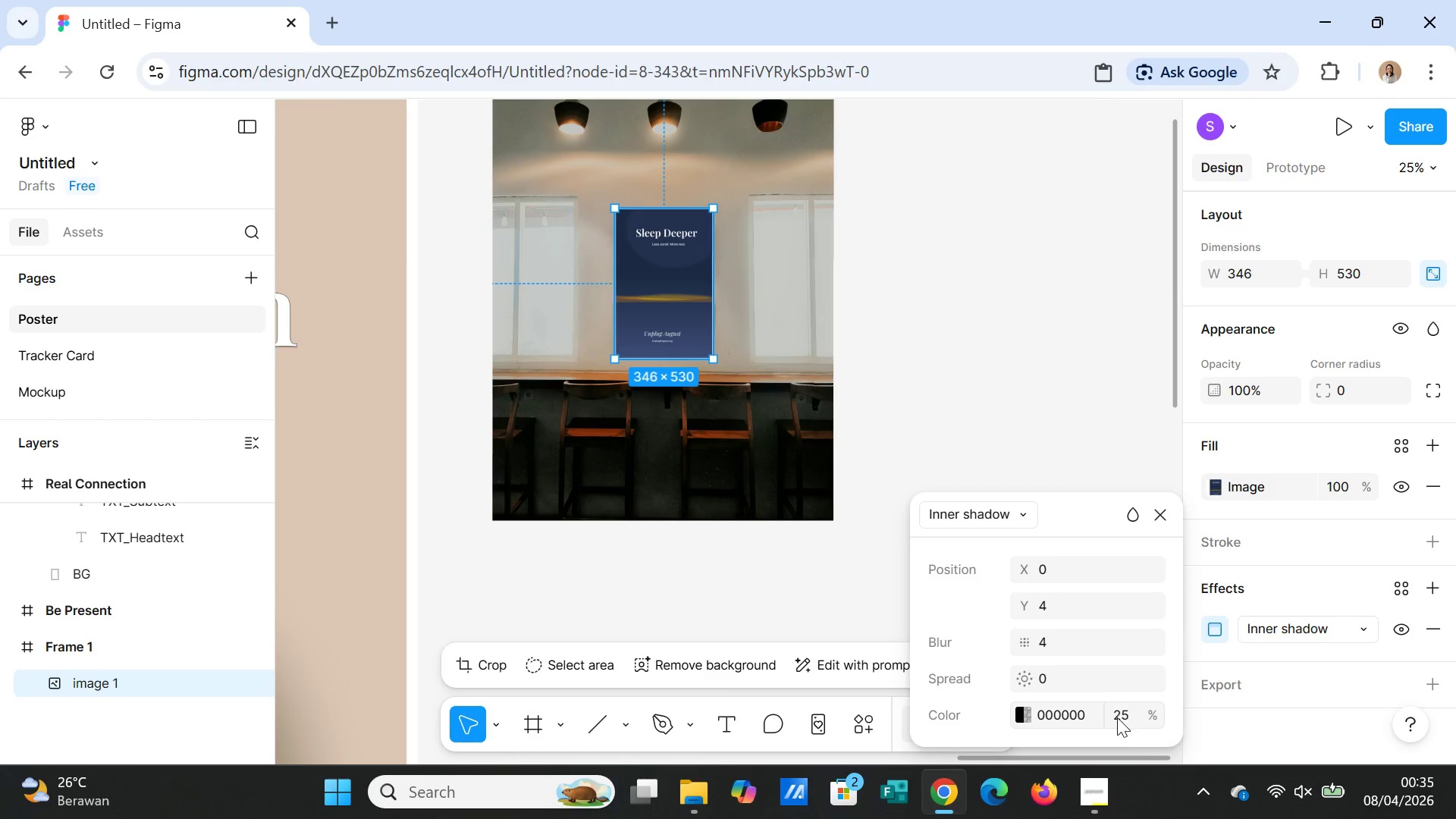 
left_click([1046, 647])
 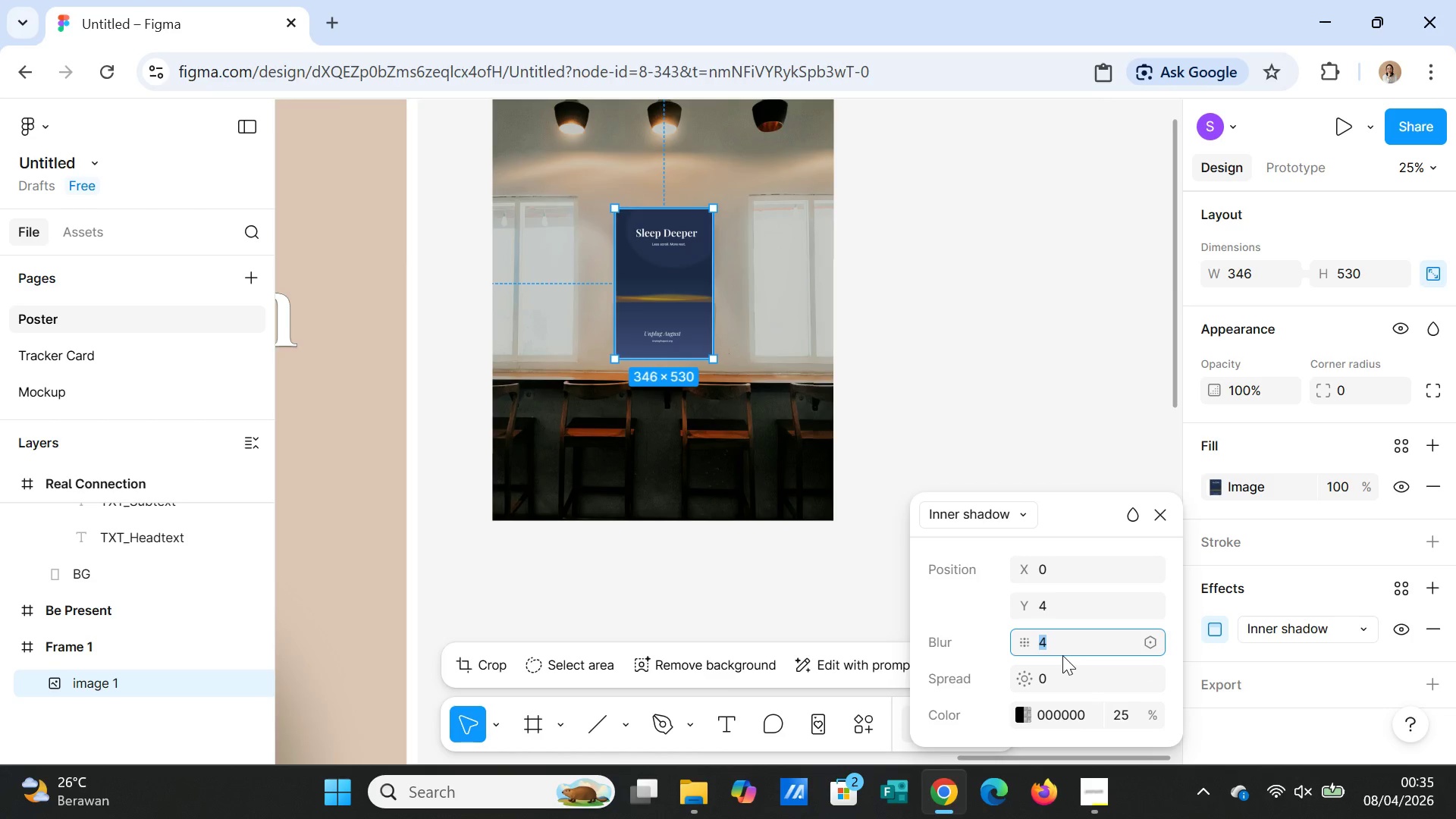 
type(50)
 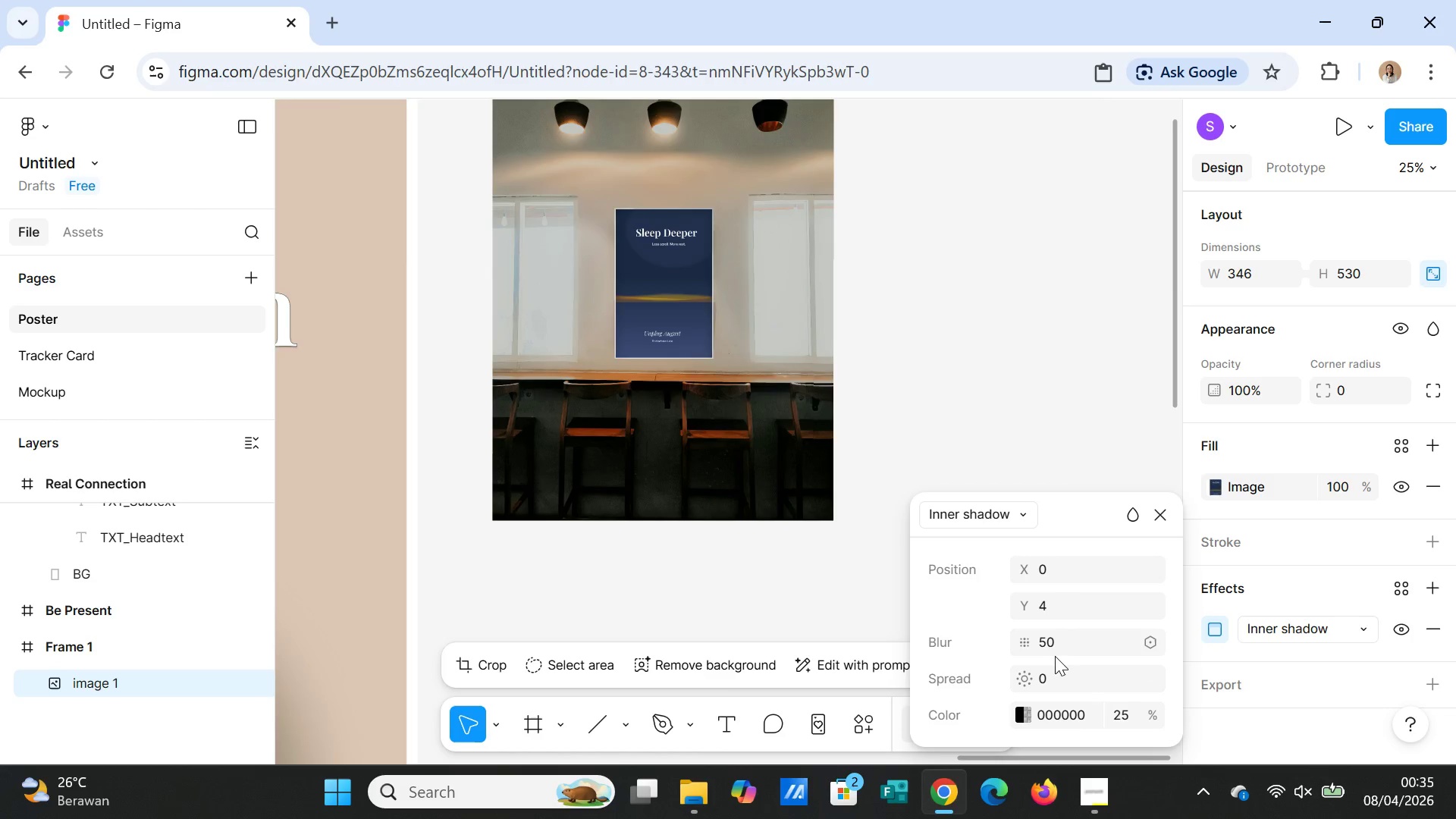 
key(Enter)
 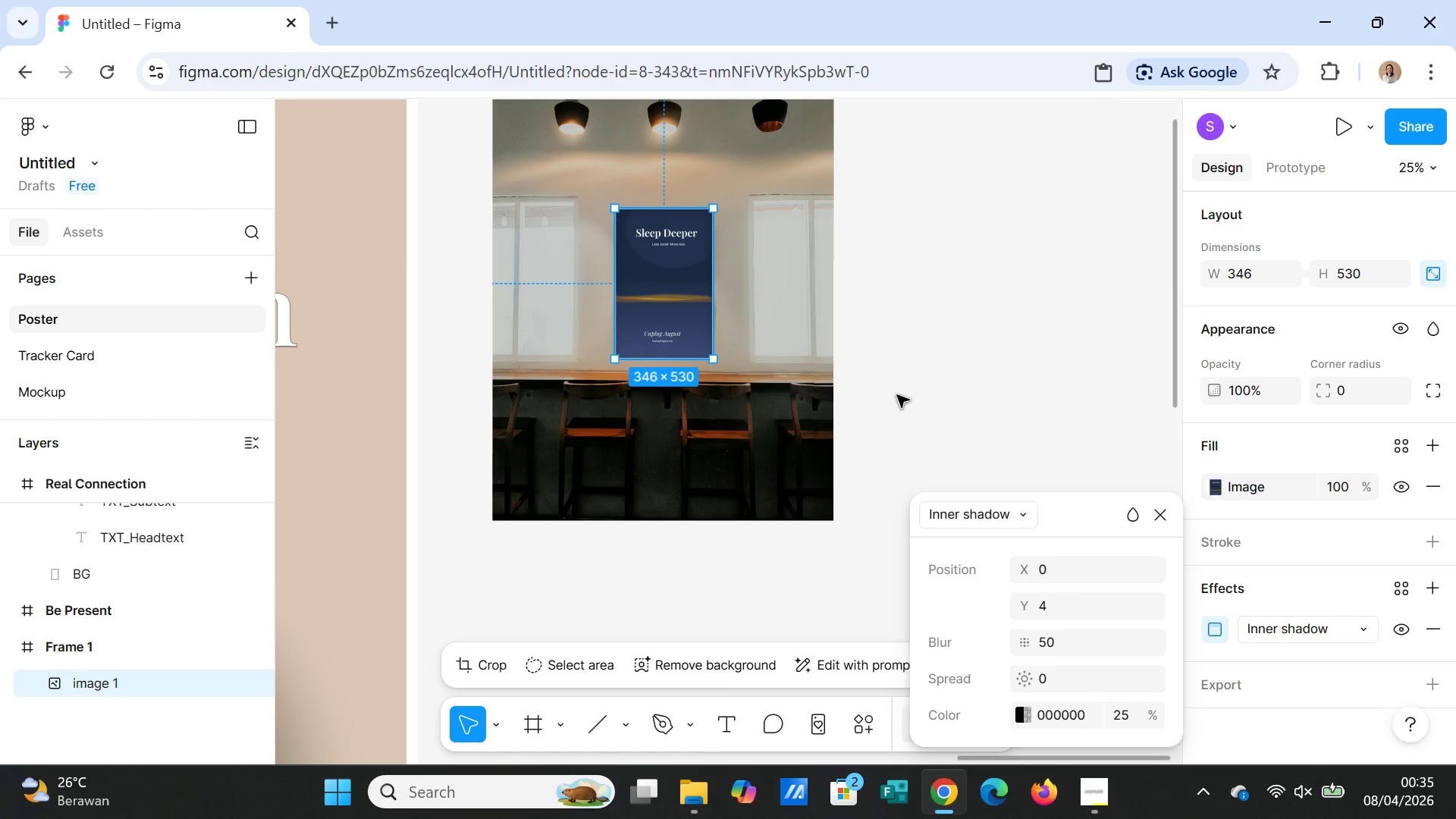 
left_click([949, 366])
 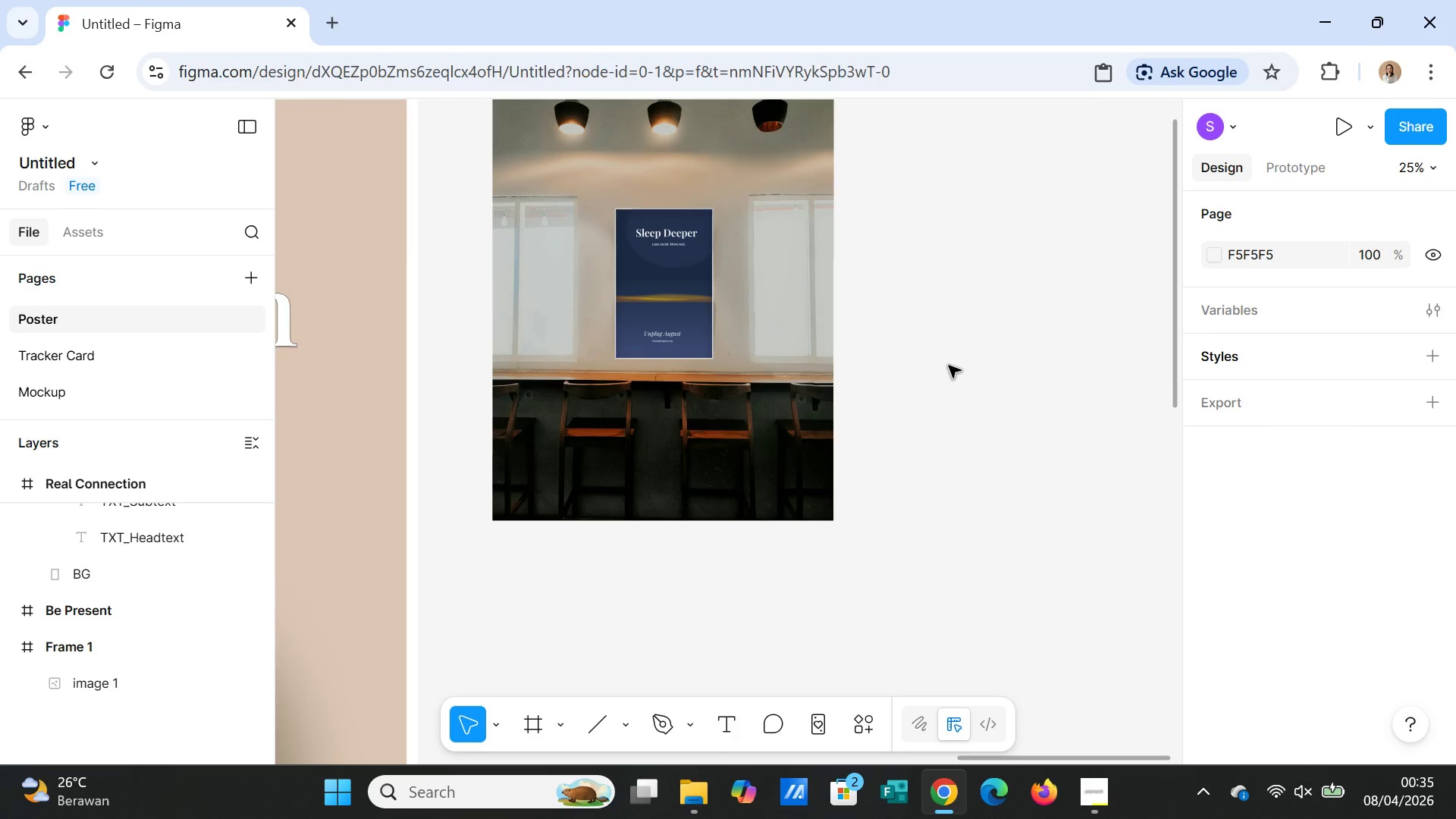 
left_click([949, 366])
 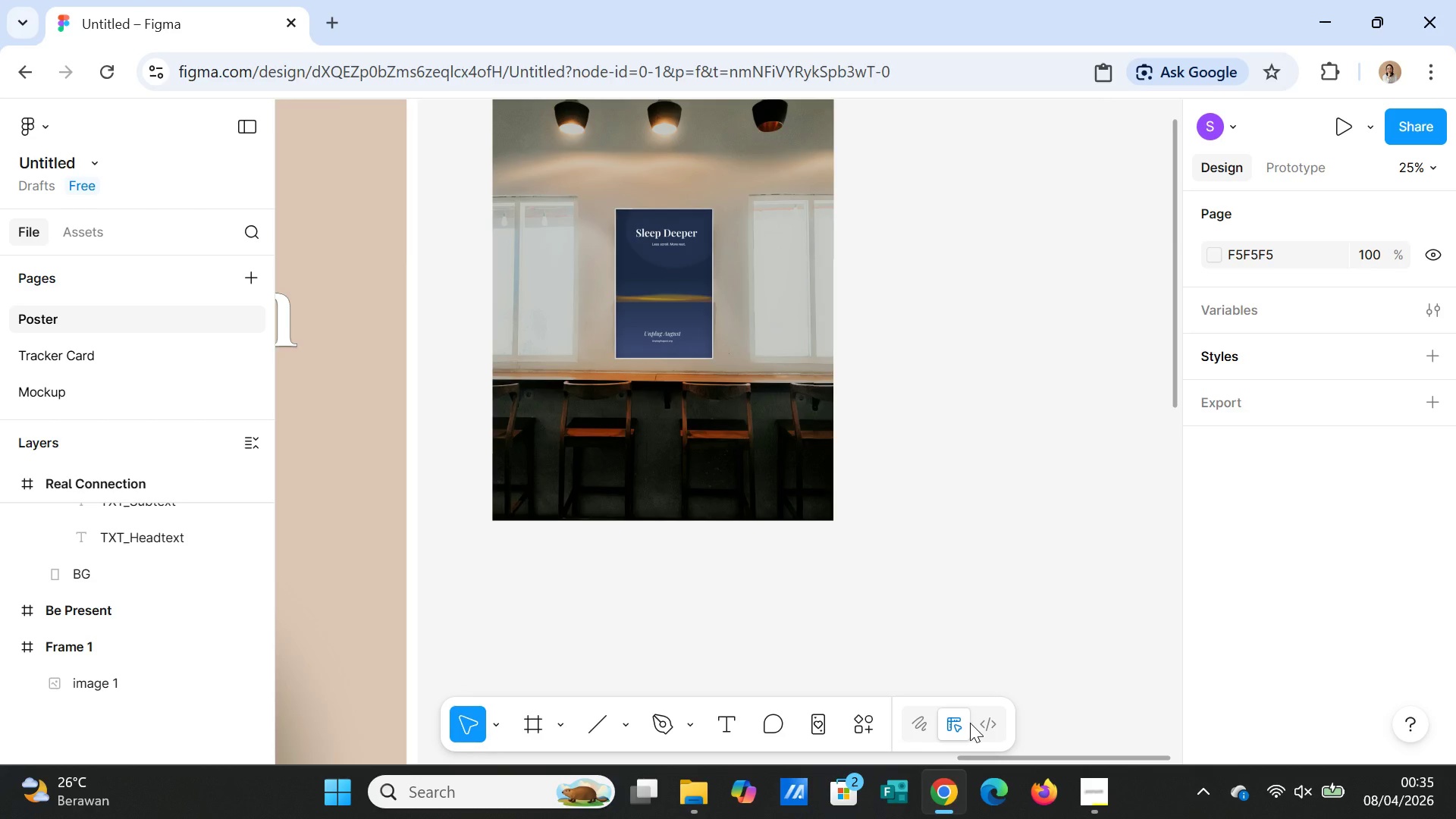 
key(Equal)
 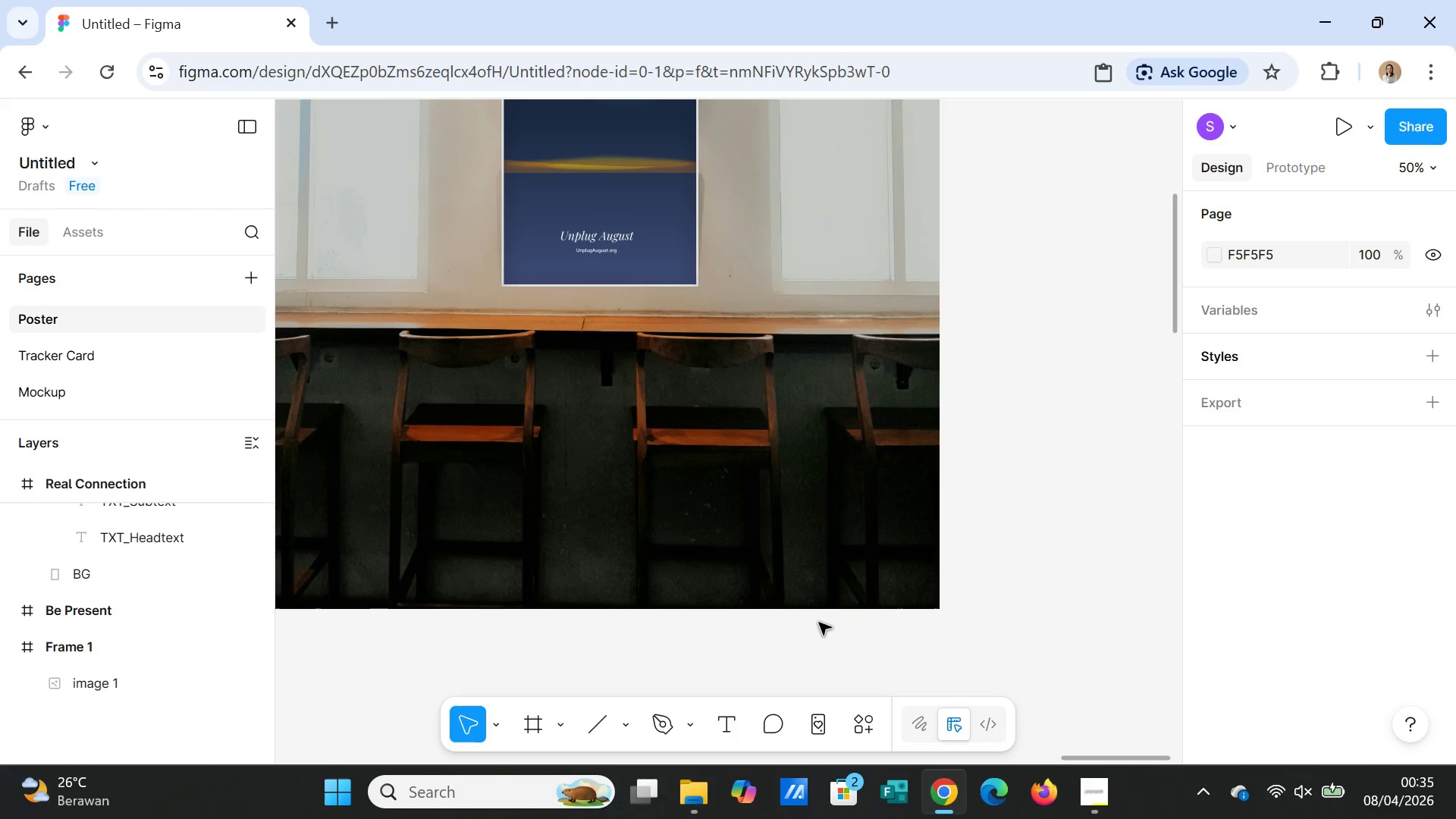 
scroll: coordinate [818, 622], scroll_direction: up, amount: 3.0
 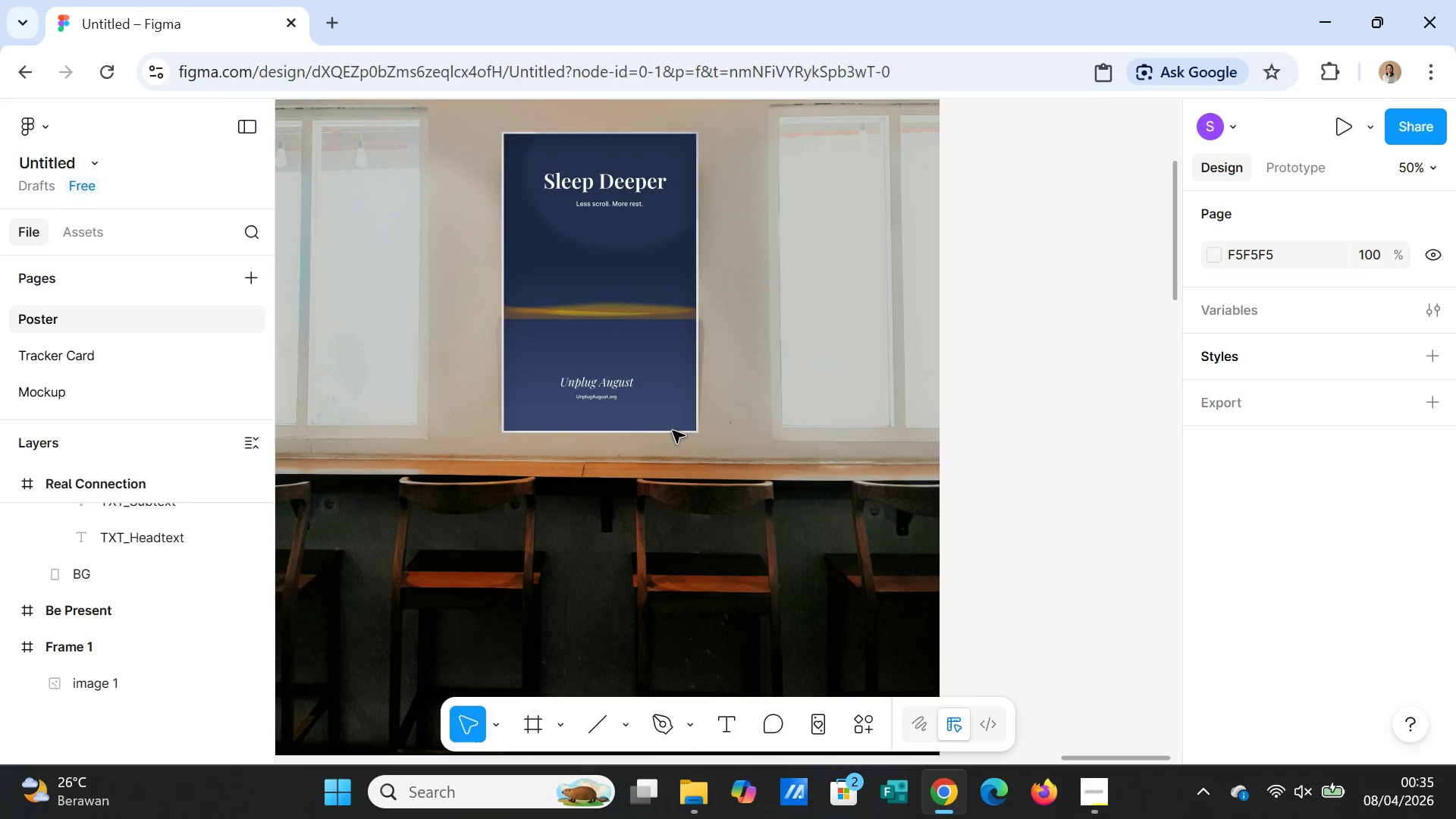 
left_click([654, 320])
 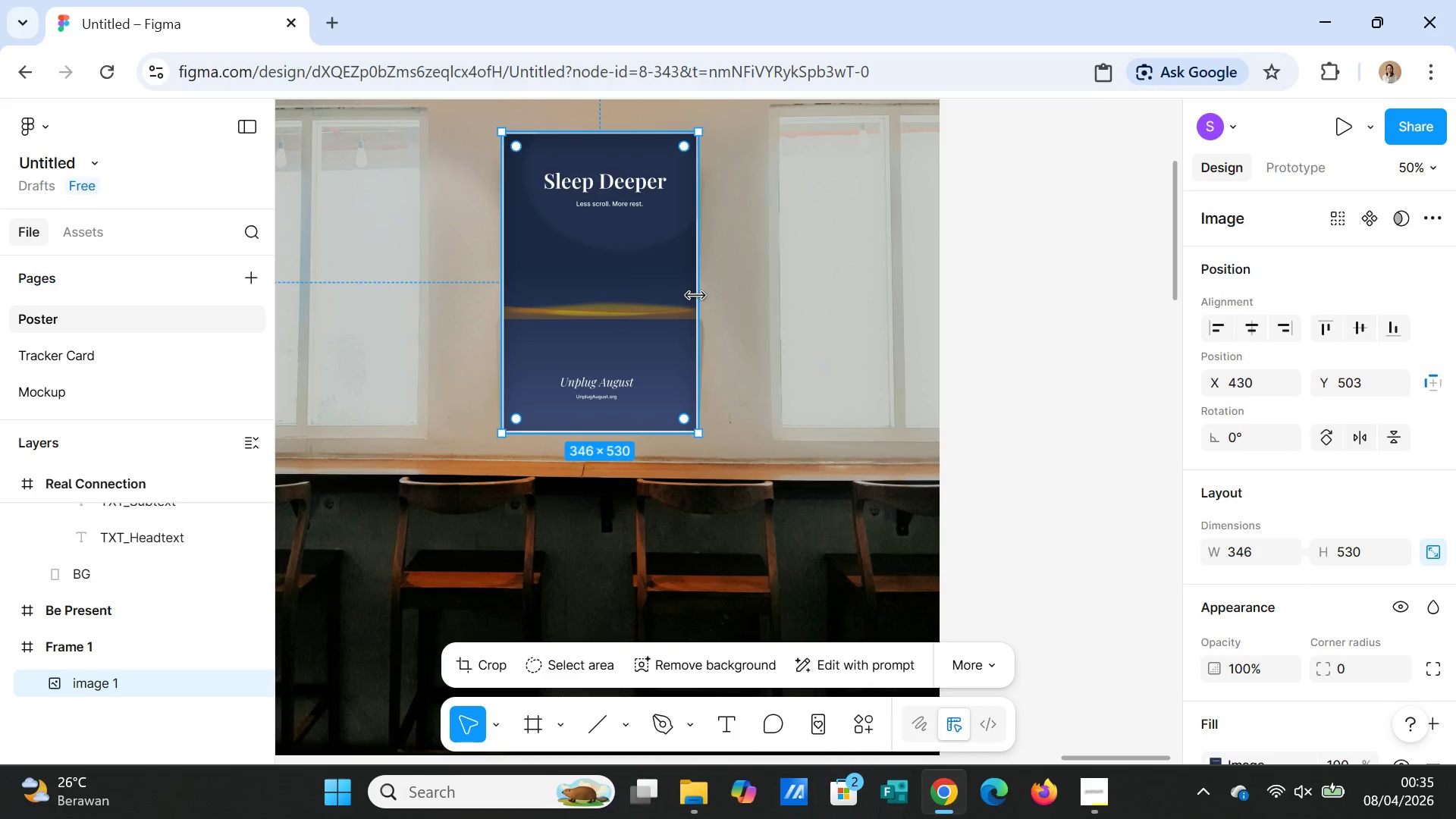 
left_click_drag(start_coordinate=[695, 296], to_coordinate=[704, 296])
 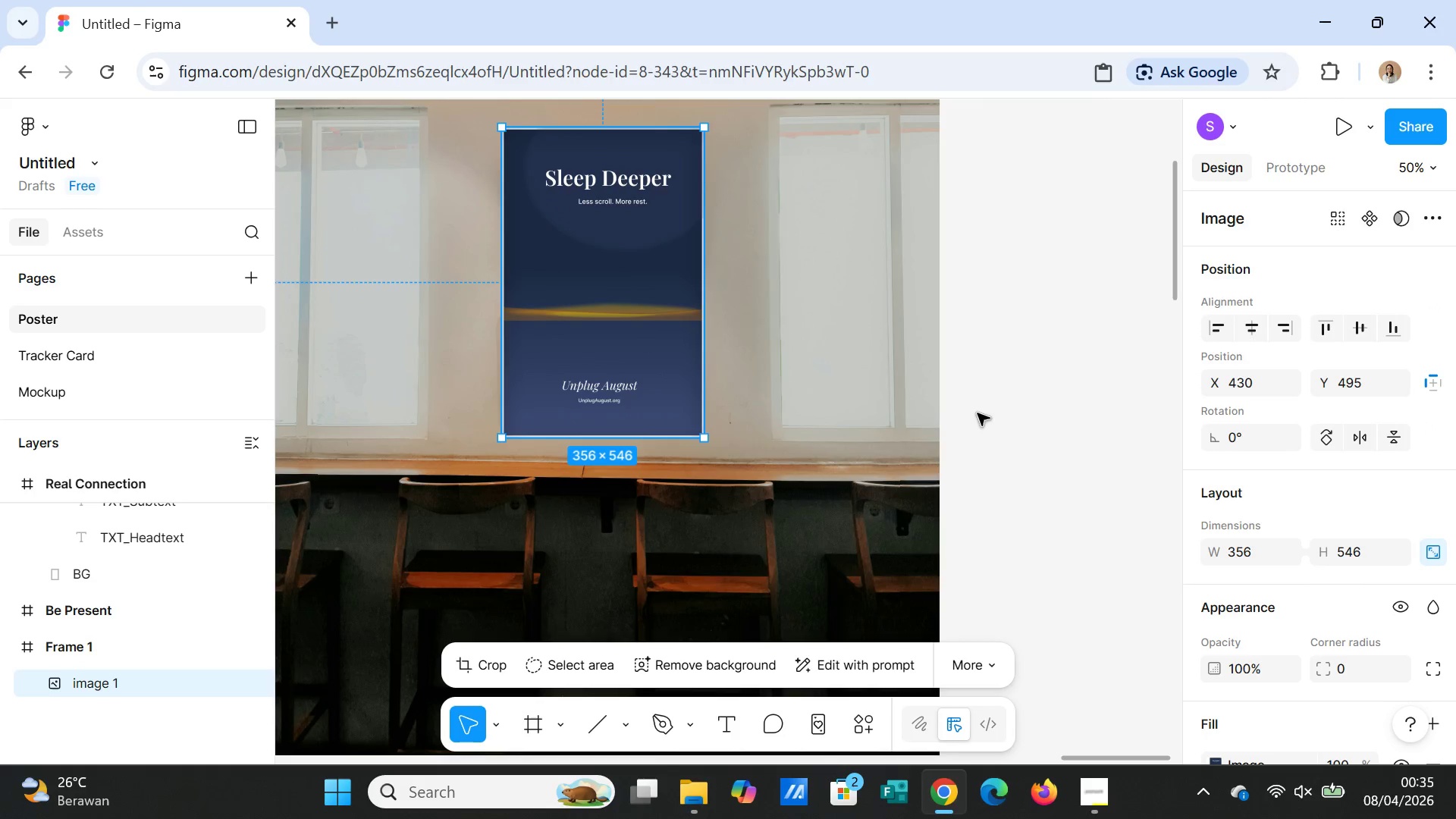 
left_click([979, 413])
 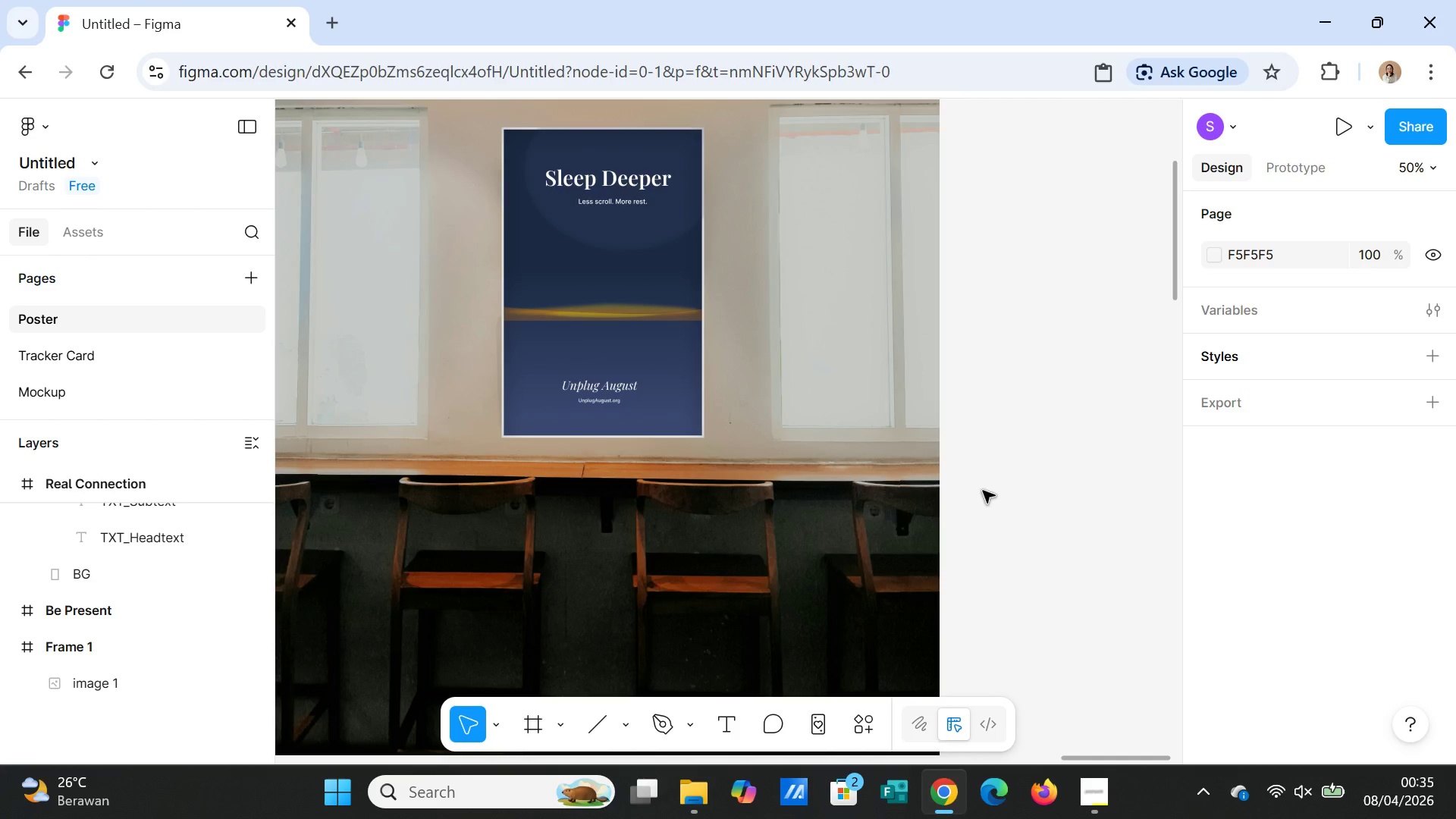 
scroll: coordinate [983, 491], scroll_direction: up, amount: 2.0
 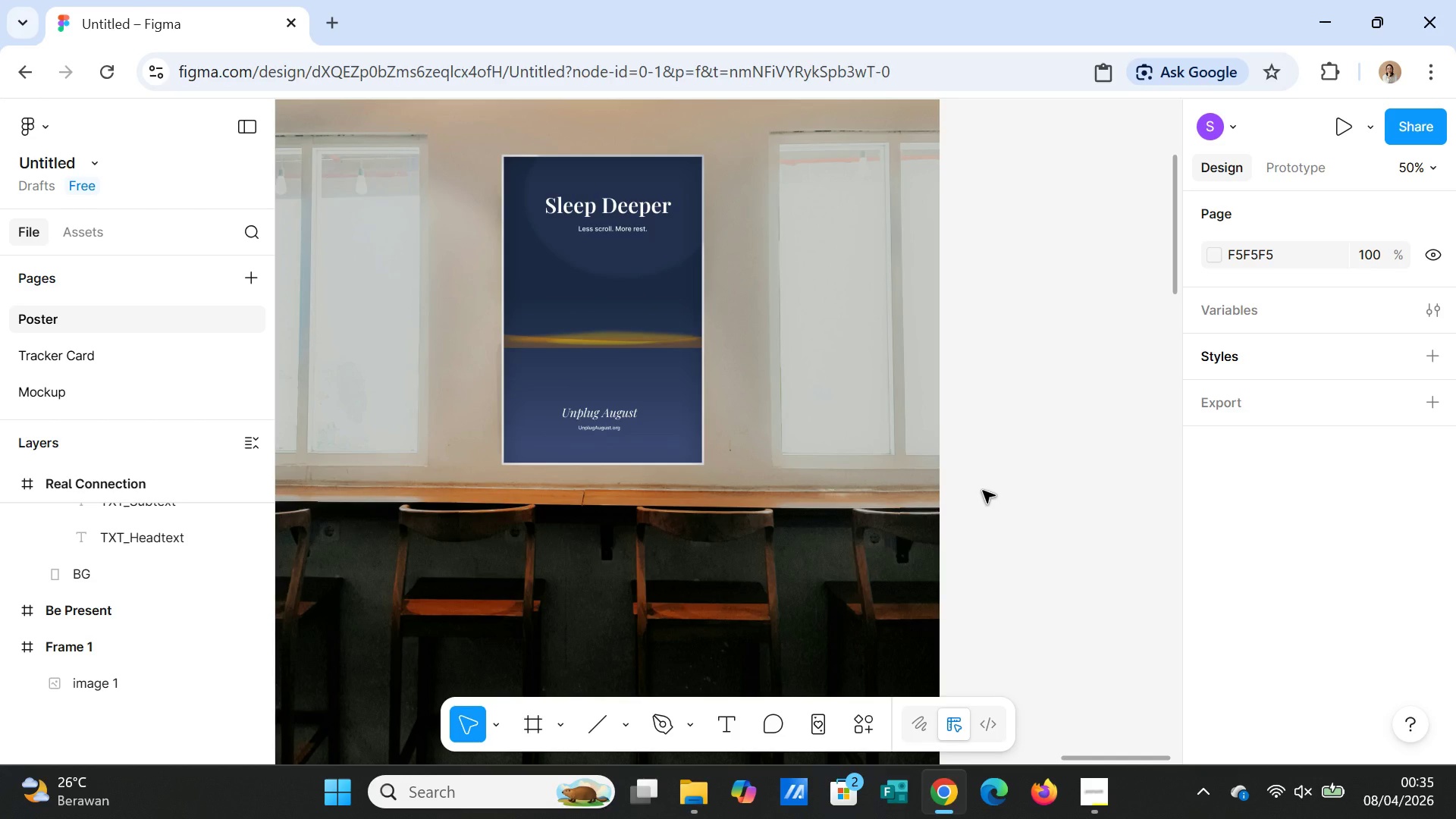 
left_click([648, 420])
 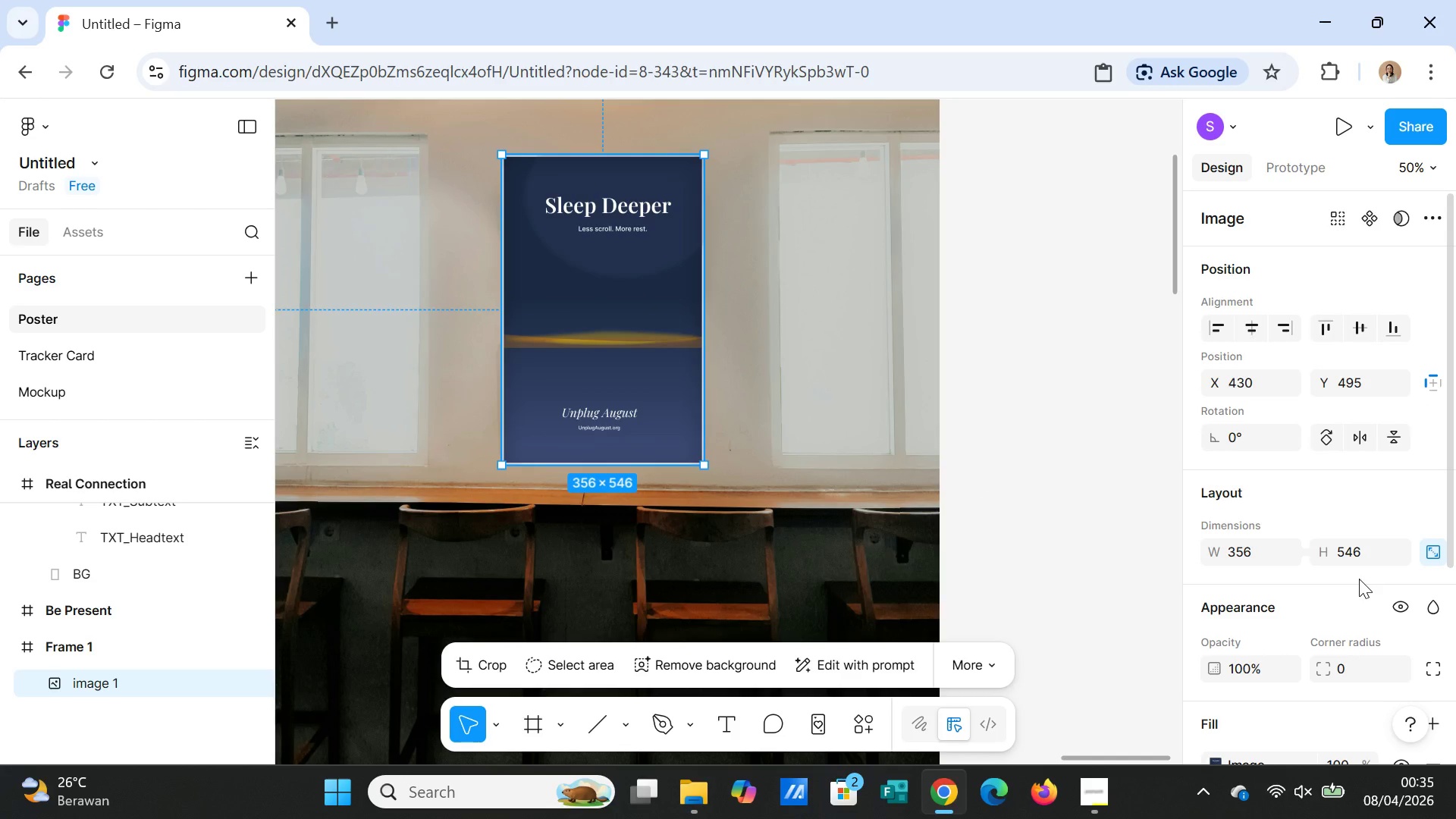 
mouse_move([1351, 568])
 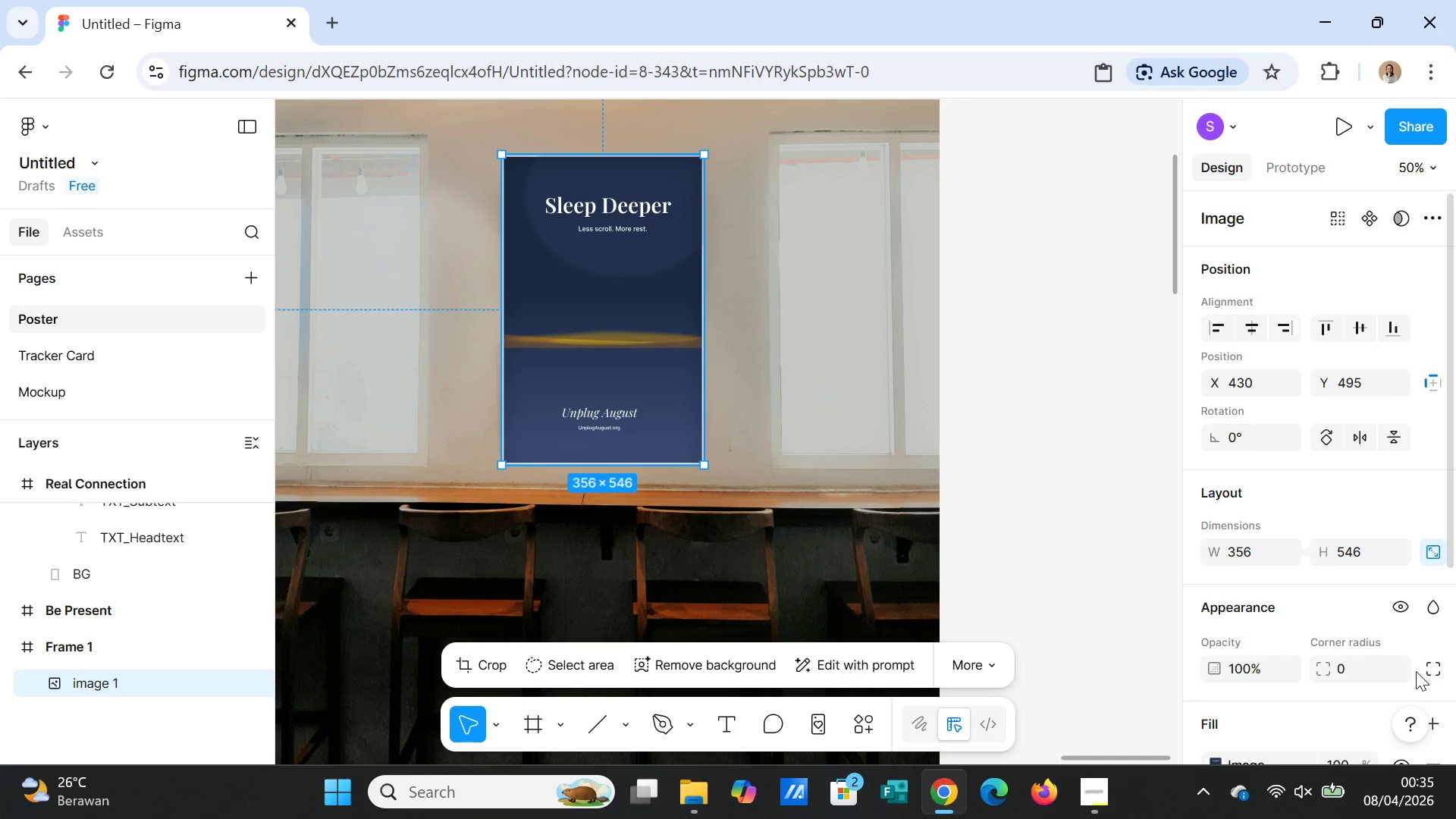 
scroll: coordinate [1414, 668], scroll_direction: down, amount: 5.0
 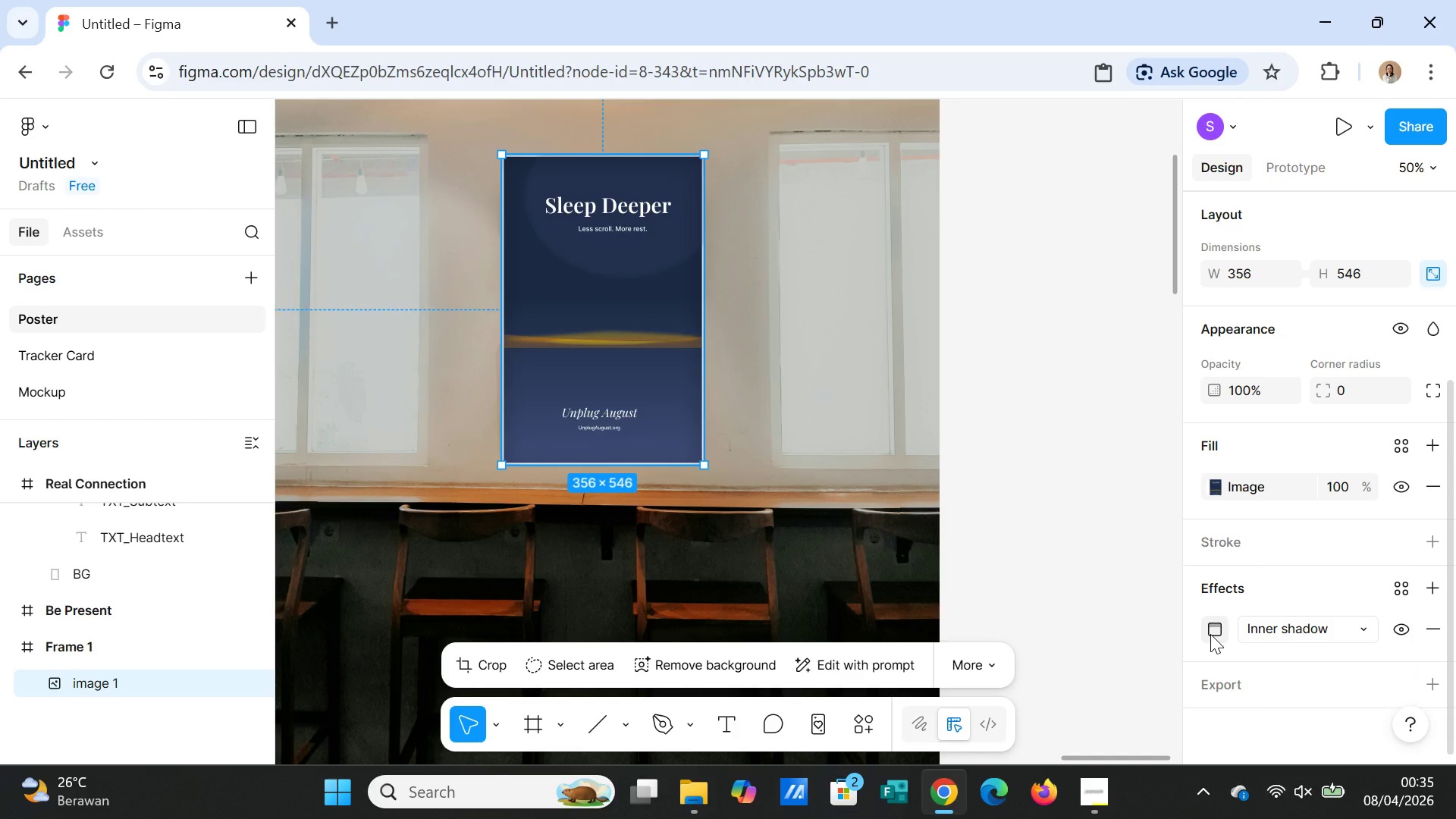 
left_click([1210, 634])
 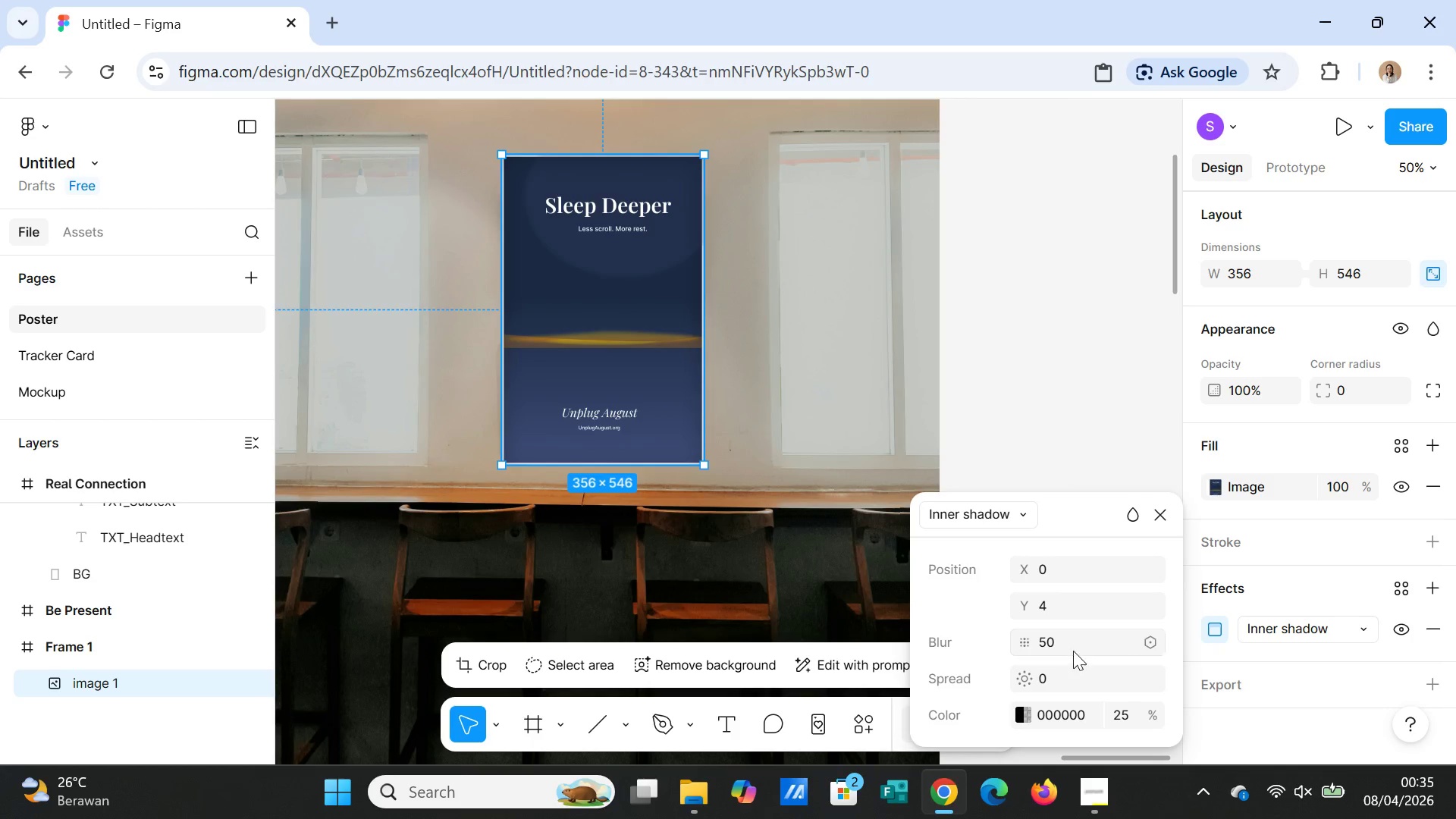 
left_click([1073, 650])
 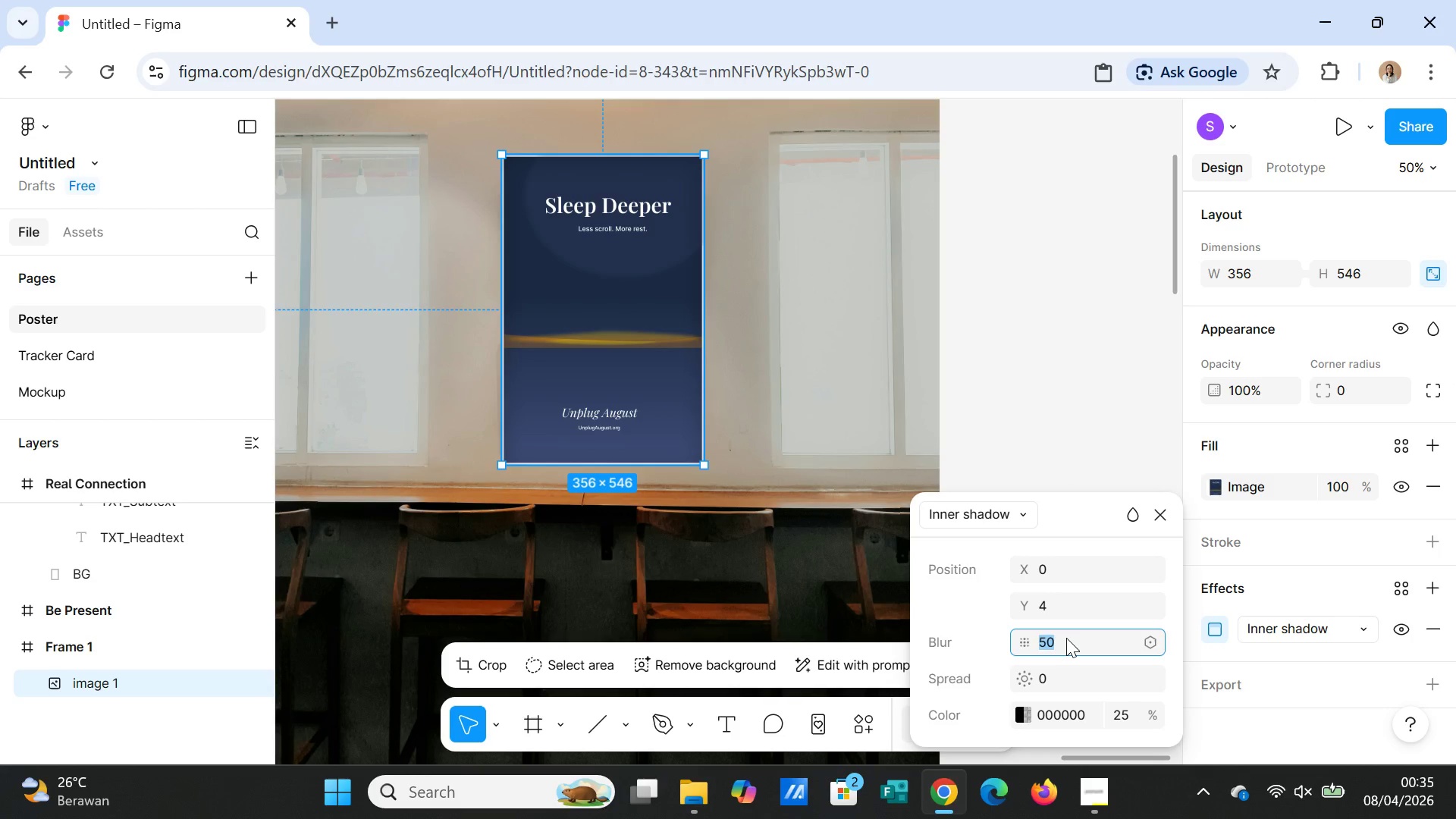 
type(70)
 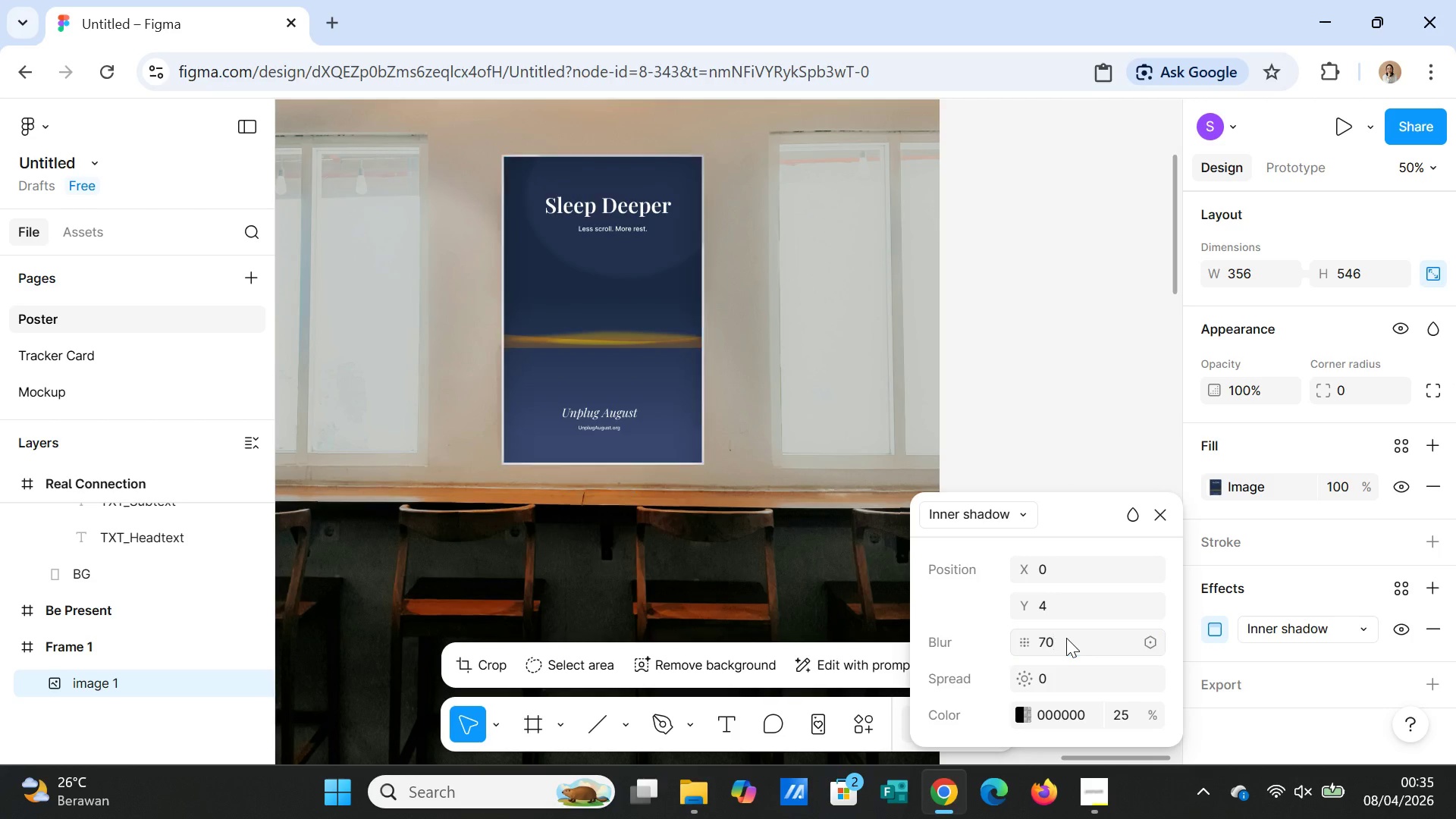 
key(Enter)
 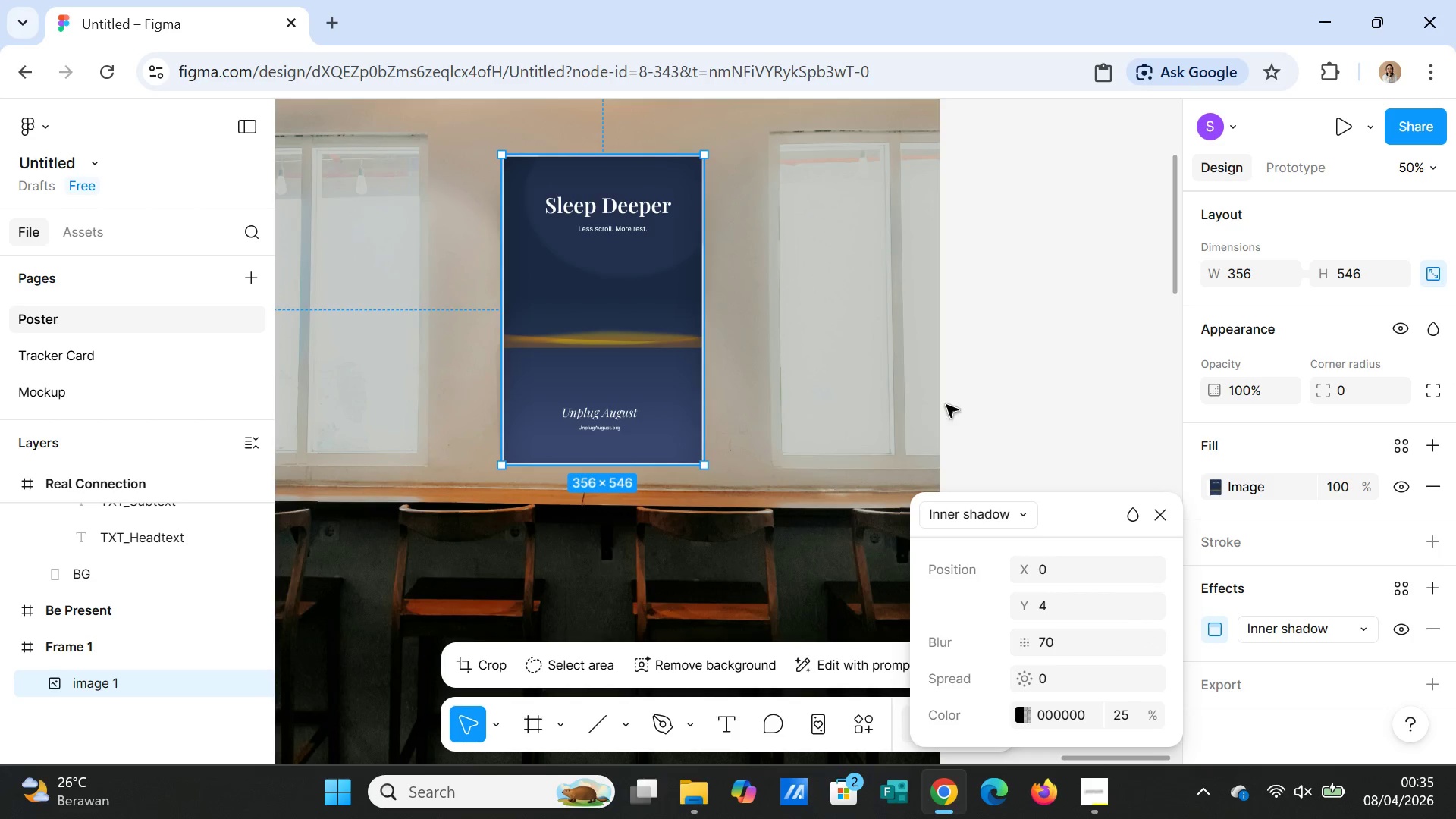 
left_click([1002, 378])
 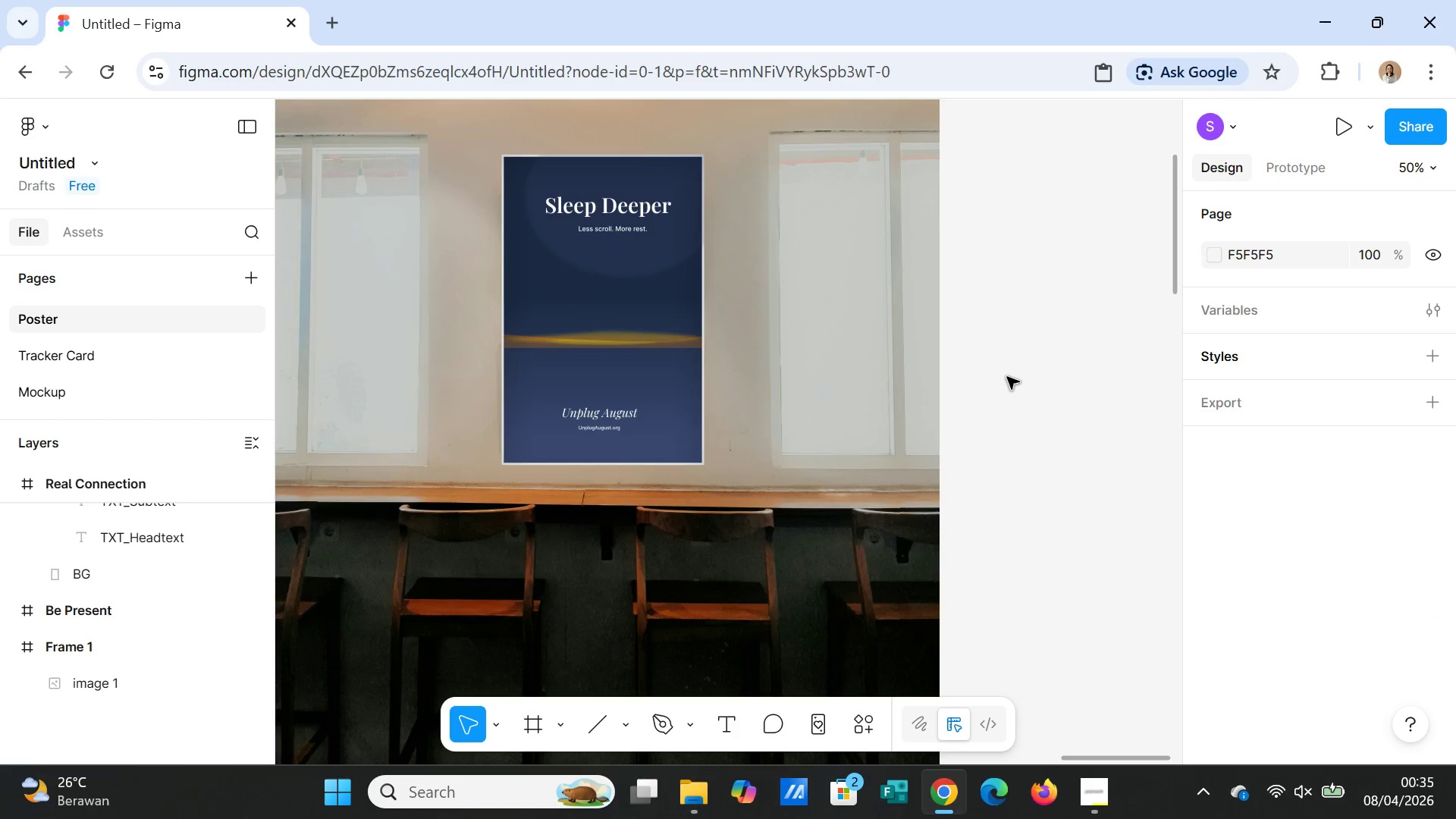 
left_click([1007, 377])
 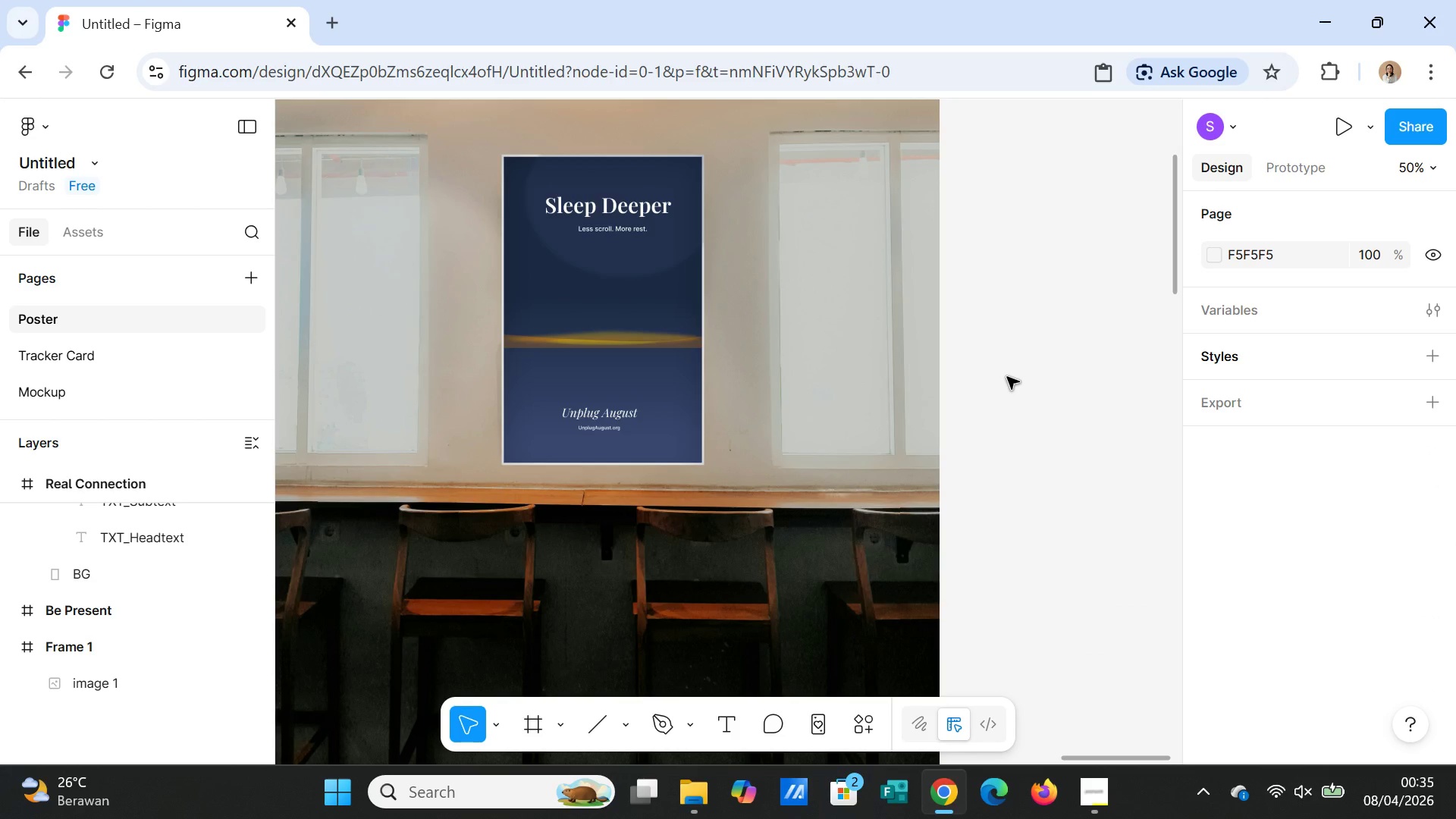 
left_click([1007, 445])
 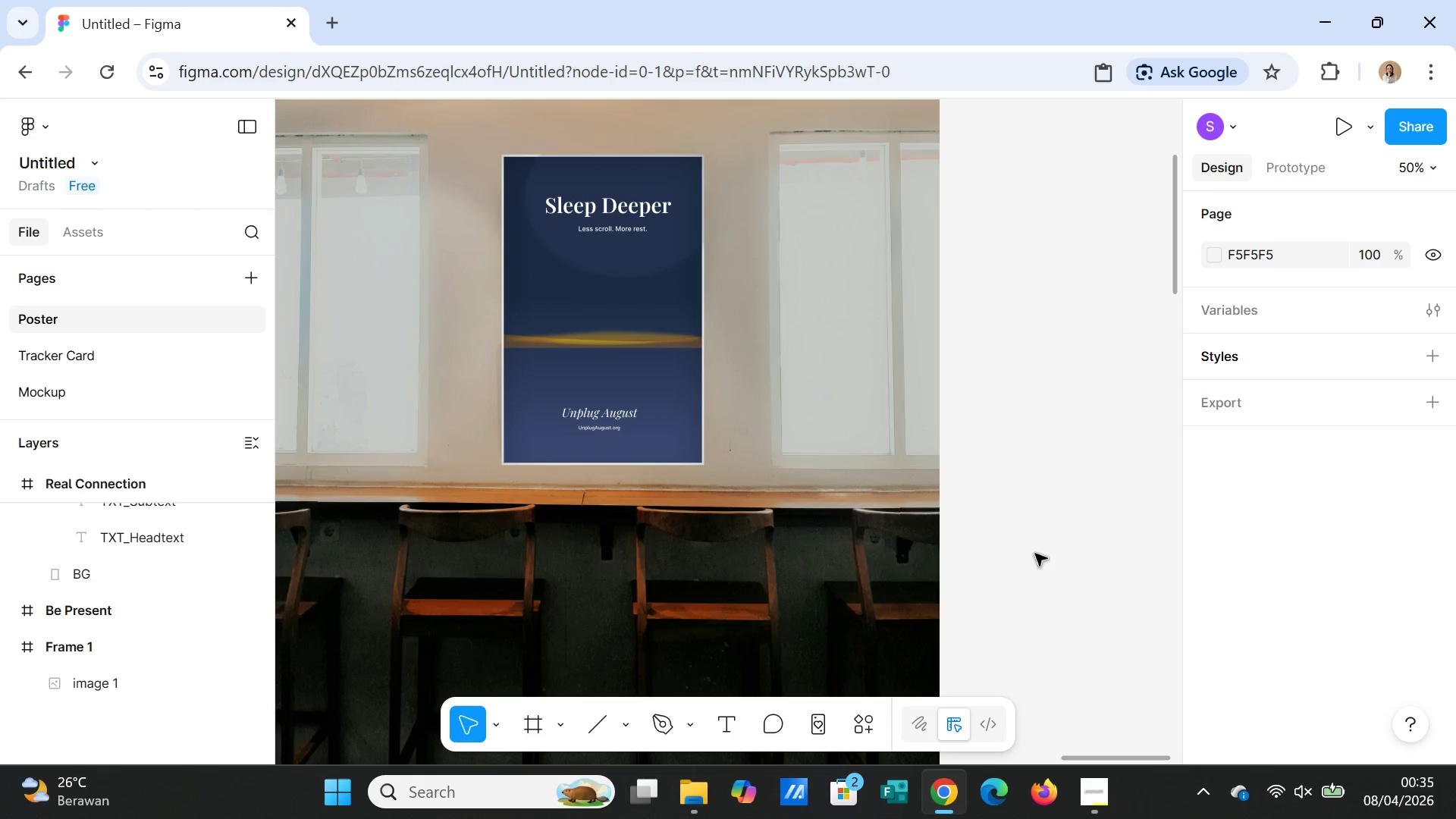 
scroll: coordinate [1036, 557], scroll_direction: up, amount: 2.0
 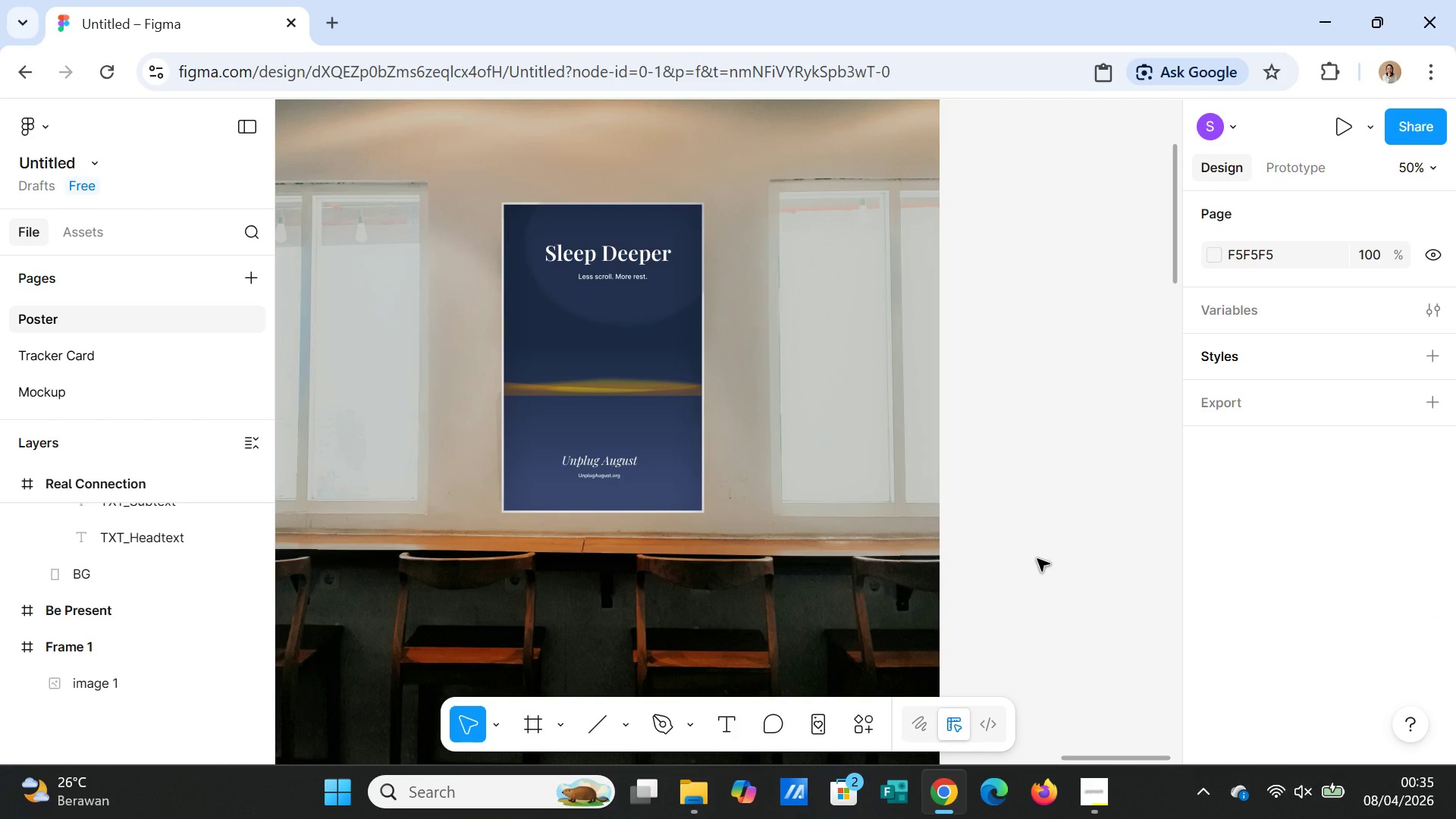 
scroll: coordinate [1037, 559], scroll_direction: down, amount: 3.0
 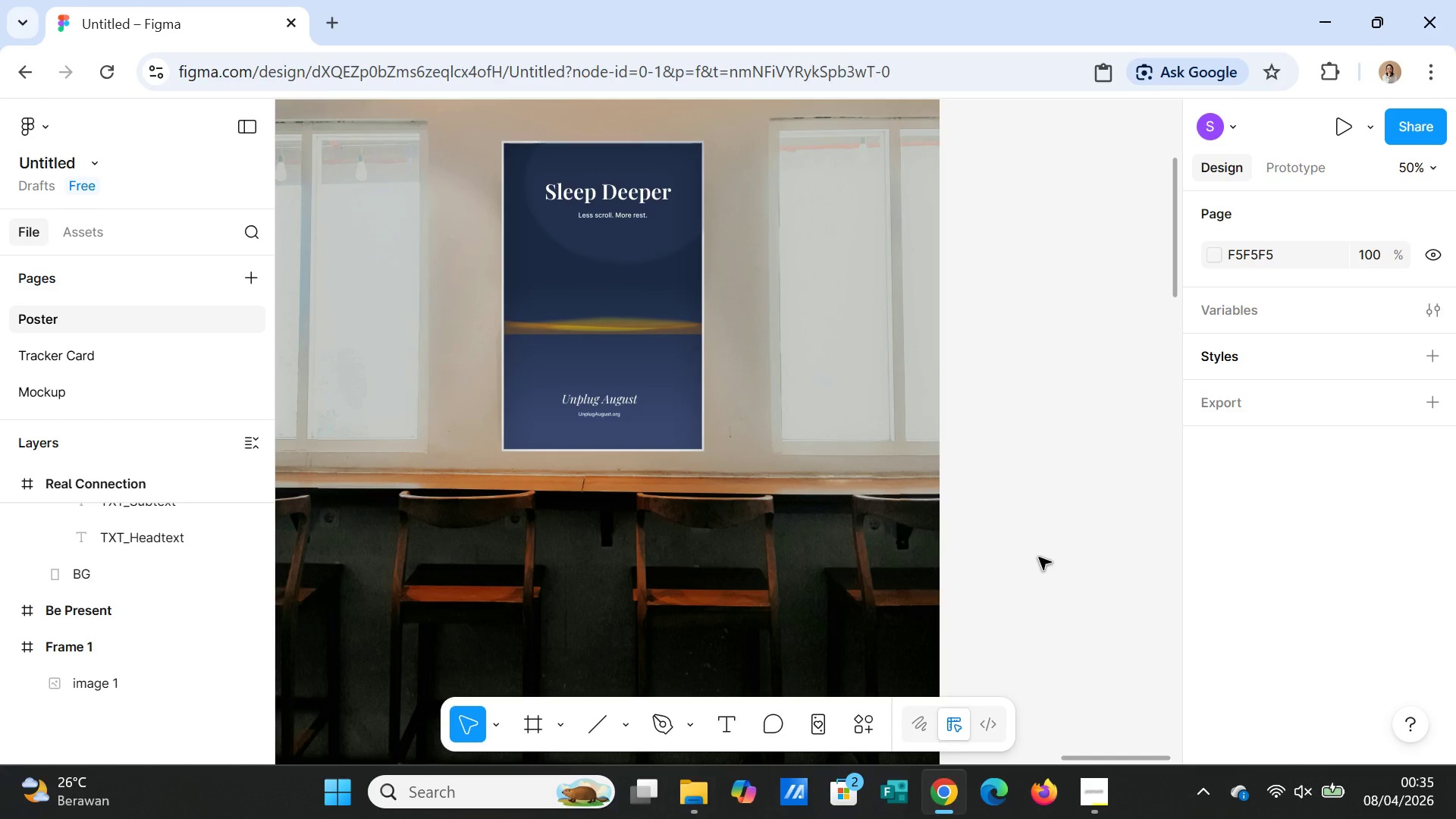 
scroll: coordinate [1039, 557], scroll_direction: up, amount: 5.0
 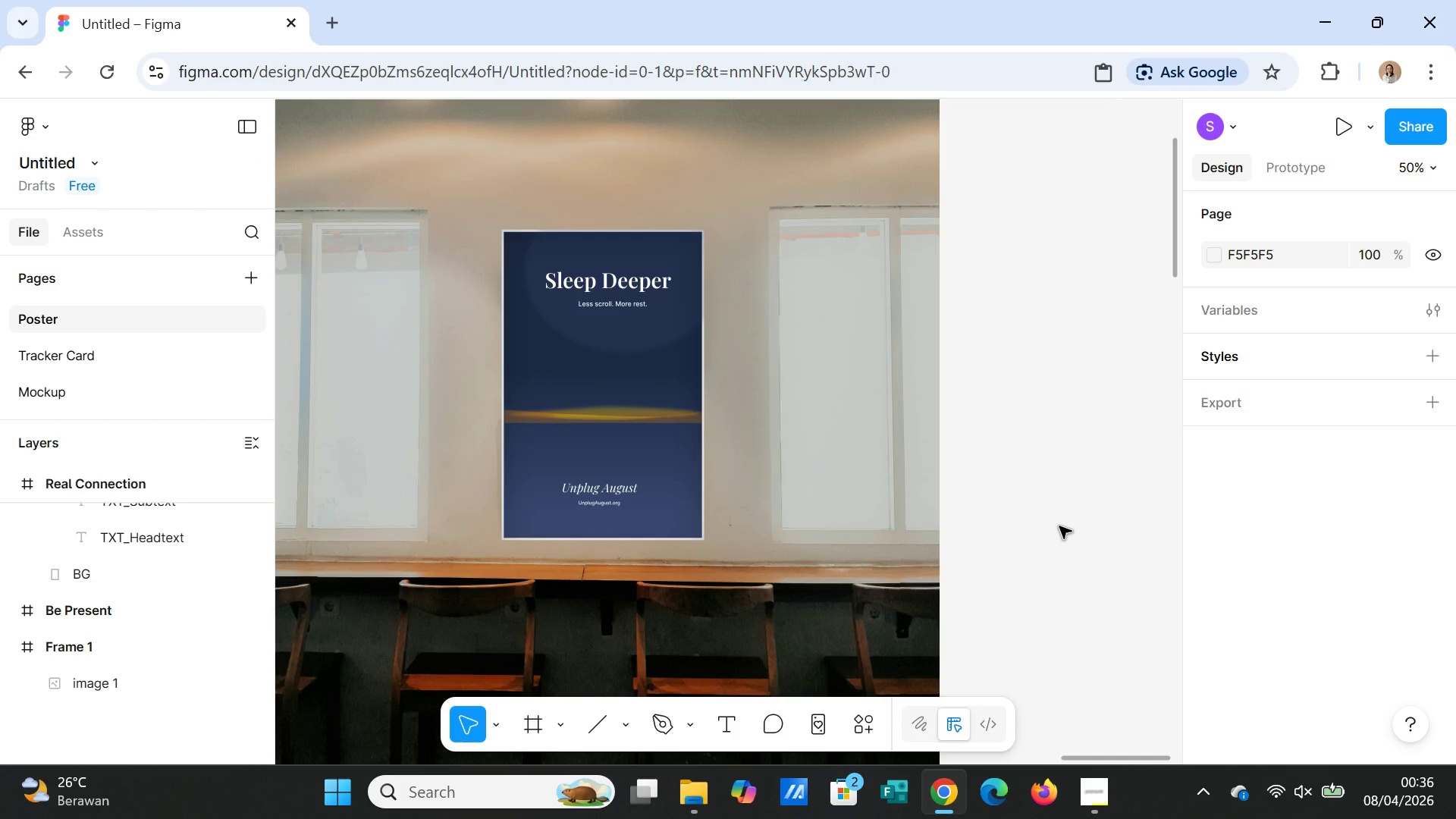 
wait(17.47)
 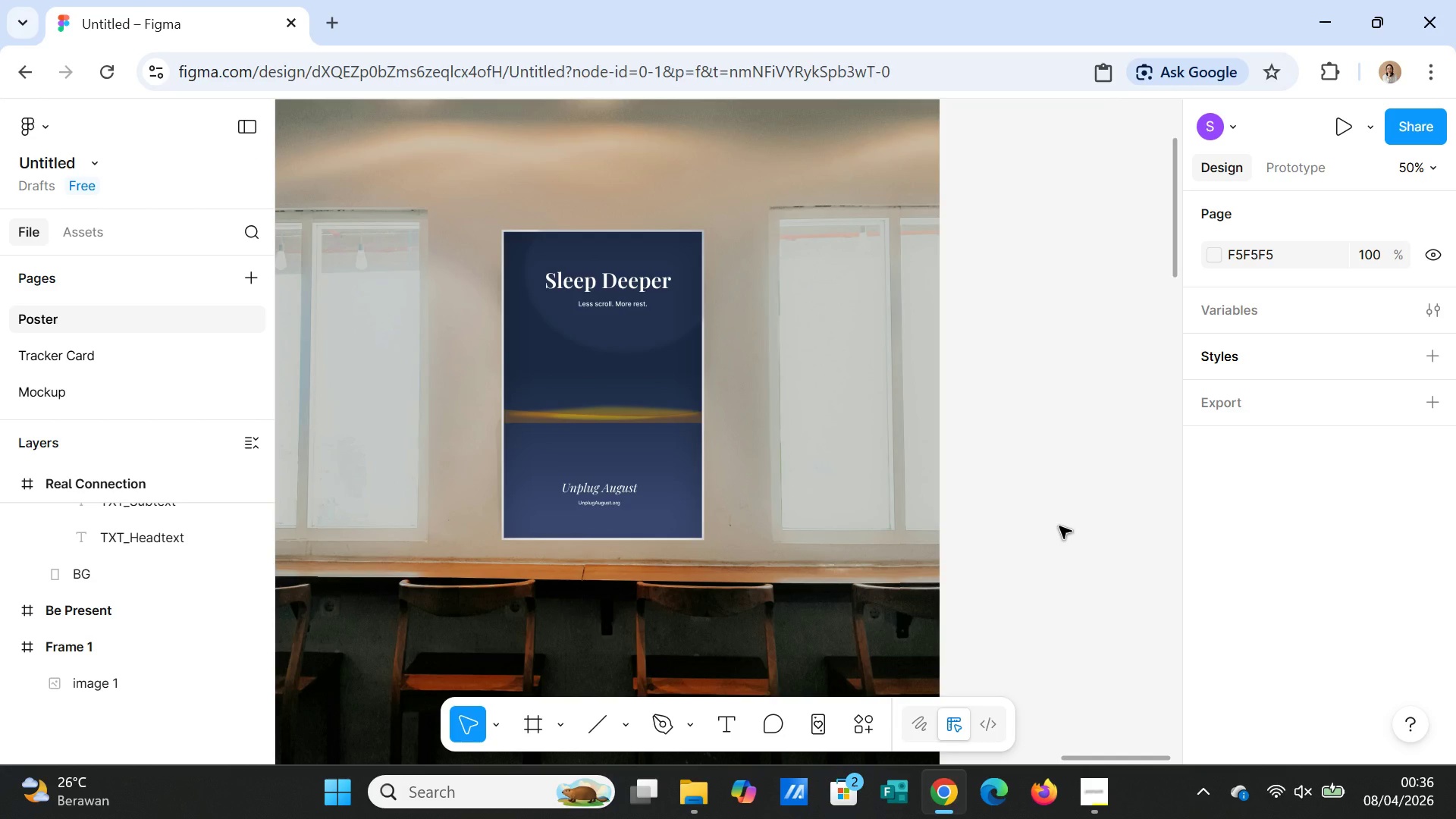 
left_click([1081, 544])
 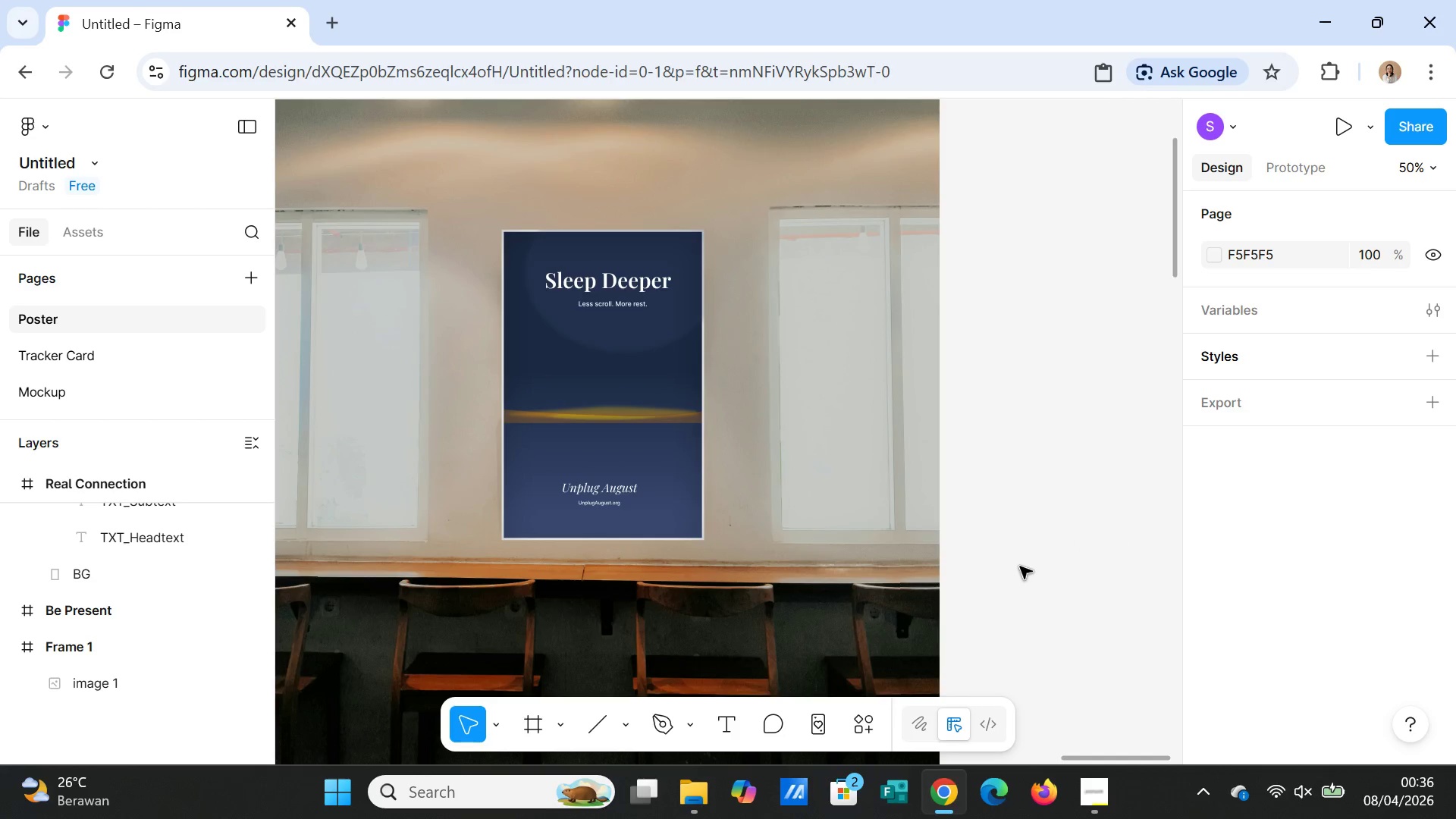 
scroll: coordinate [1033, 586], scroll_direction: down, amount: 8.0
 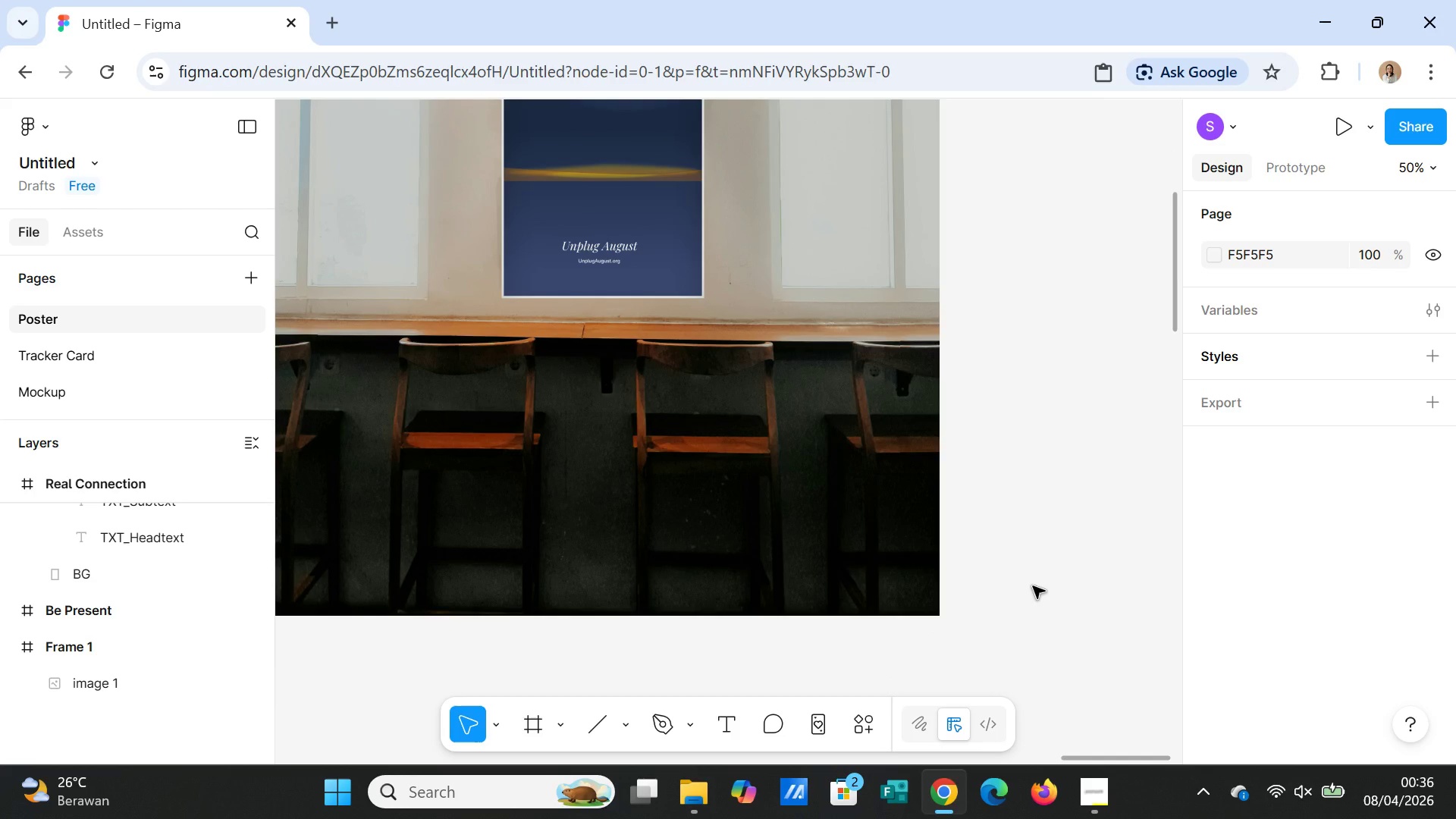 
wait(9.64)
 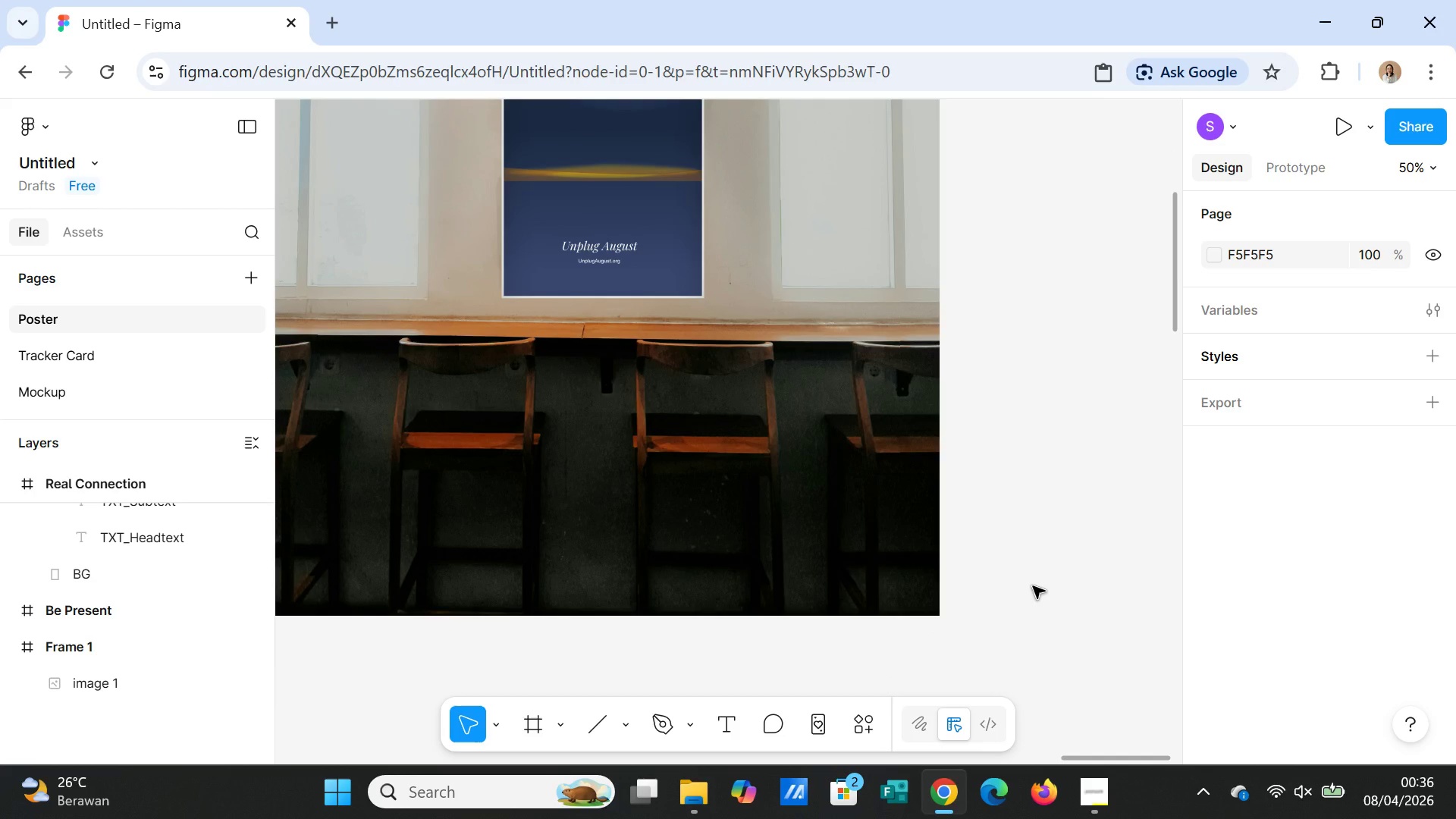 
left_click([860, 585])
 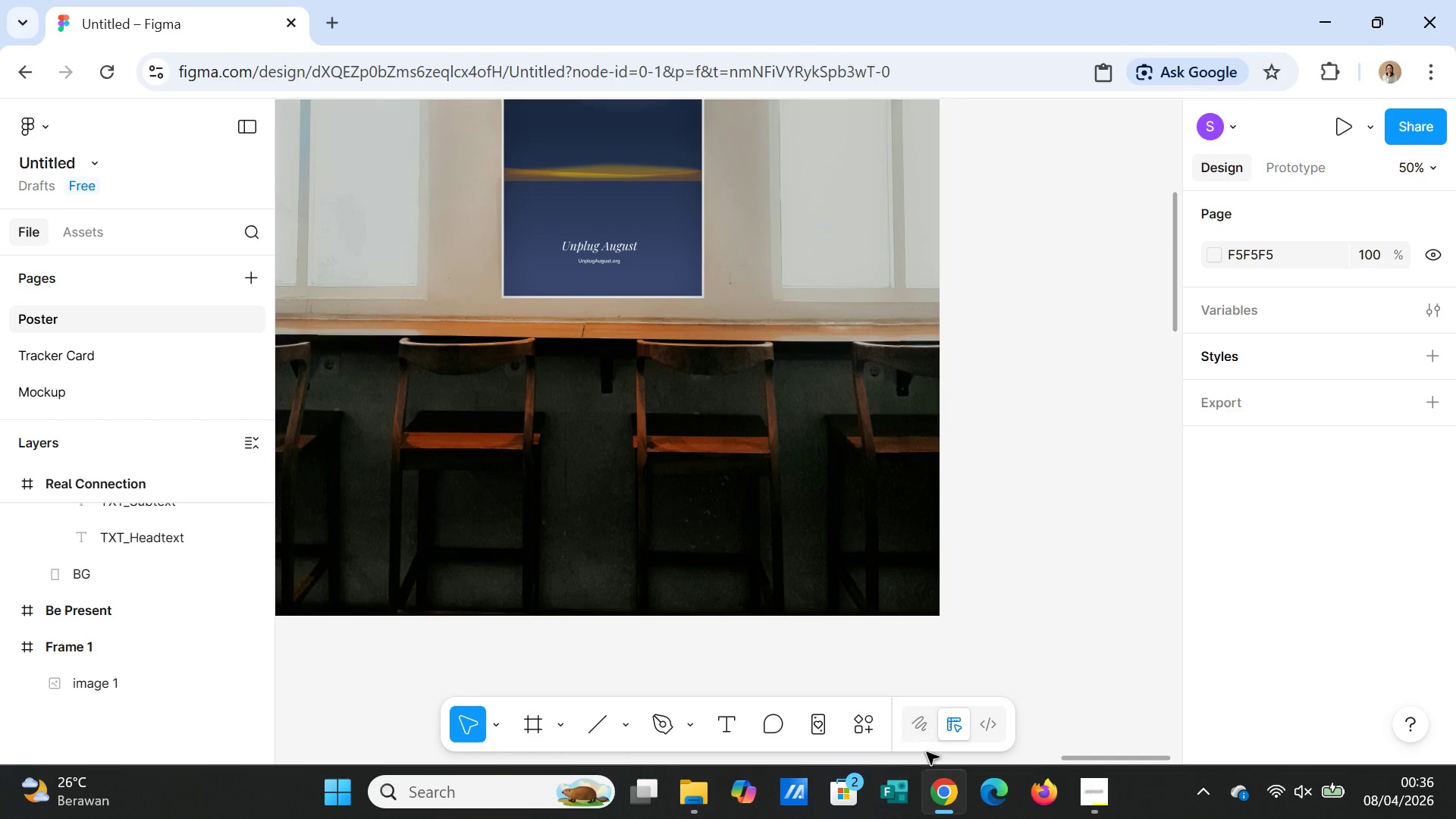 
scroll: coordinate [974, 648], scroll_direction: up, amount: 10.0
 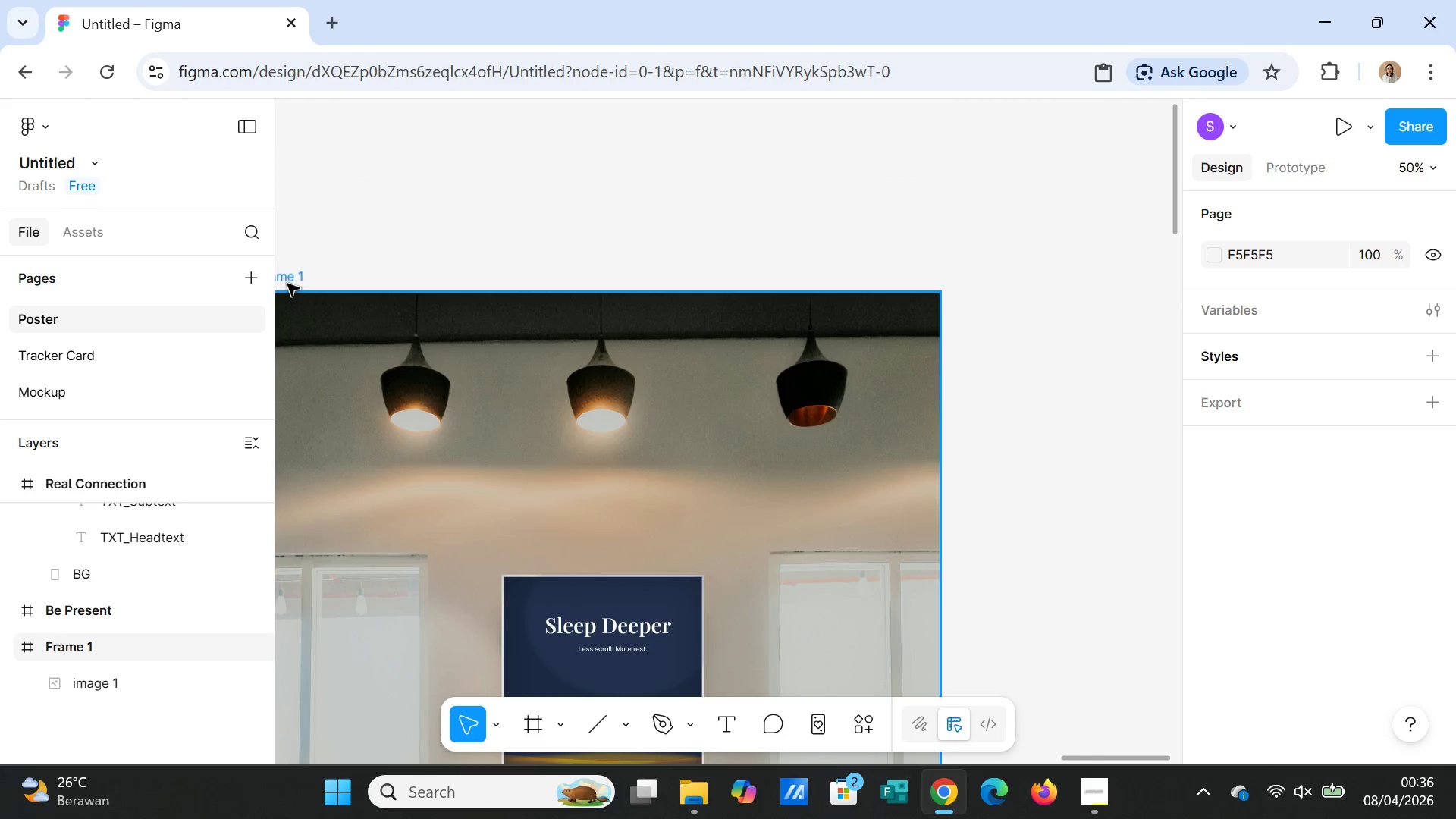 
left_click([285, 275])
 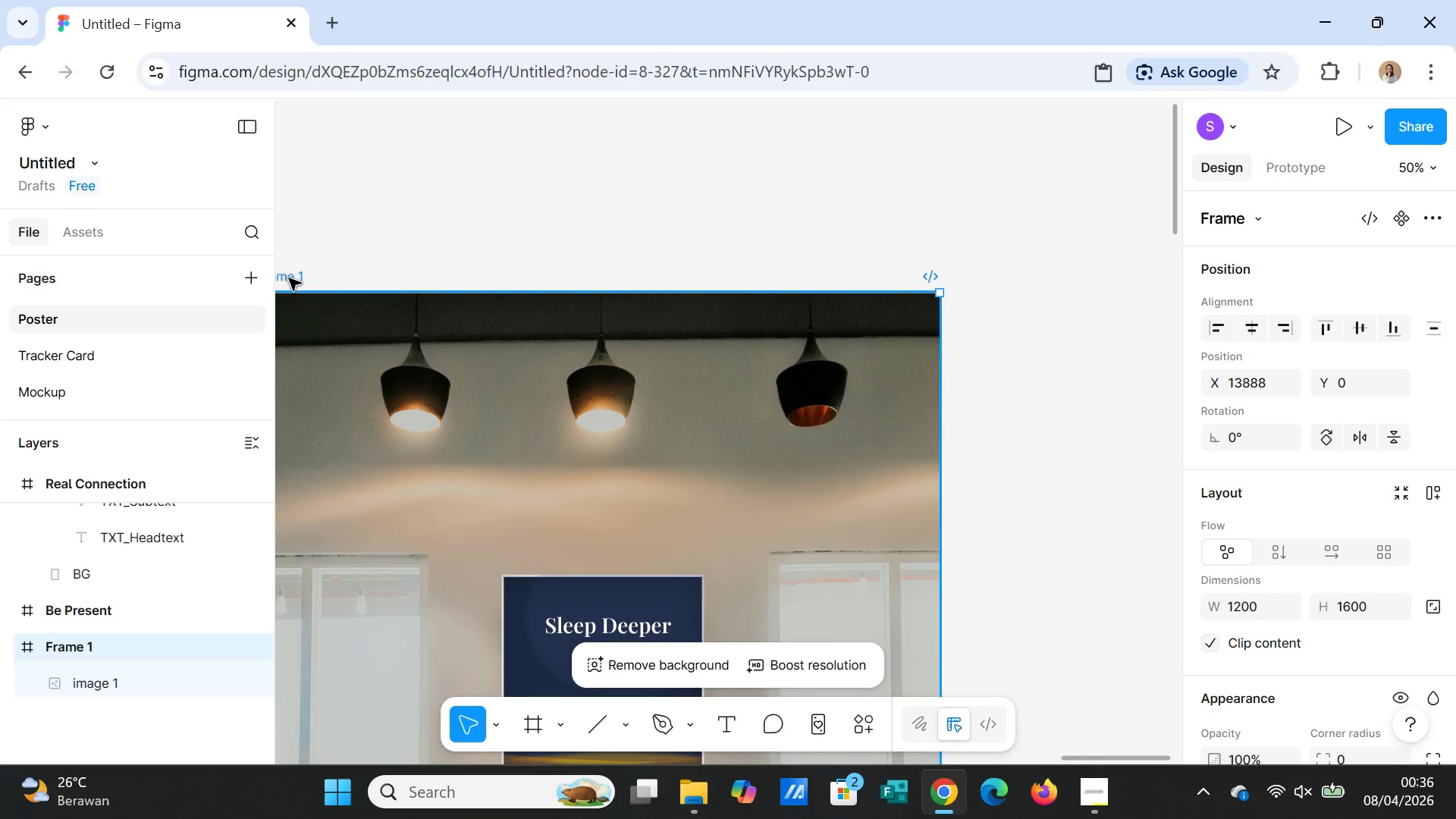 
key(Control+D)
 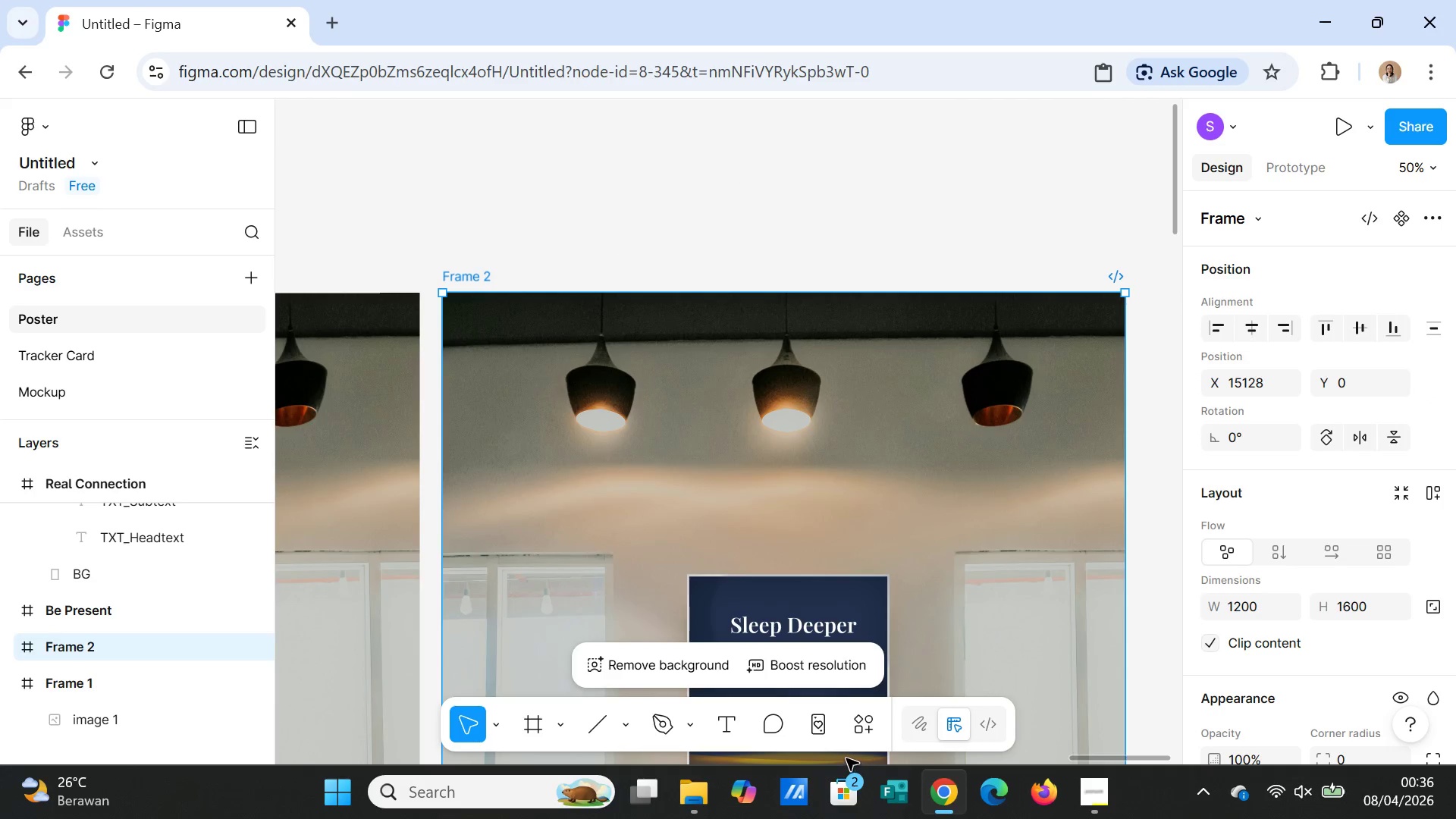 
scroll: coordinate [1016, 632], scroll_direction: down, amount: 10.0
 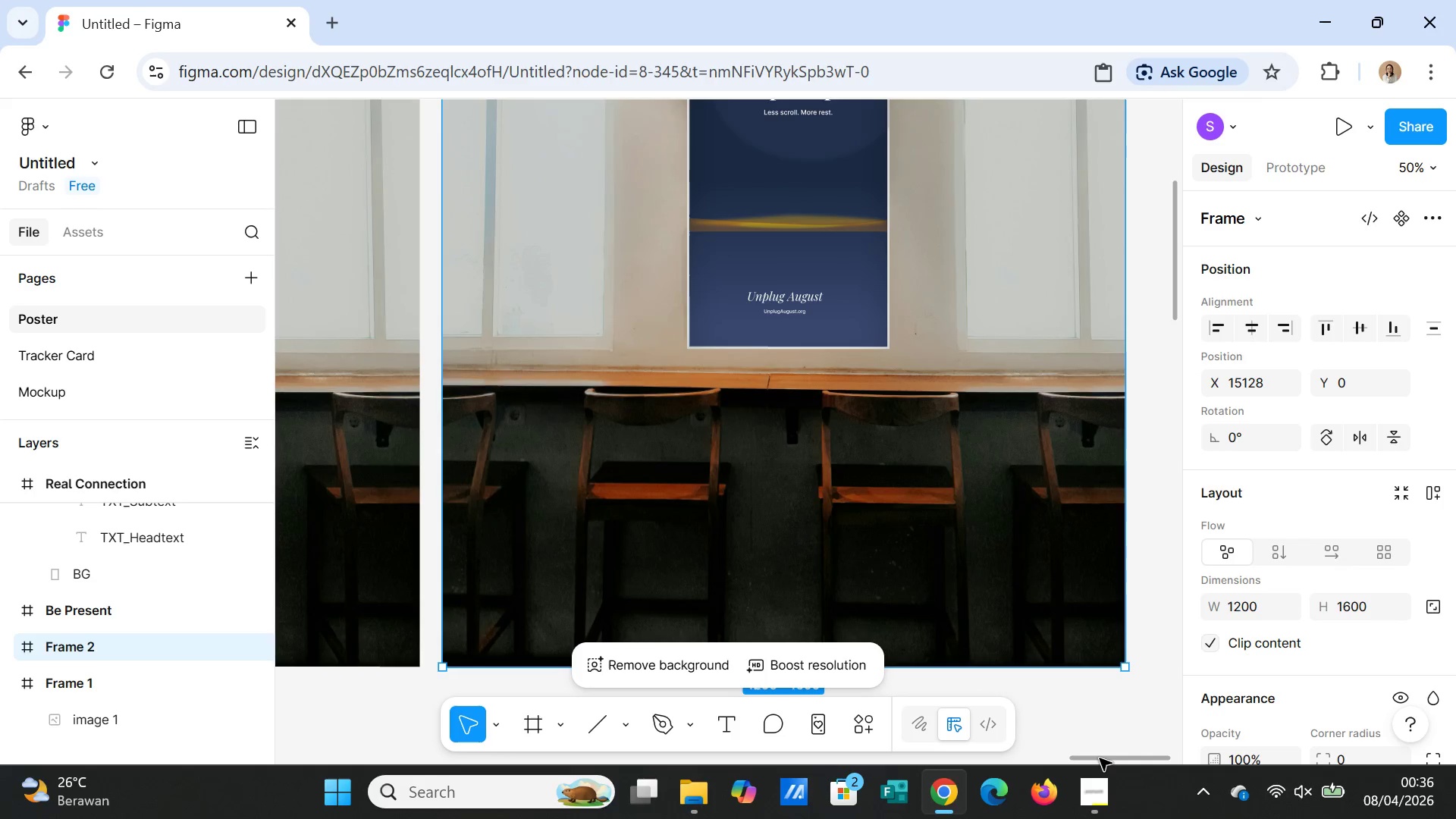 
left_click_drag(start_coordinate=[1100, 759], to_coordinate=[1082, 738])
 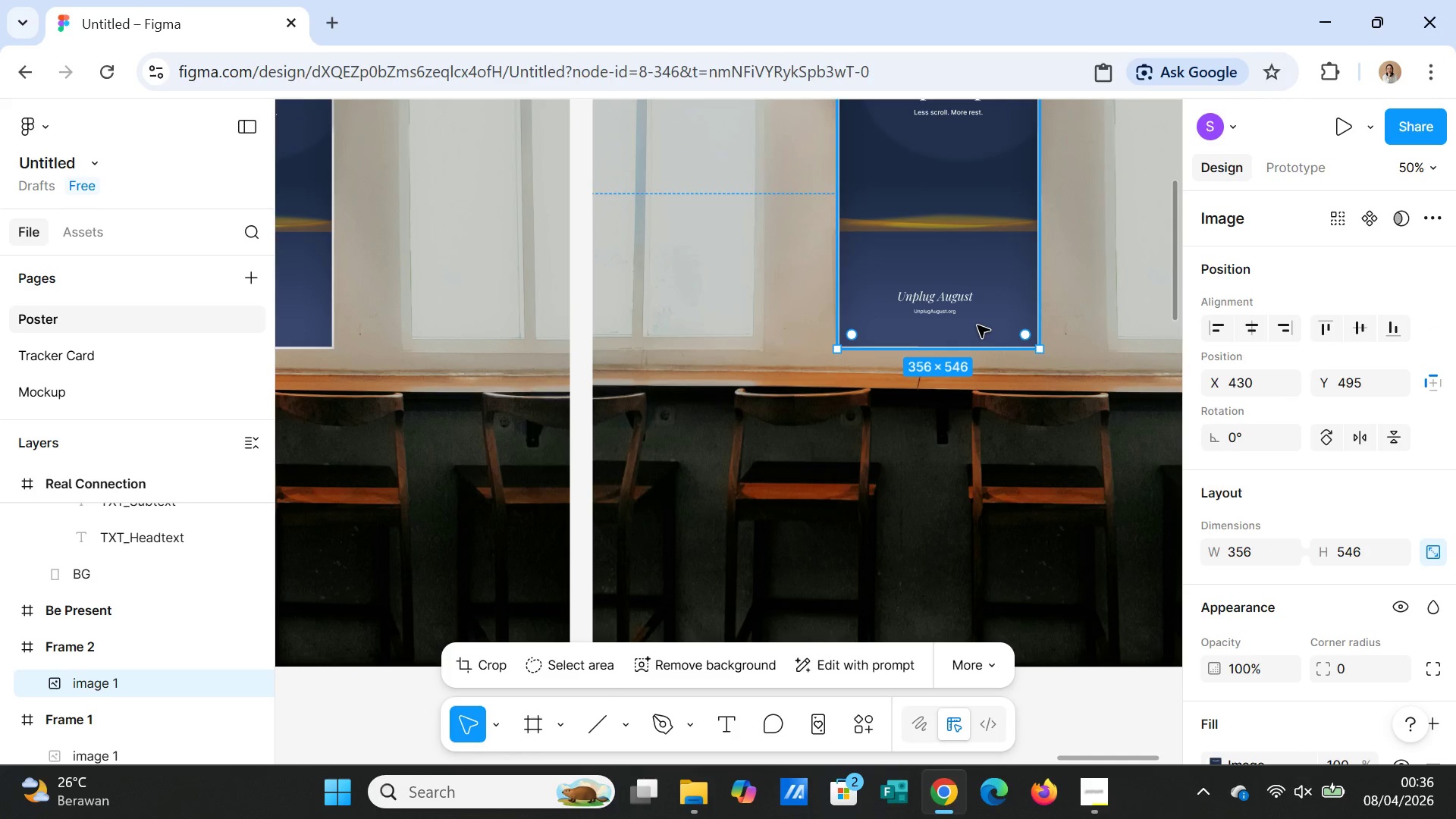 
key(Delete)
 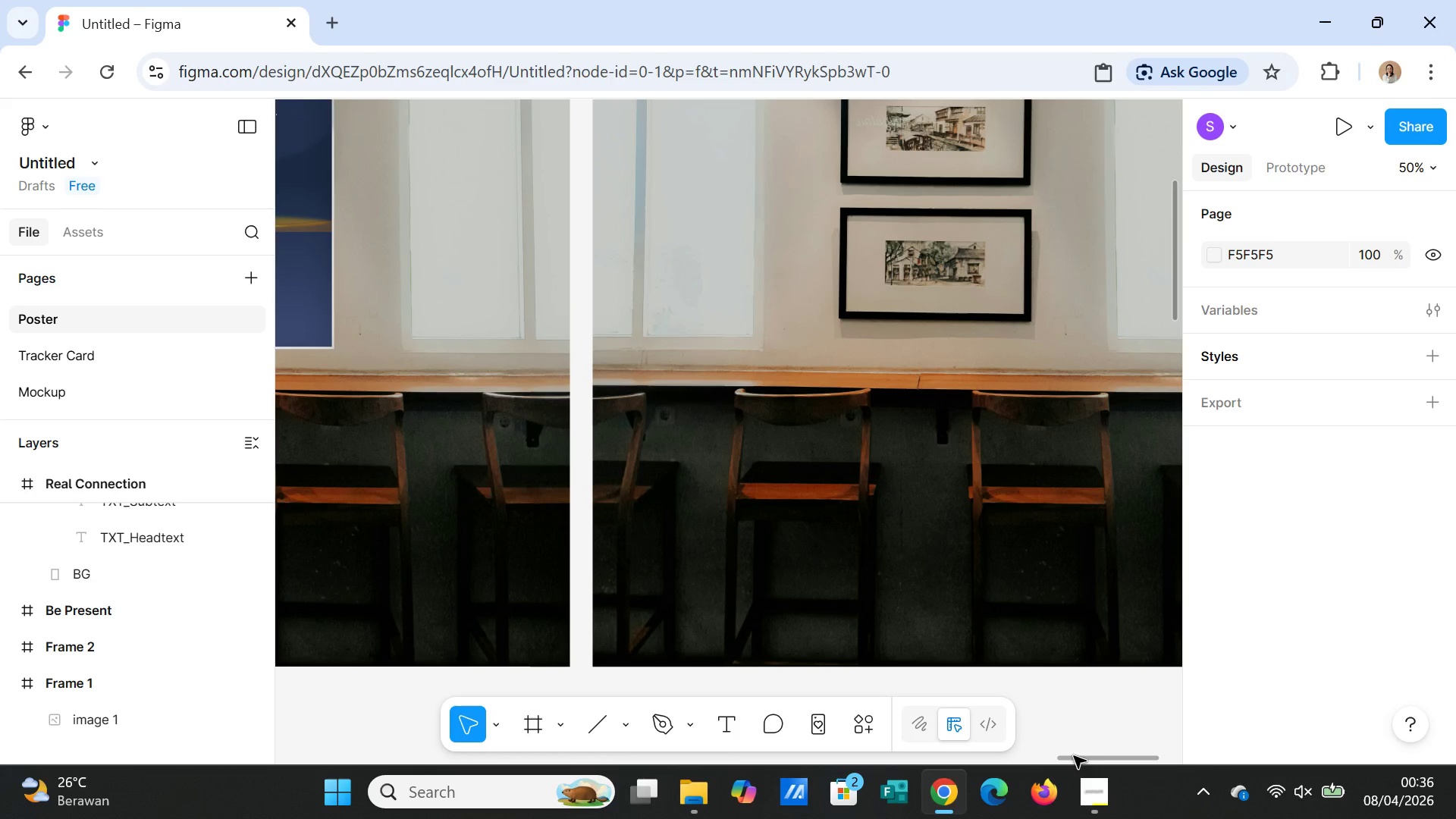 
left_click_drag(start_coordinate=[1077, 759], to_coordinate=[839, 752])
 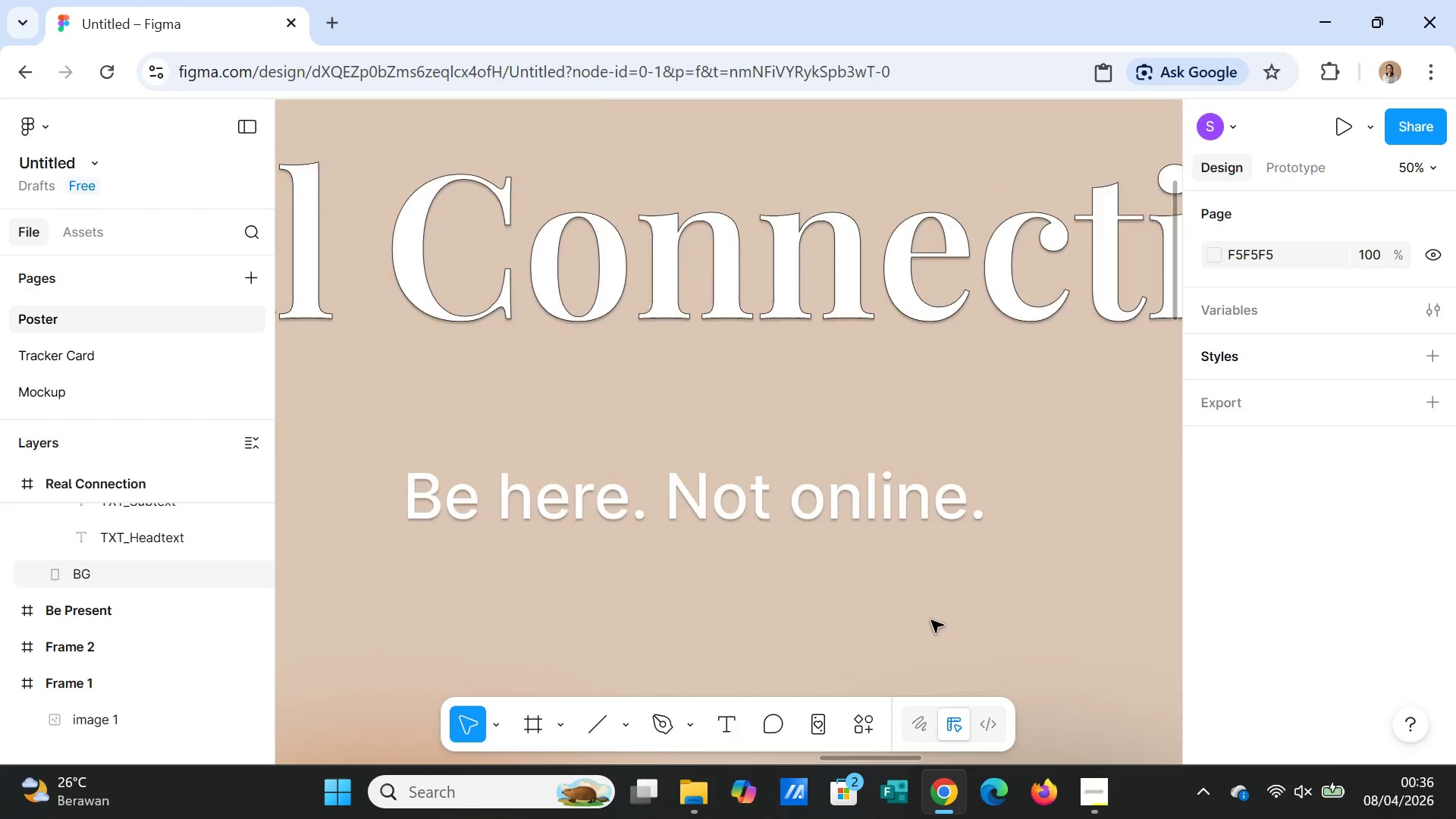 
scroll: coordinate [931, 620], scroll_direction: up, amount: 10.0
 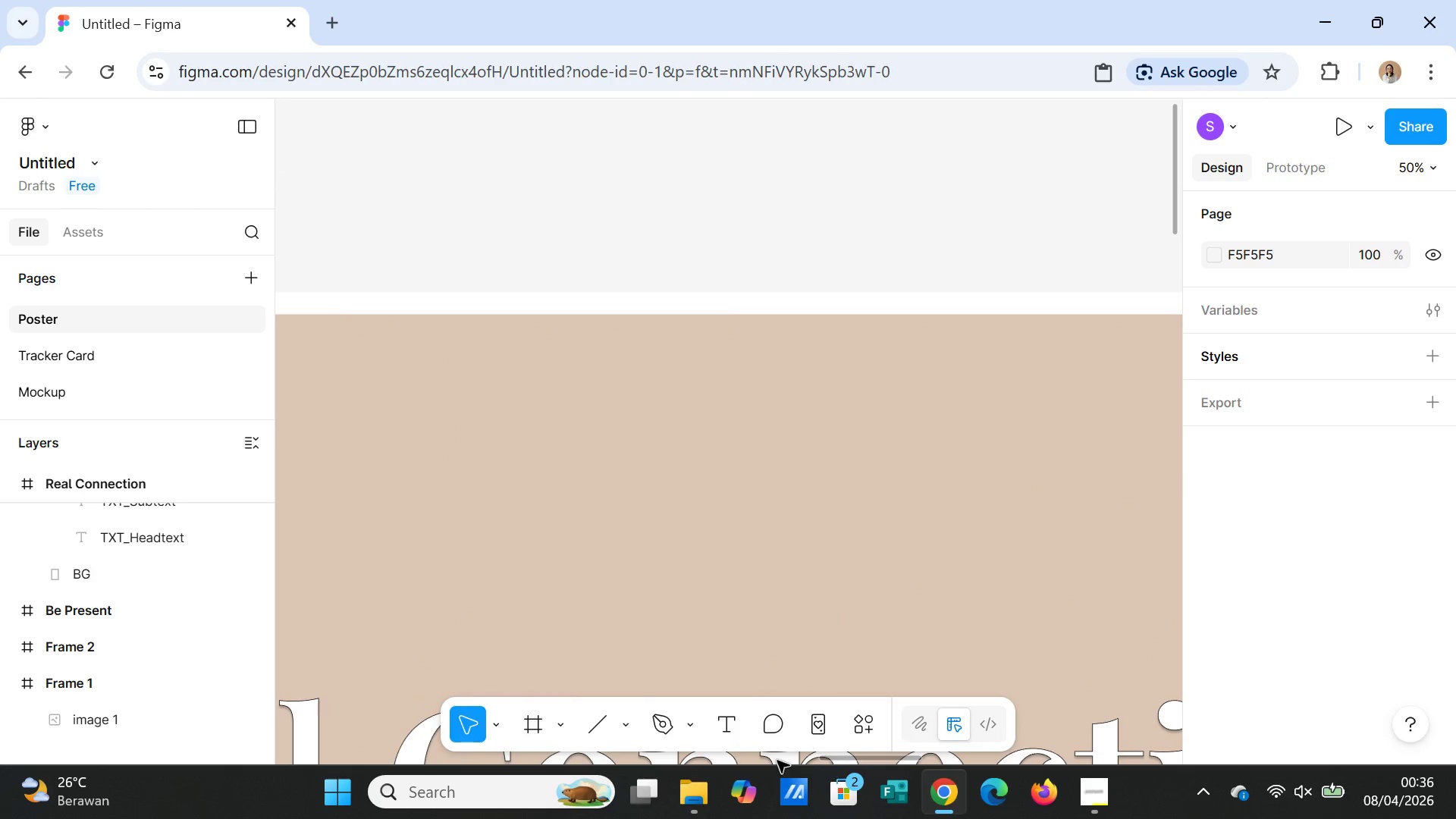 
scroll: coordinate [902, 663], scroll_direction: down, amount: 7.0
 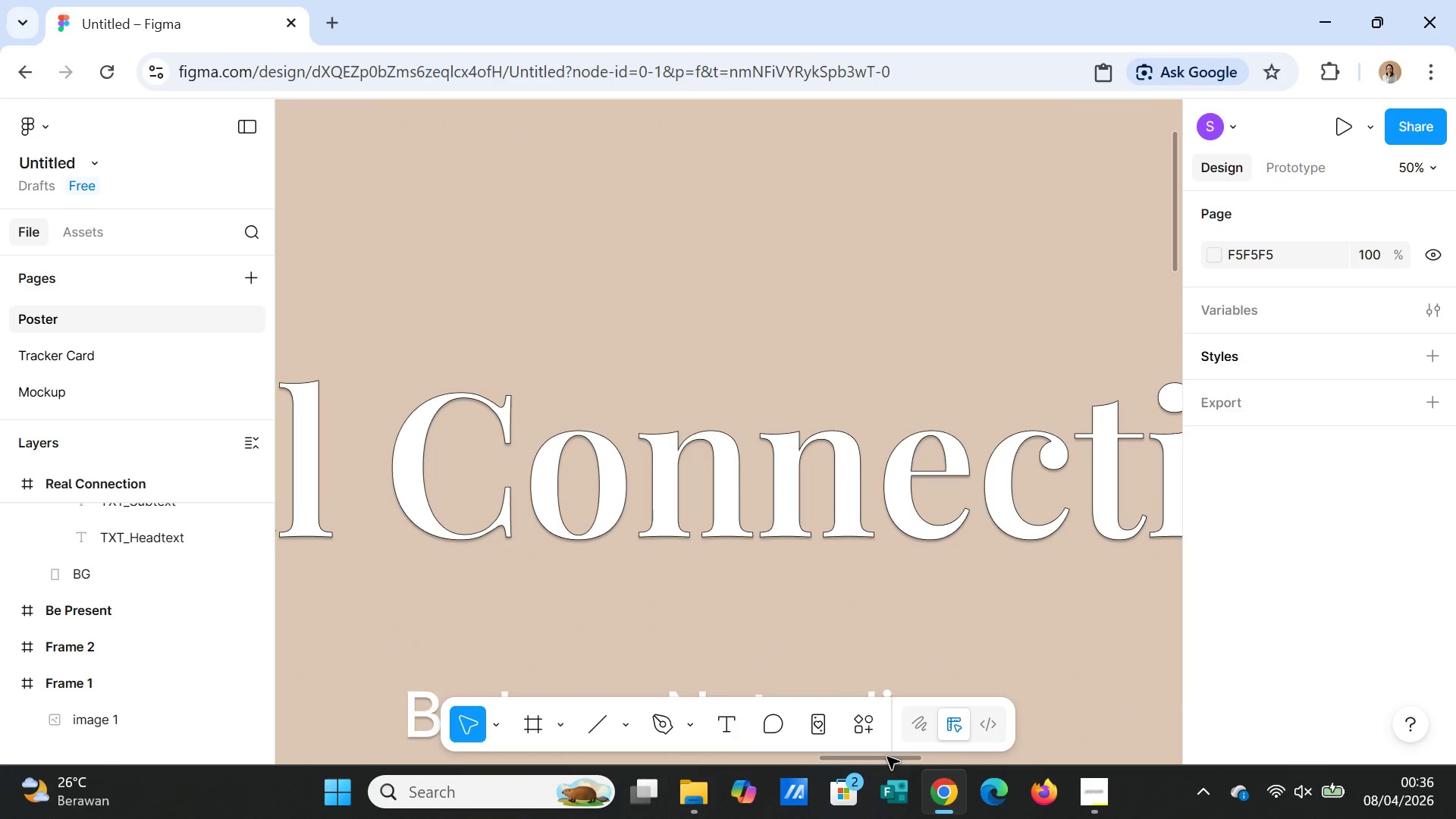 
left_click_drag(start_coordinate=[887, 757], to_coordinate=[803, 745])
 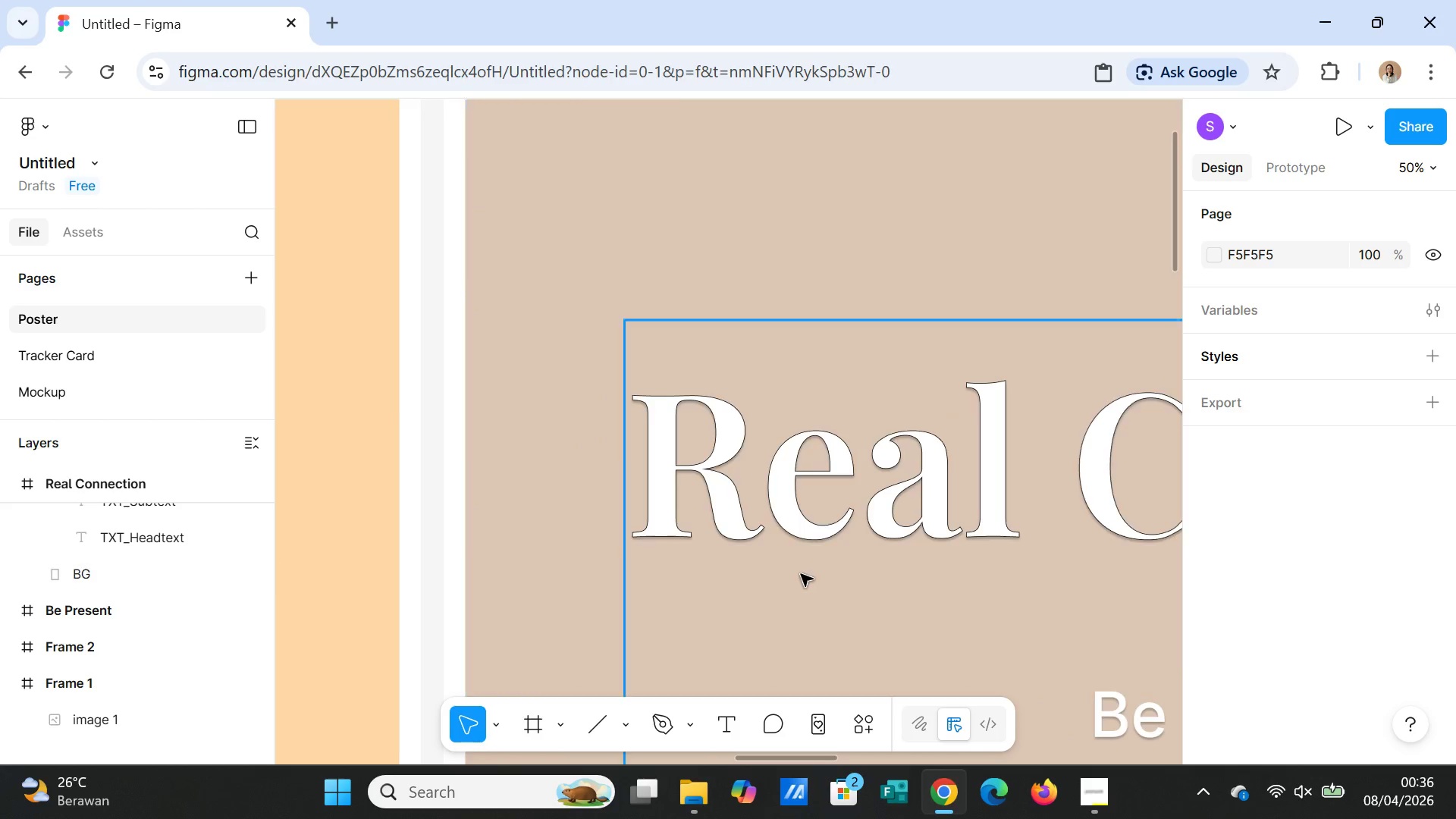 
scroll: coordinate [801, 574], scroll_direction: up, amount: 8.0
 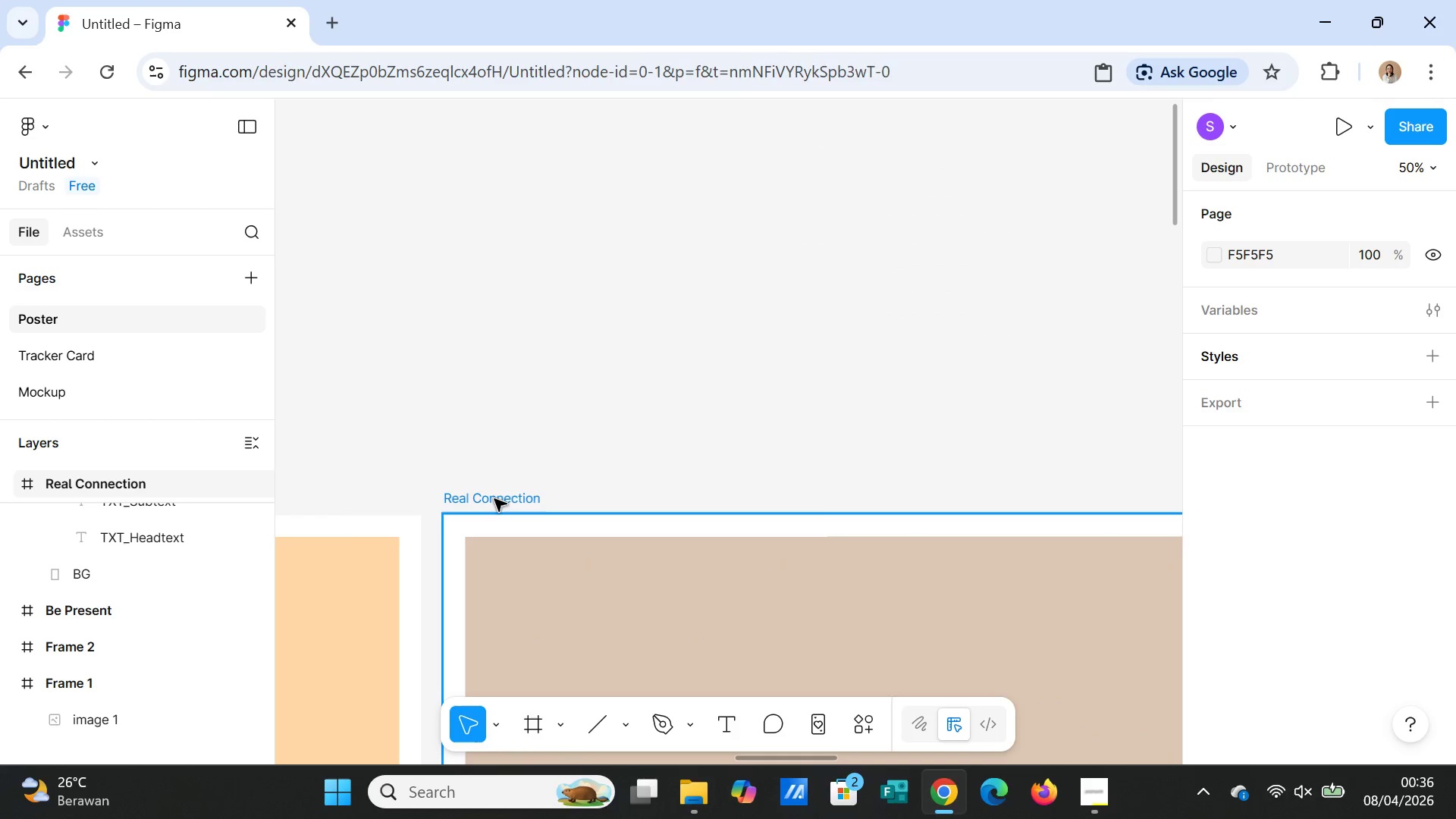 
left_click([494, 499])
 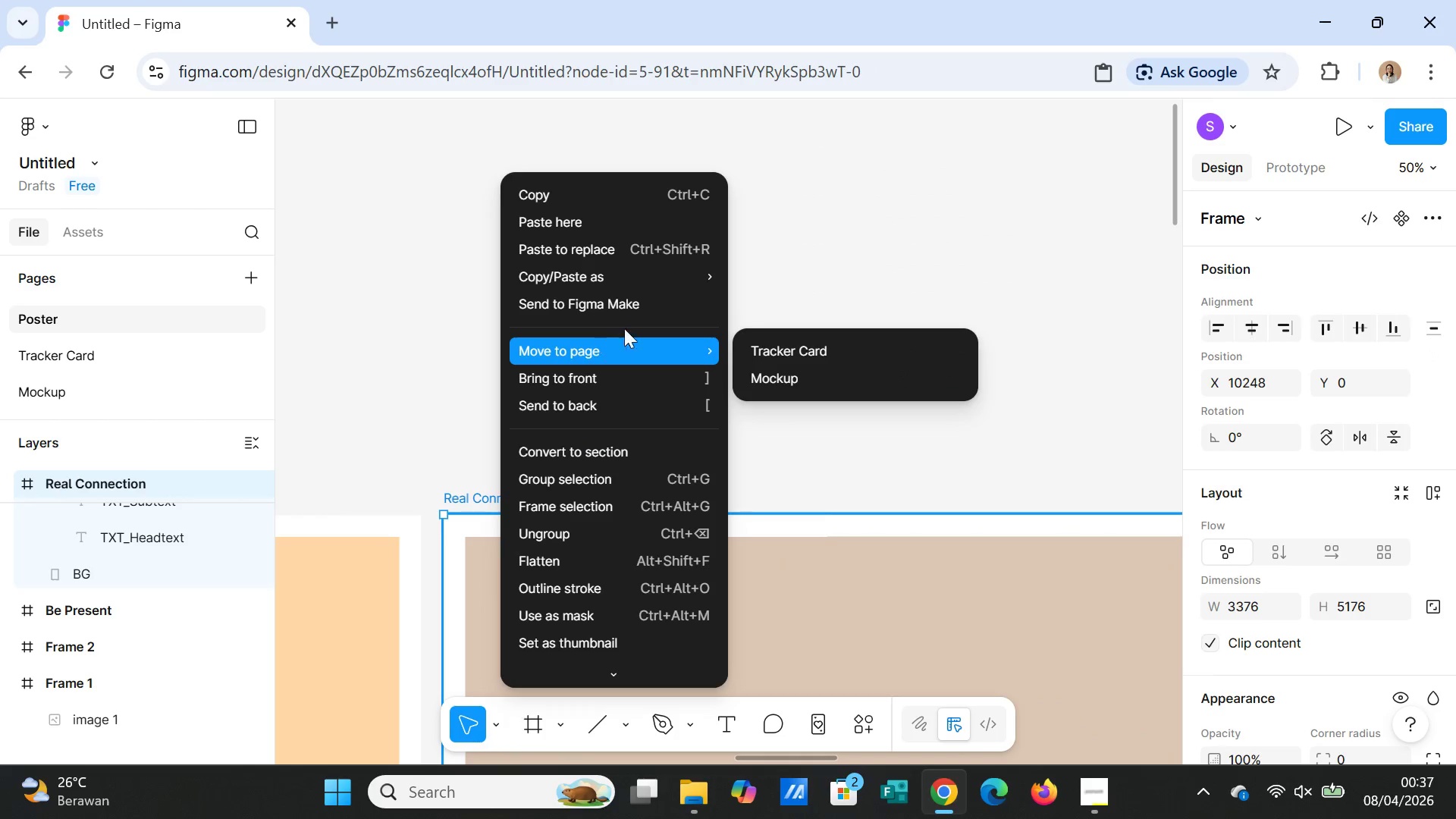 
mouse_move([648, 278])
 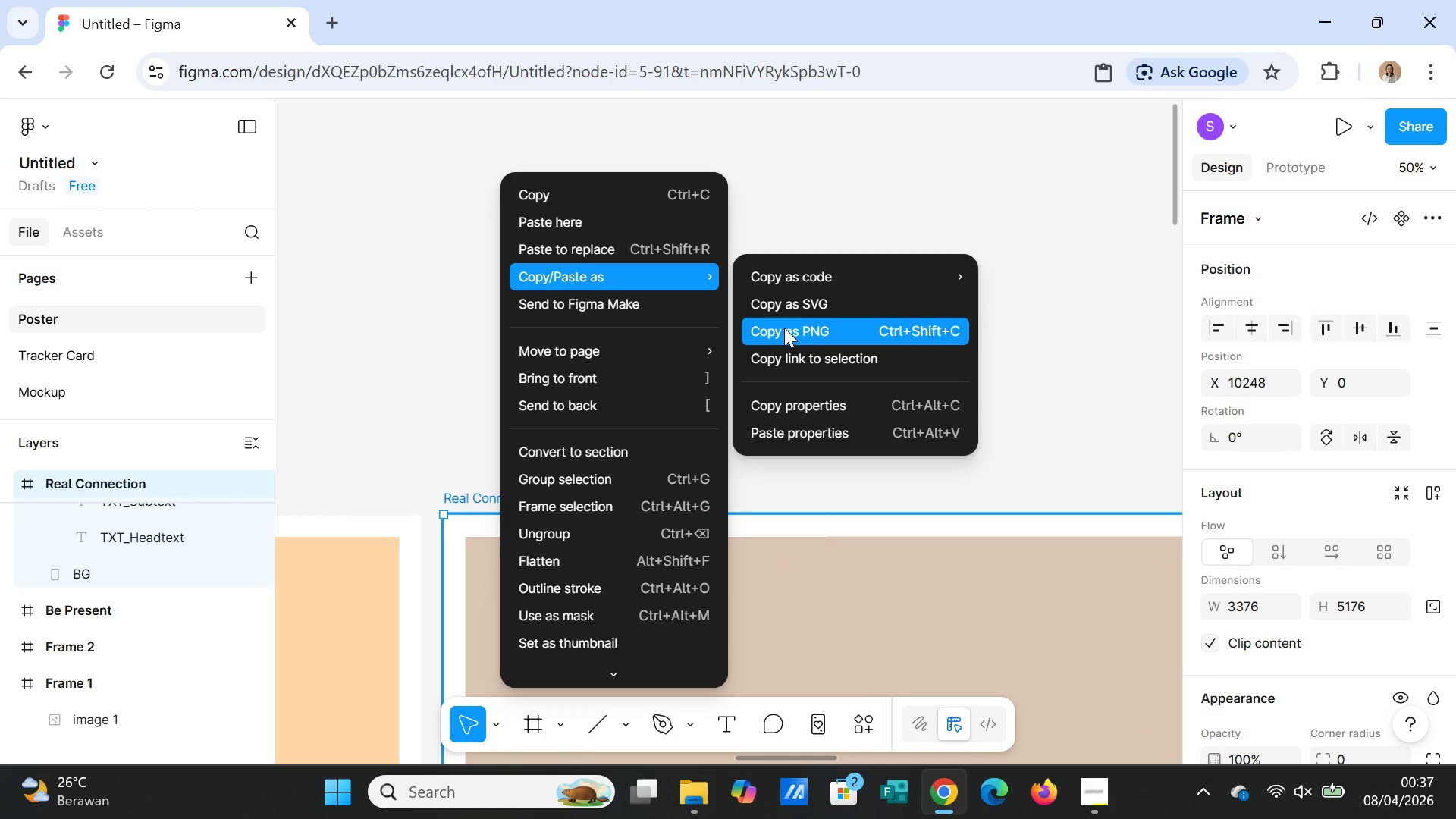 
left_click([784, 328])
 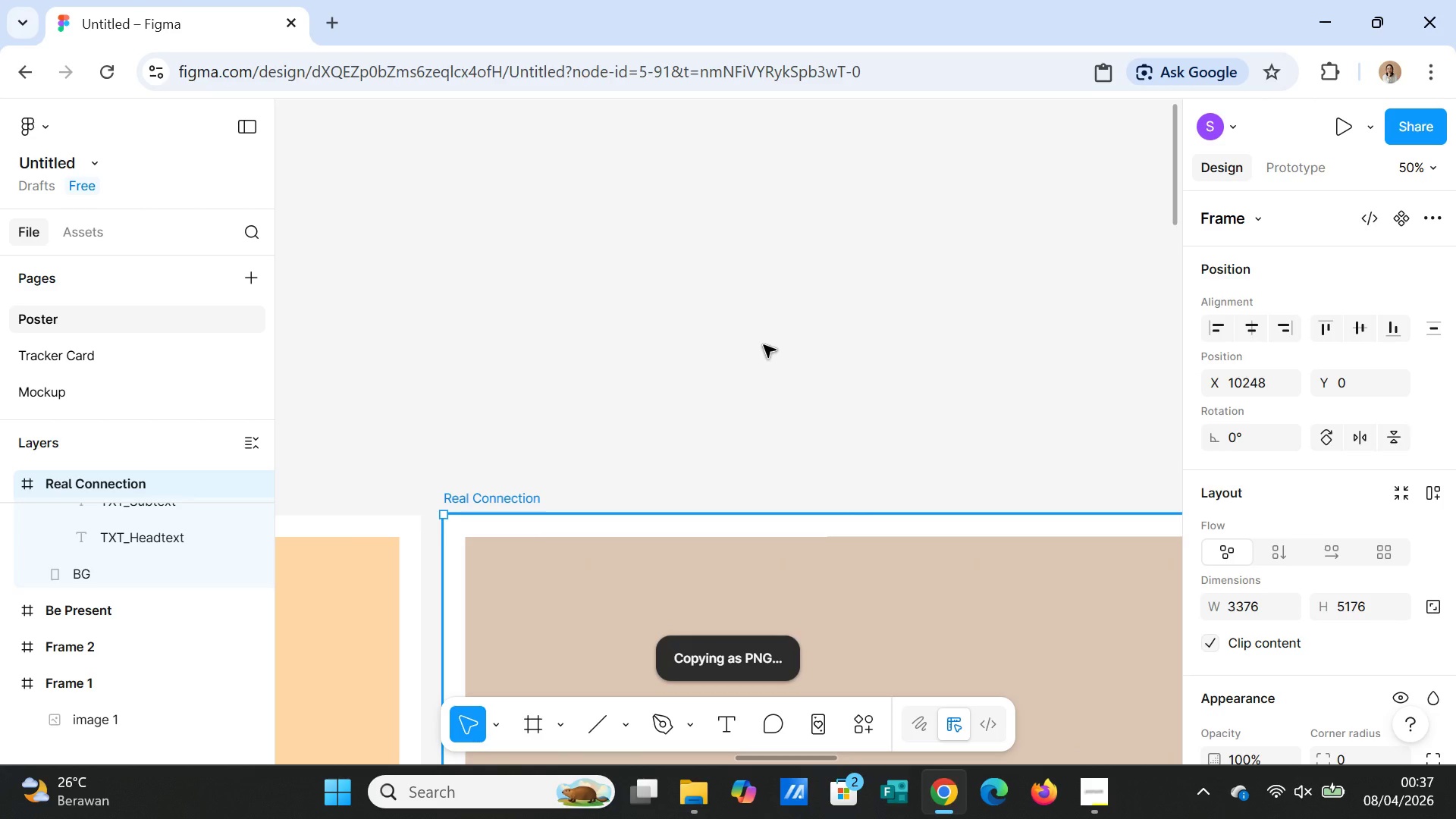 
wait(11.72)
 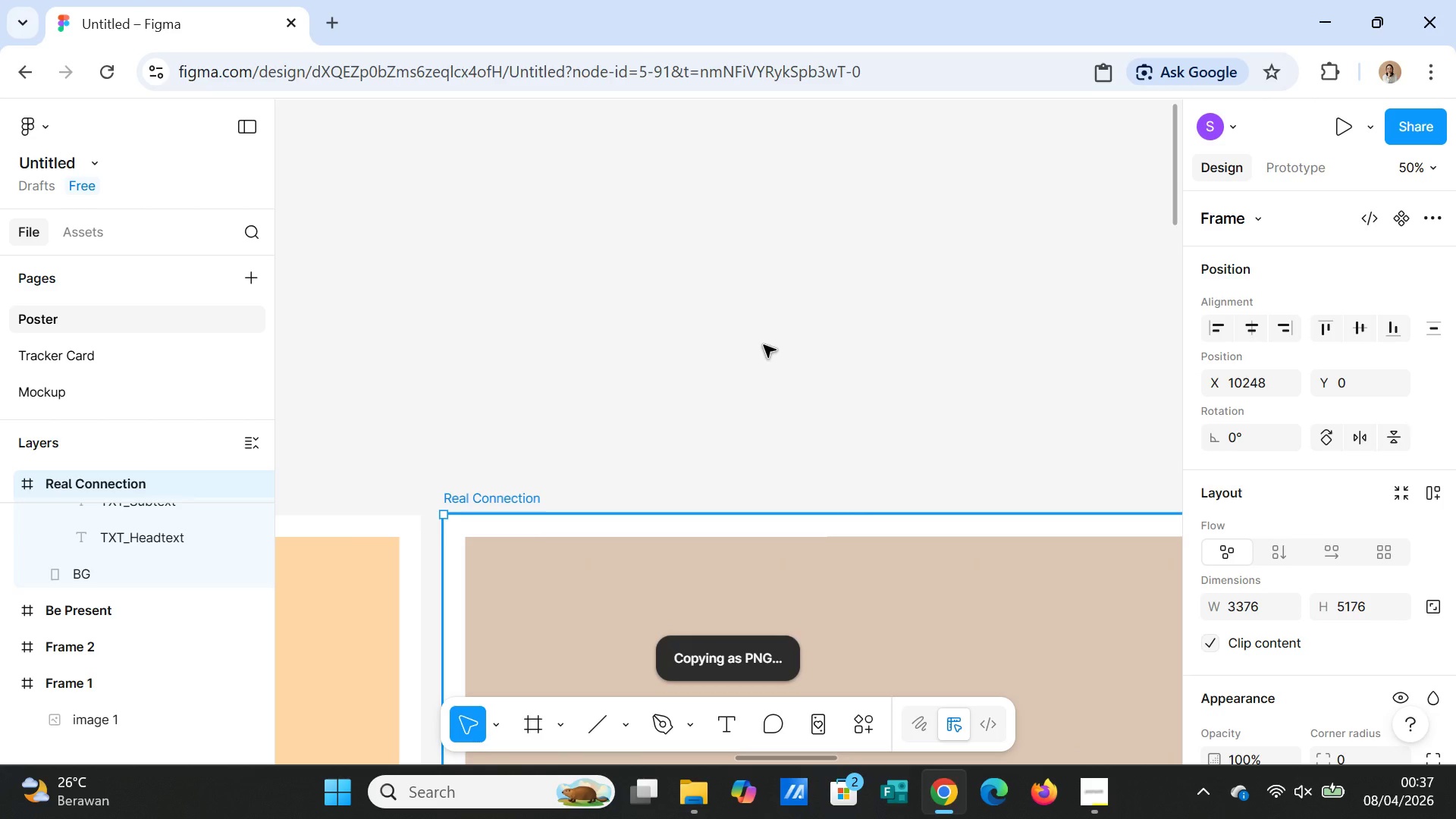 
left_click_drag(start_coordinate=[812, 759], to_coordinate=[1135, 758])
 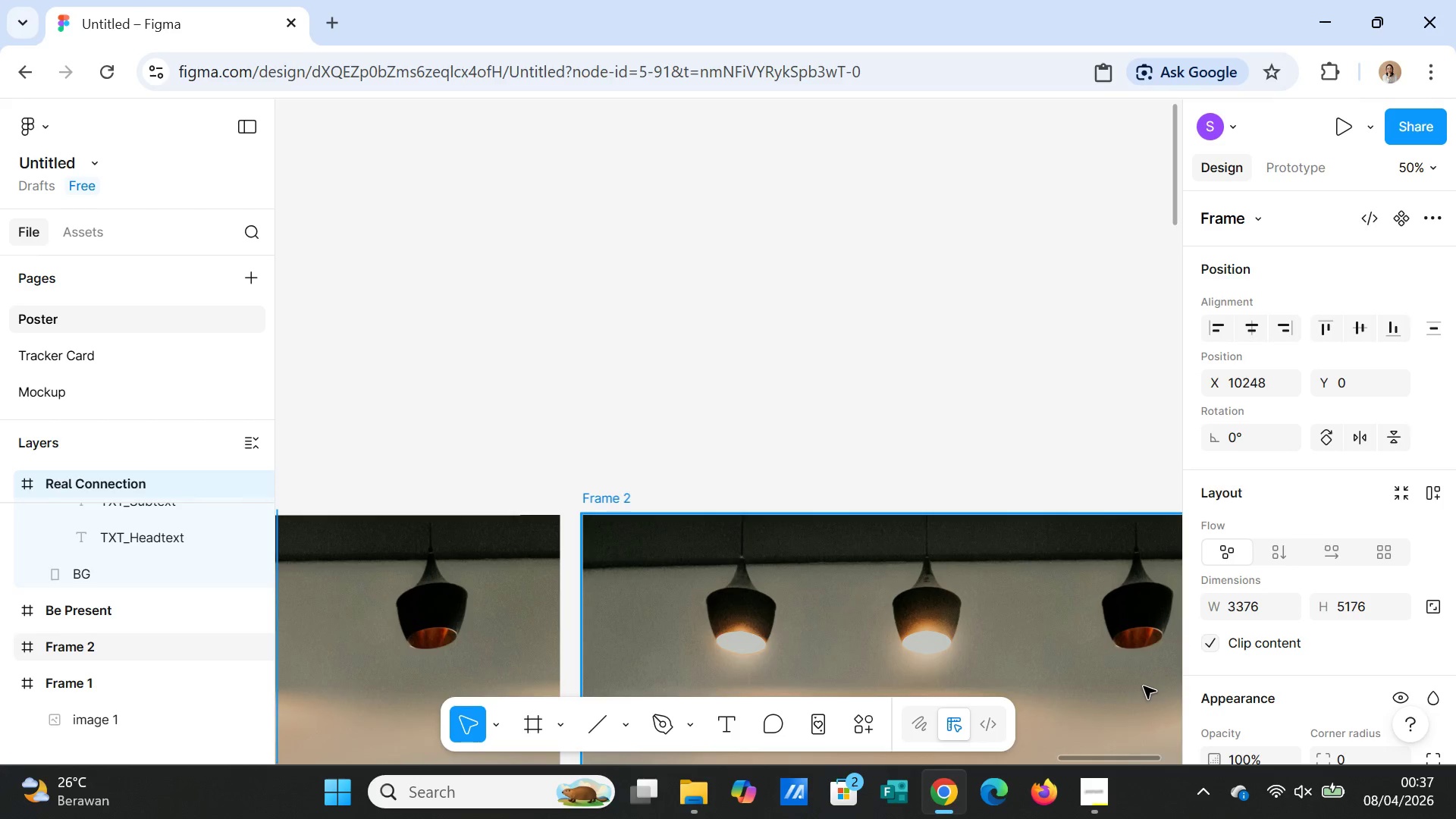 
scroll: coordinate [1060, 635], scroll_direction: down, amount: 13.0
 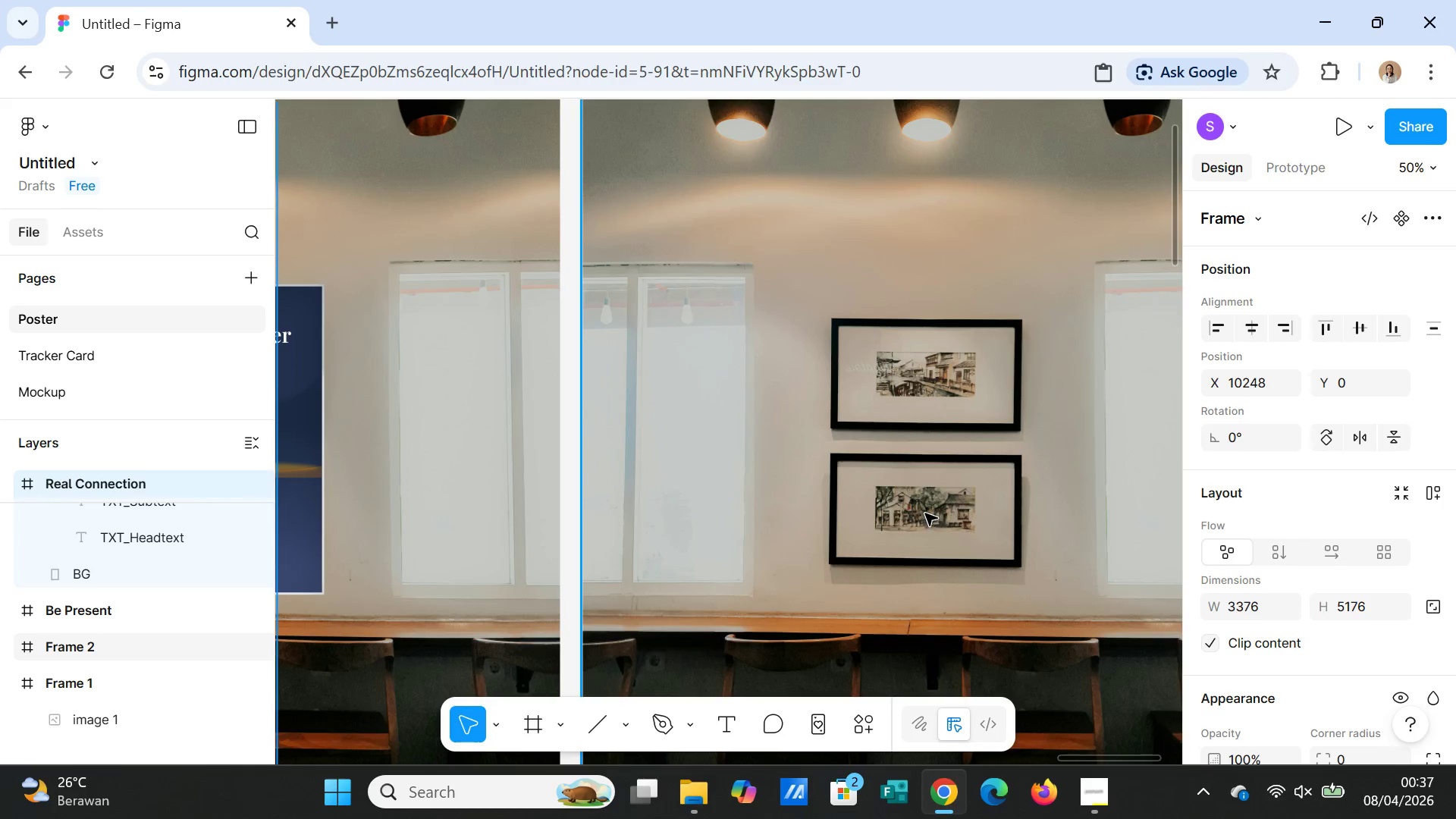 
left_click([925, 513])
 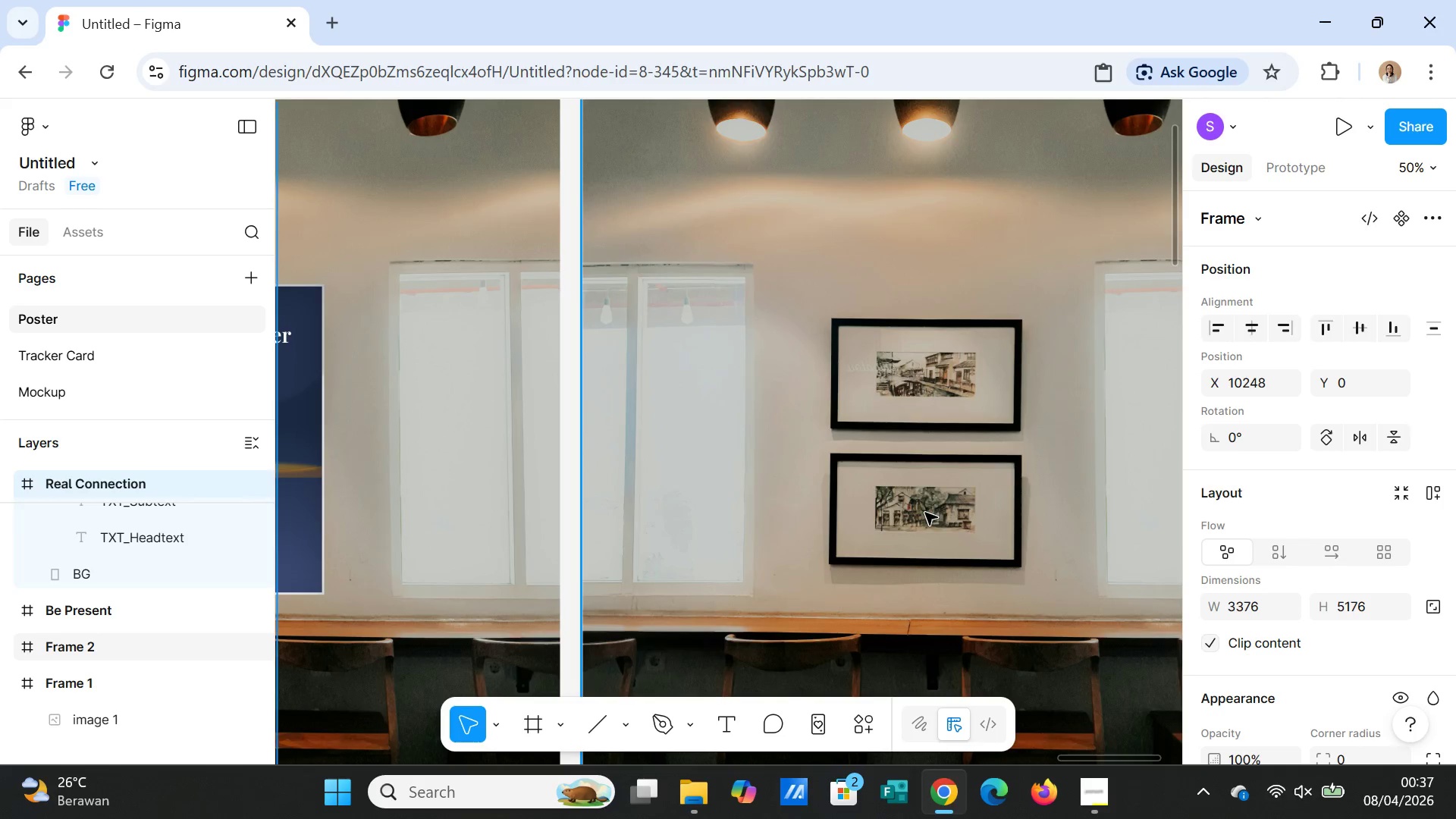 
right_click([925, 513])
 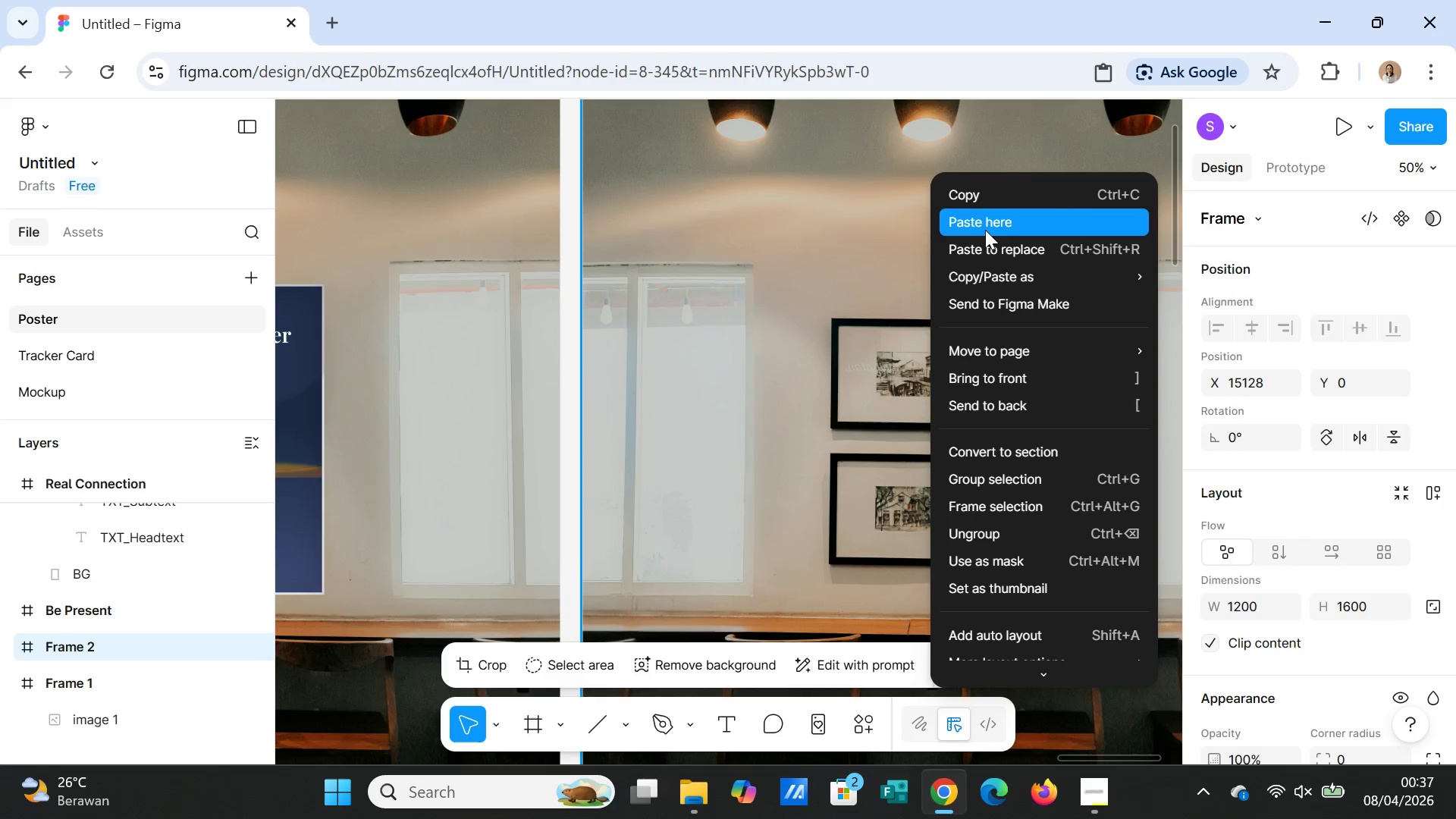 
left_click([989, 225])
 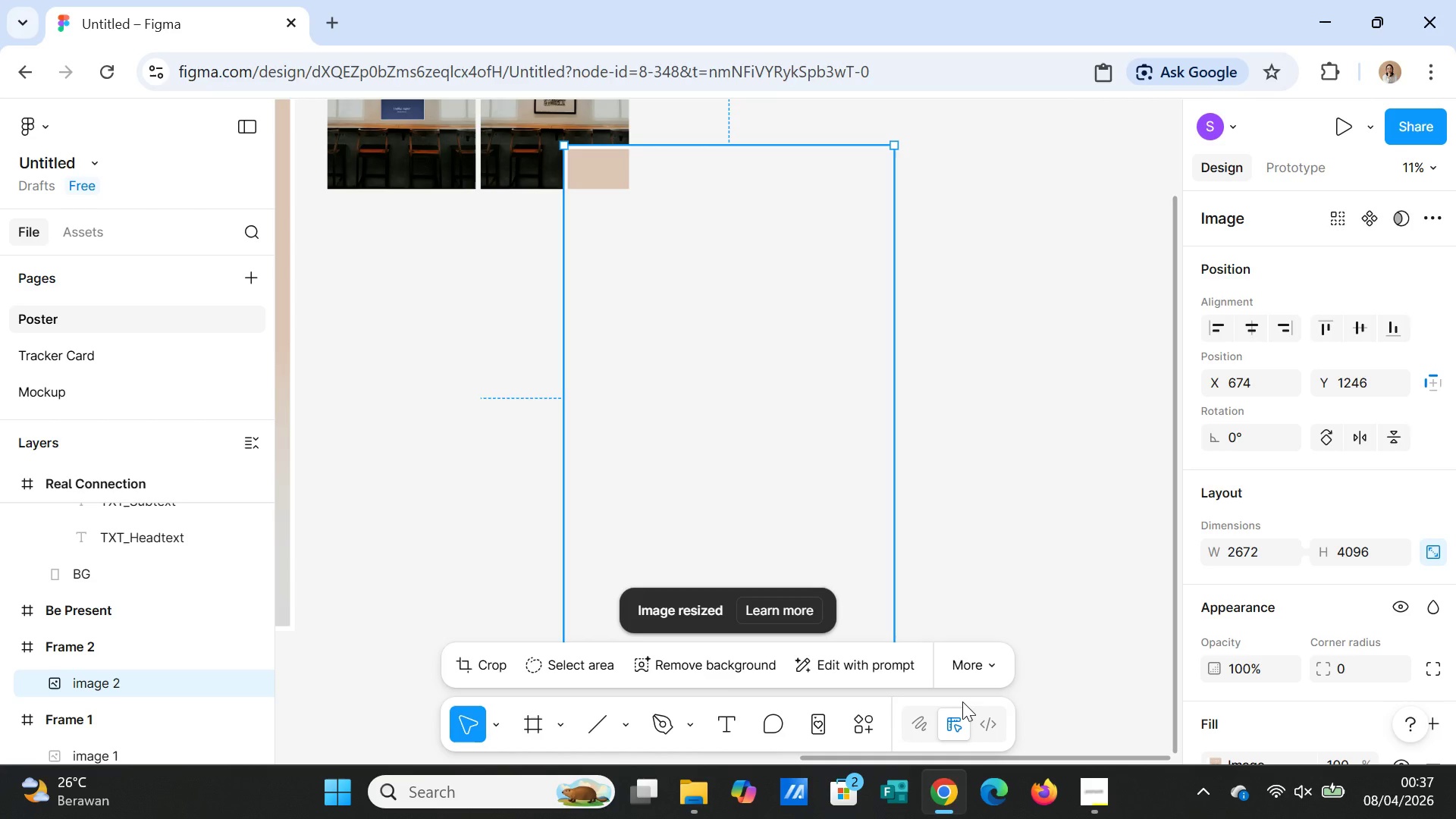 
key(Minus)
 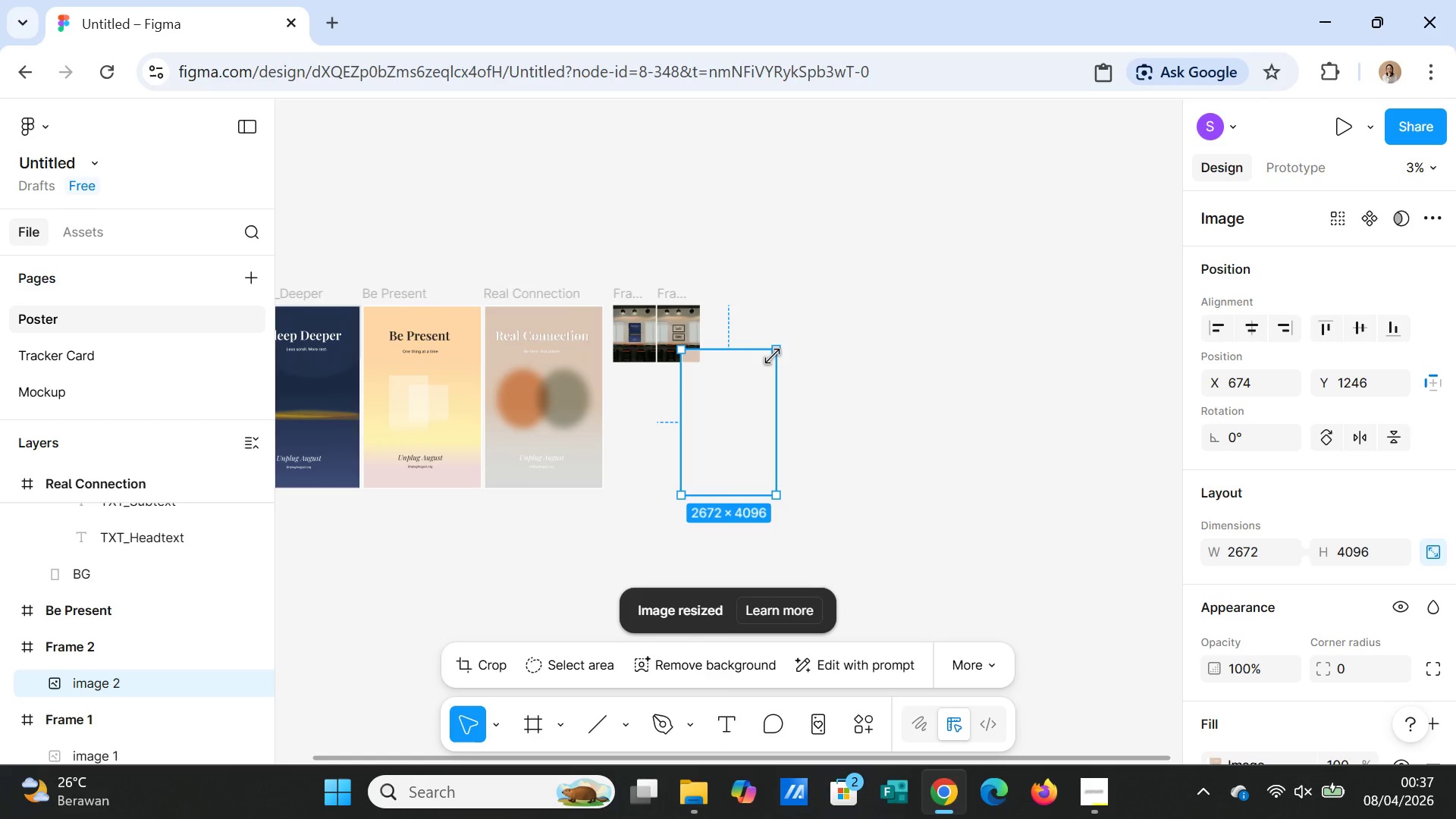 
left_click_drag(start_coordinate=[777, 356], to_coordinate=[723, 471])
 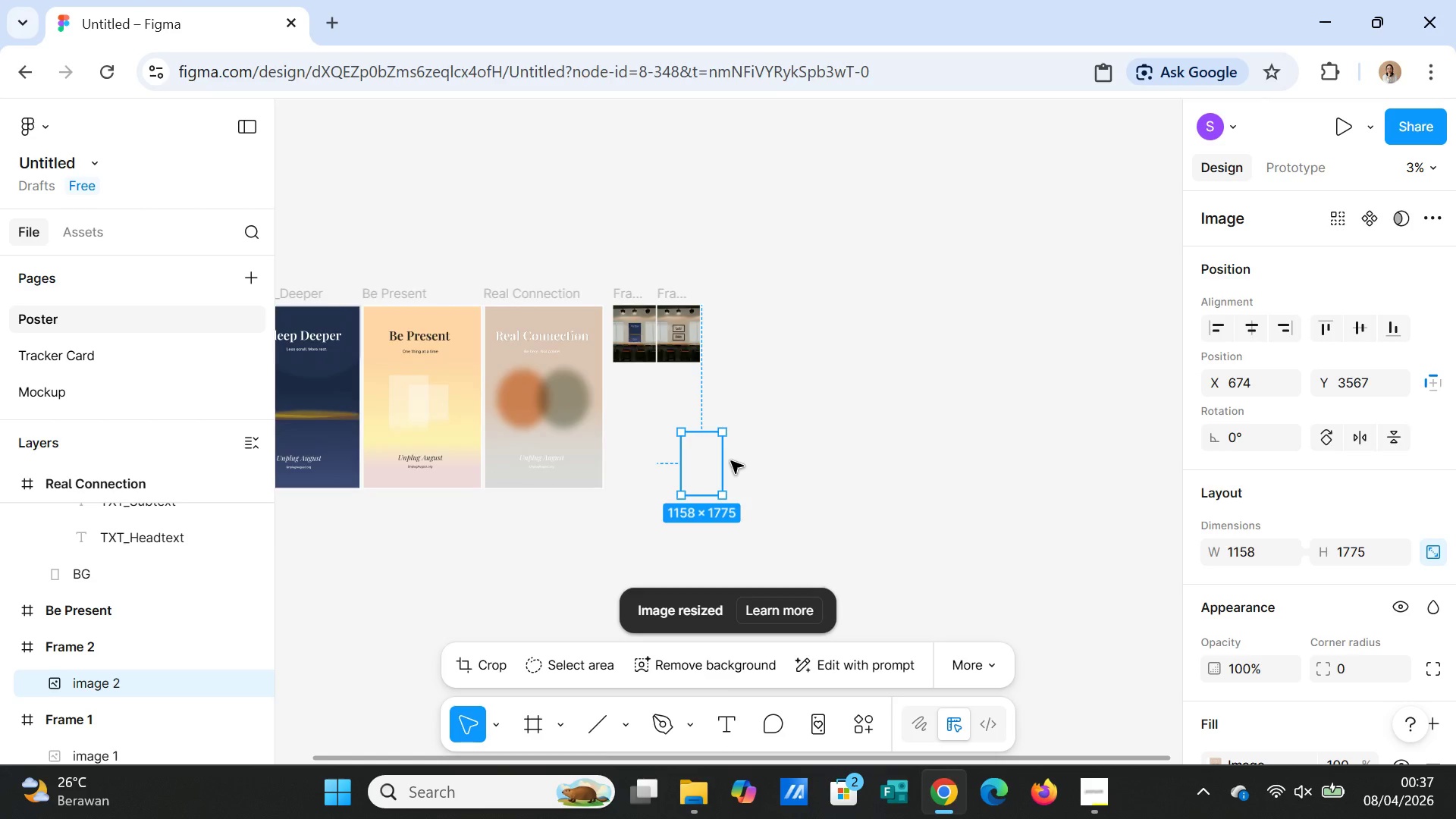 
key(Equal)
 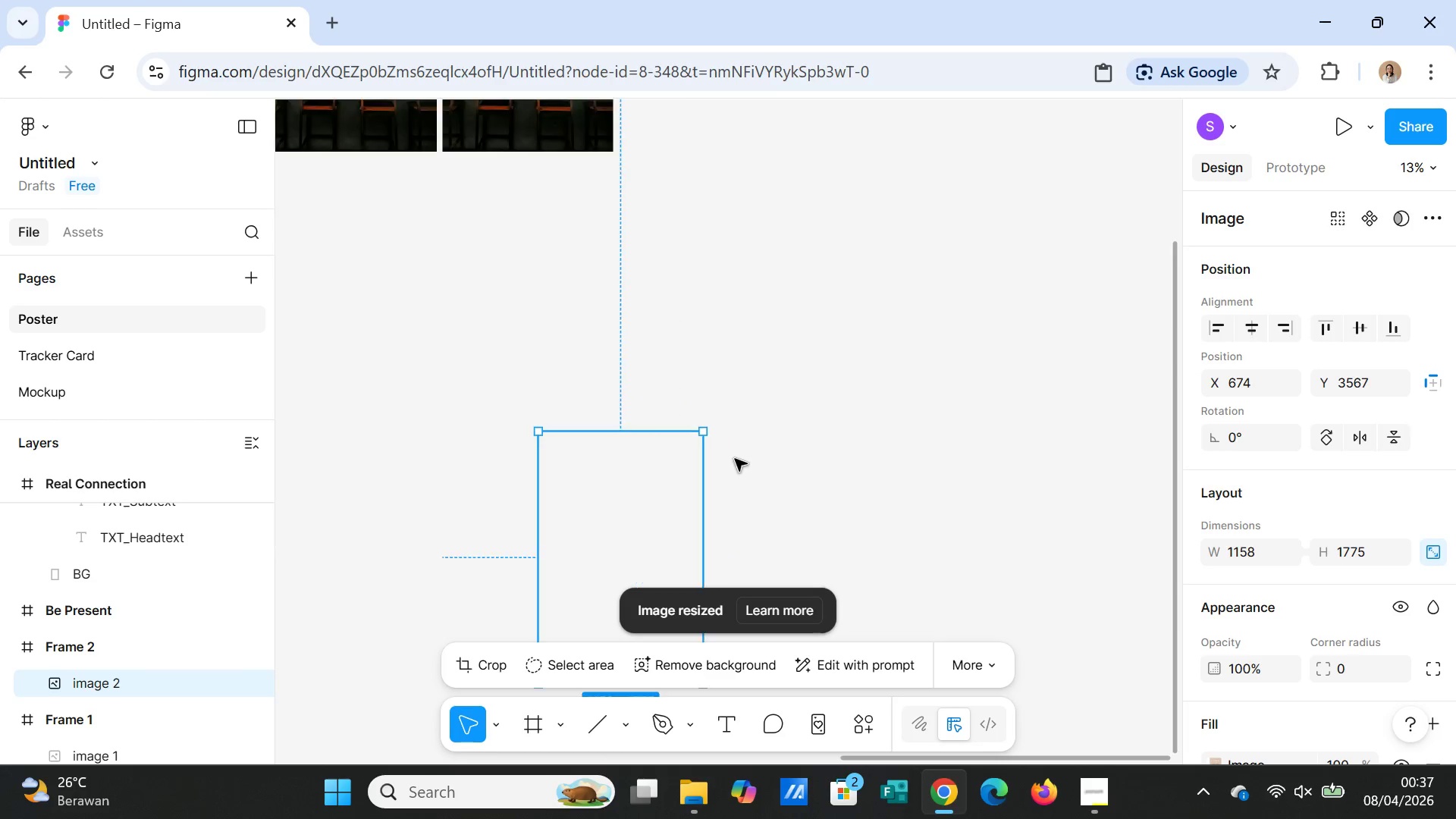 
key(Equal)
 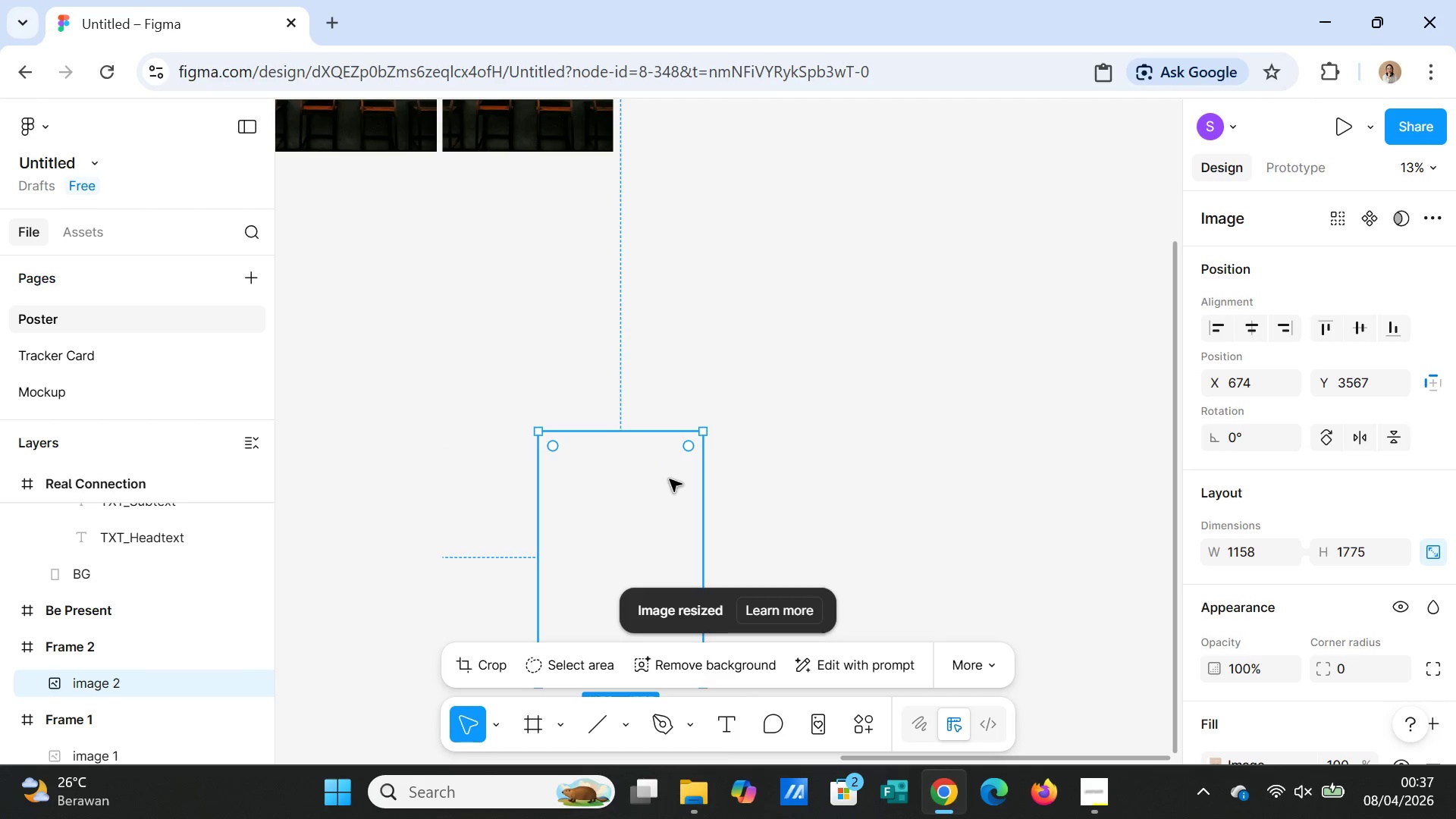 
left_click_drag(start_coordinate=[670, 479], to_coordinate=[608, 272])
 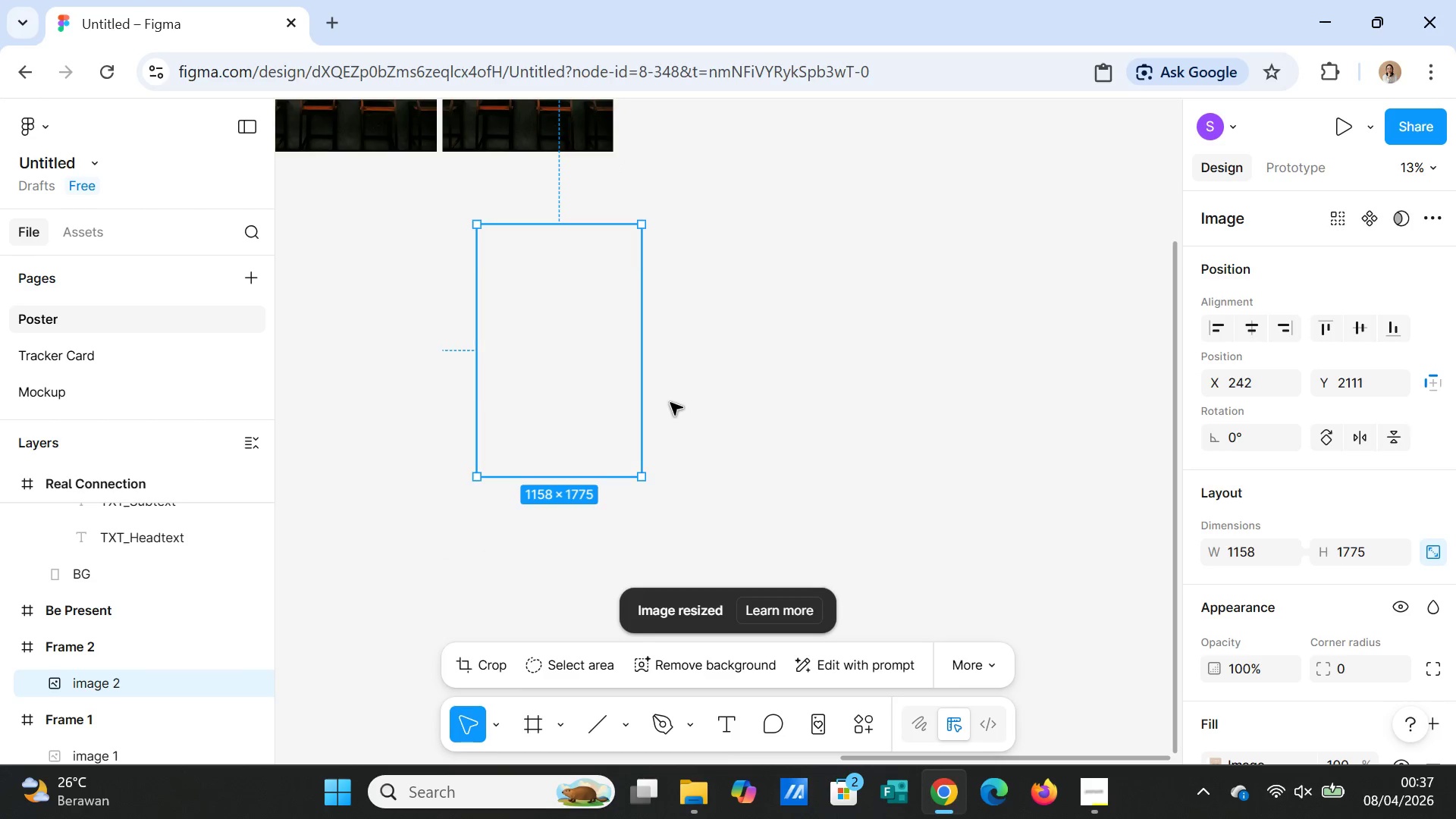 
scroll: coordinate [672, 426], scroll_direction: up, amount: 9.0
 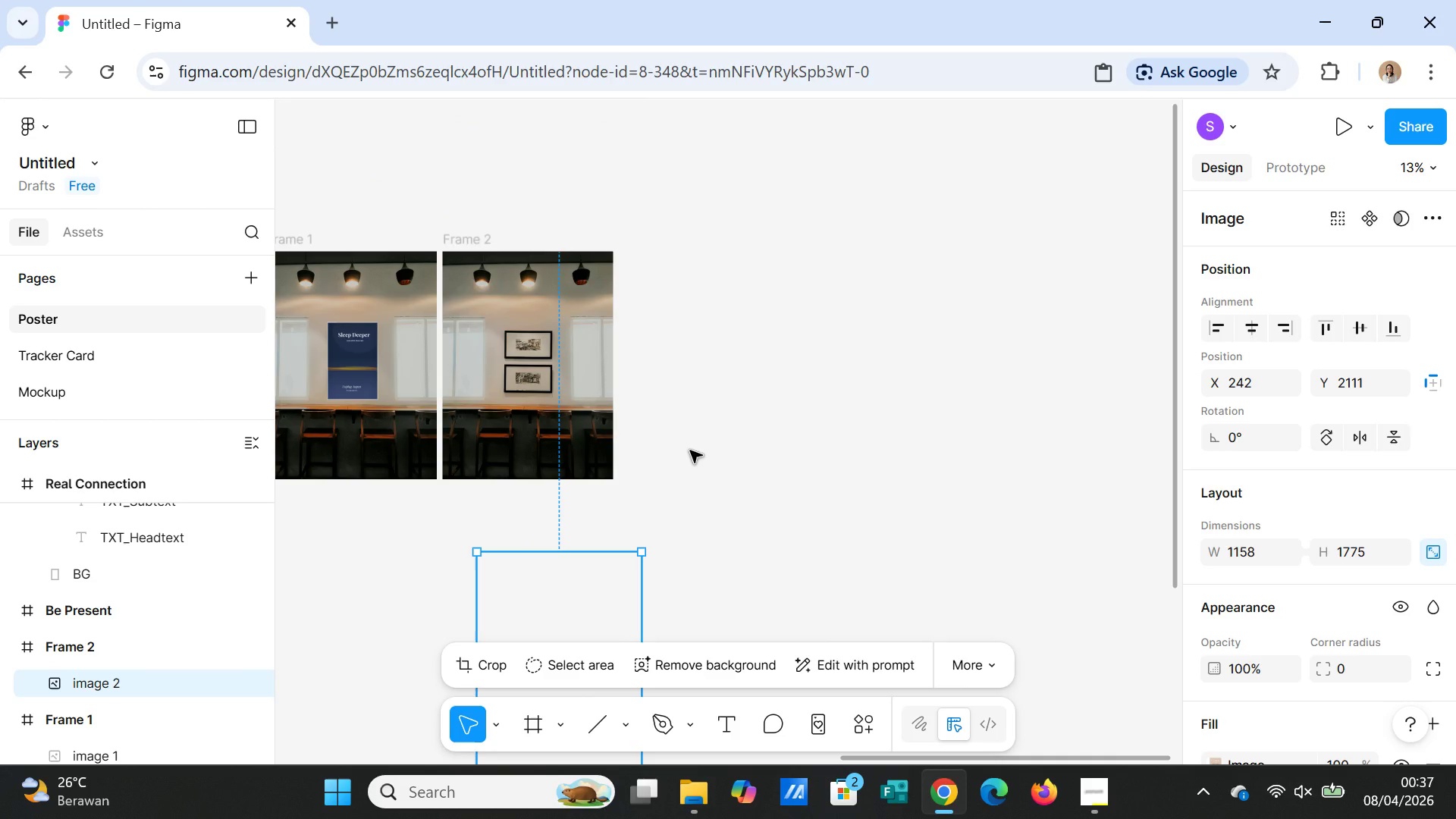 
key(Equal)
 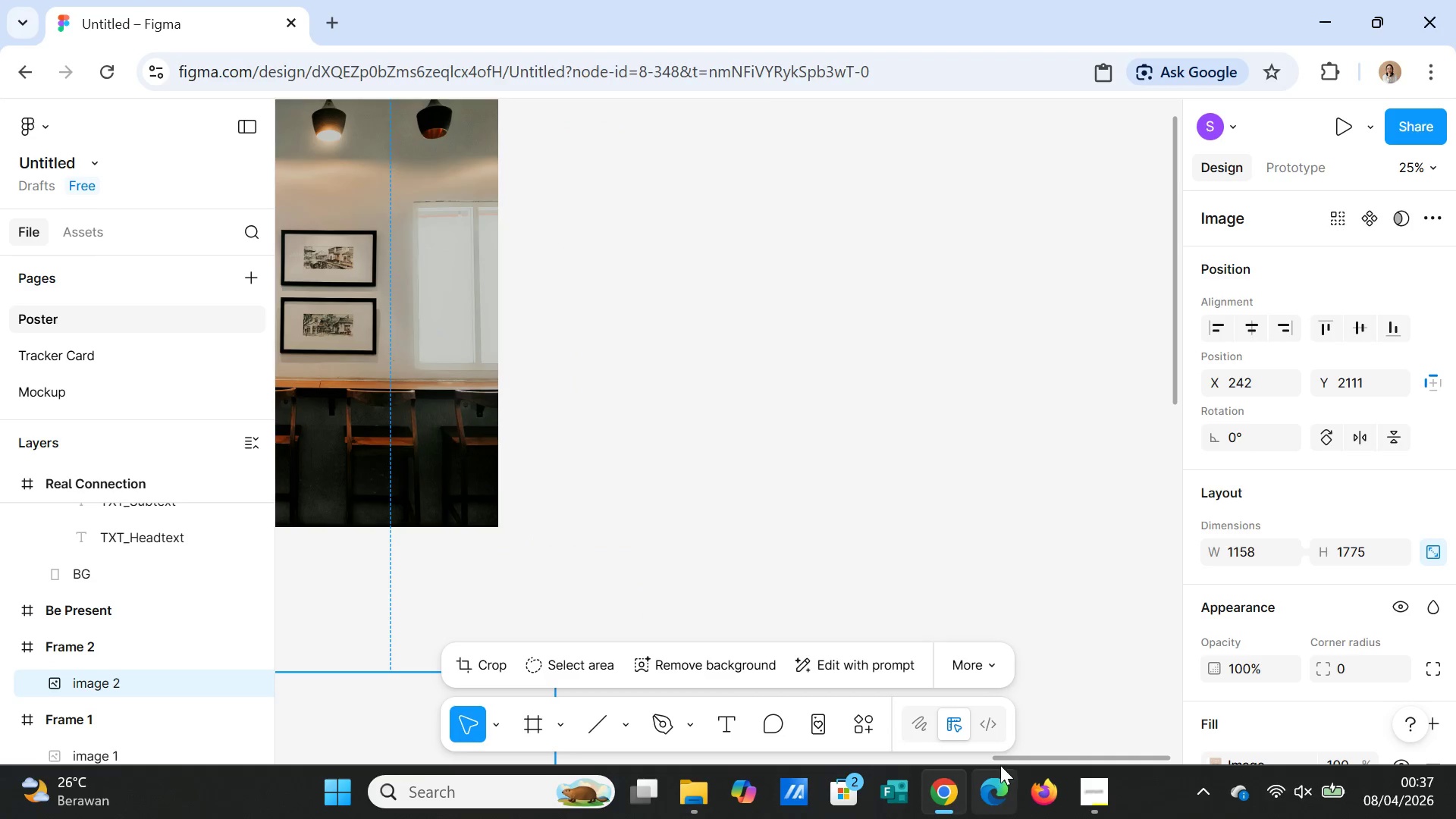 
left_click_drag(start_coordinate=[1003, 761], to_coordinate=[931, 766])
 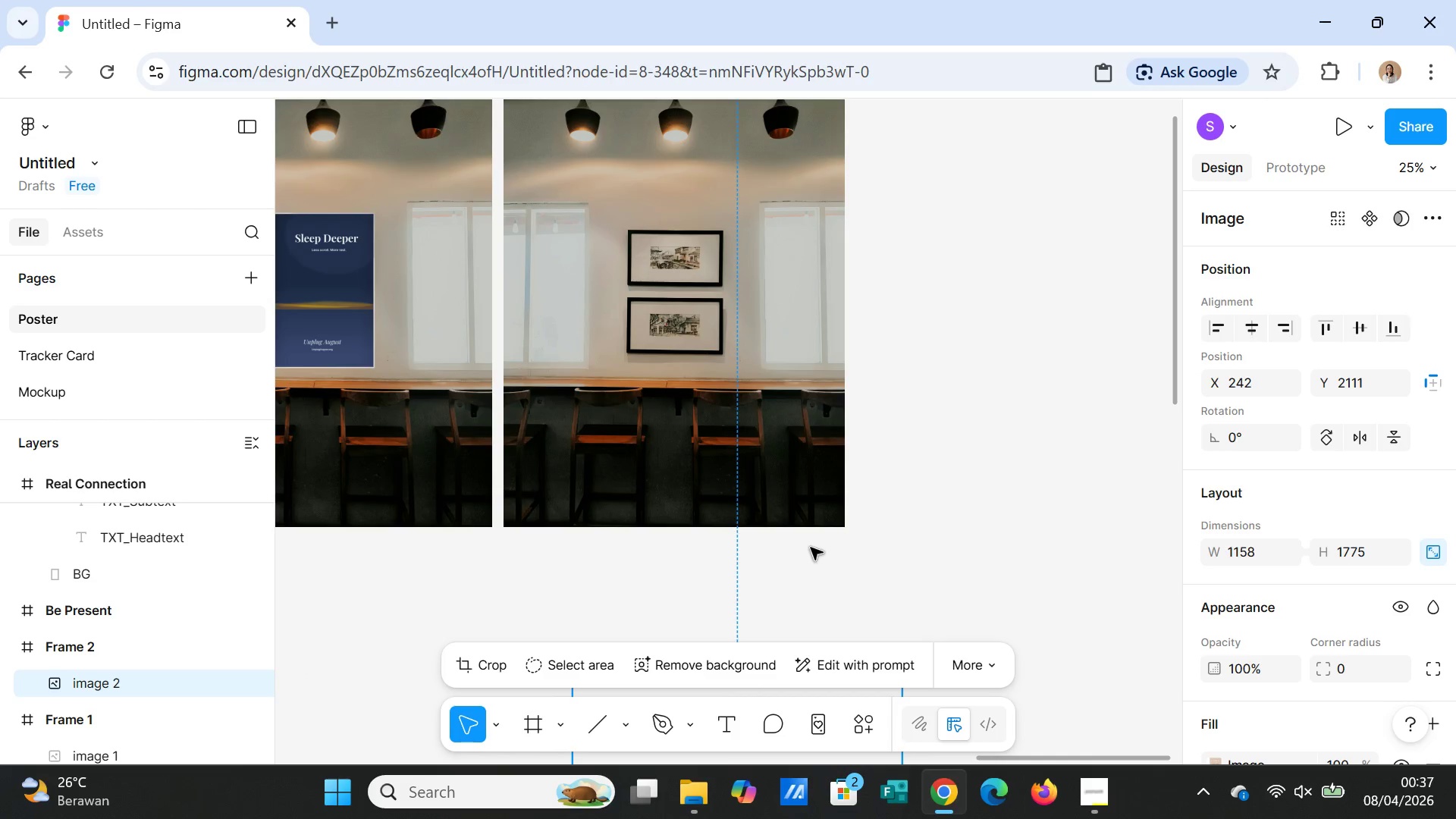 
scroll: coordinate [811, 547], scroll_direction: down, amount: 3.0
 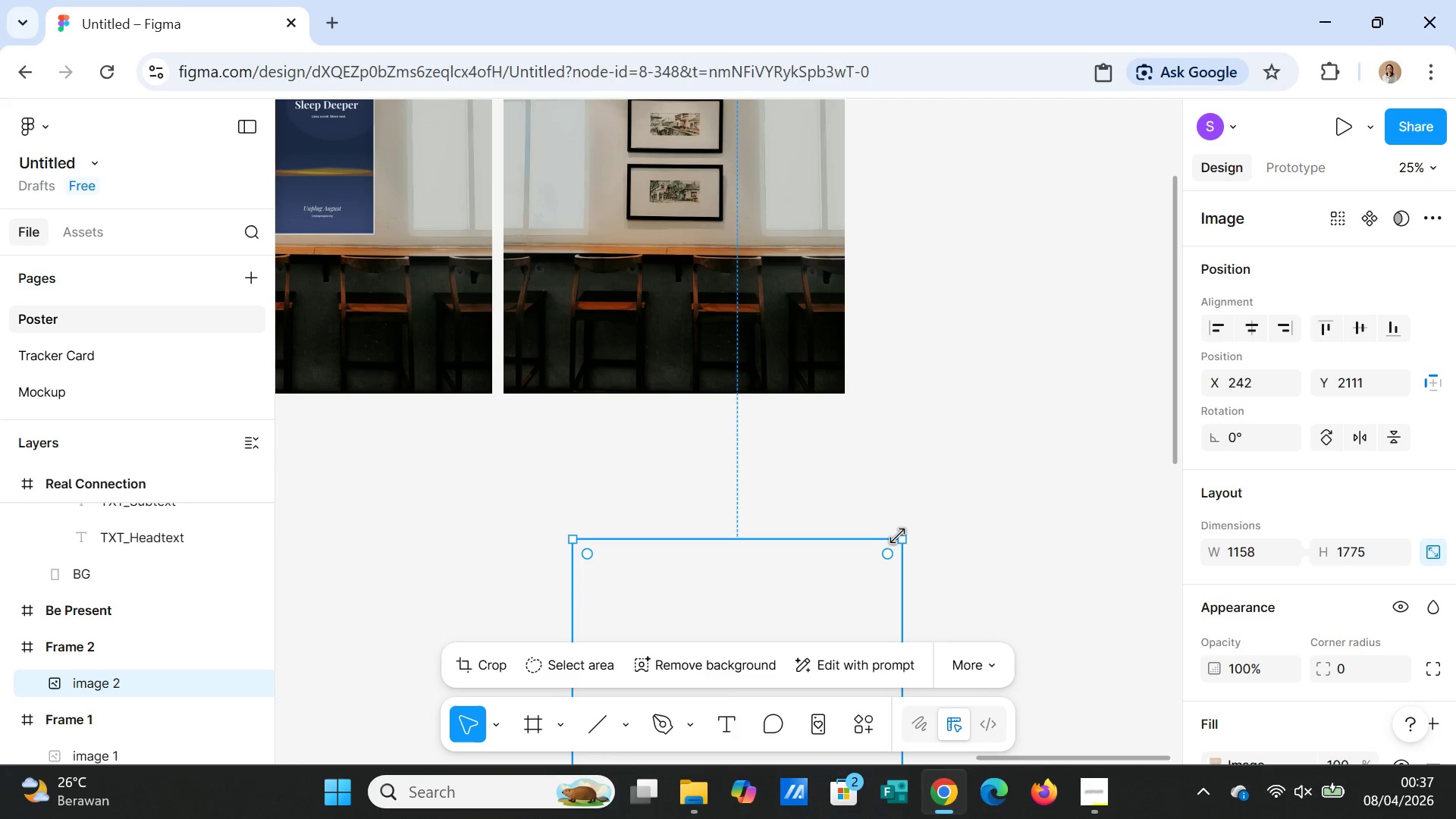 
left_click_drag(start_coordinate=[902, 538], to_coordinate=[827, 592])
 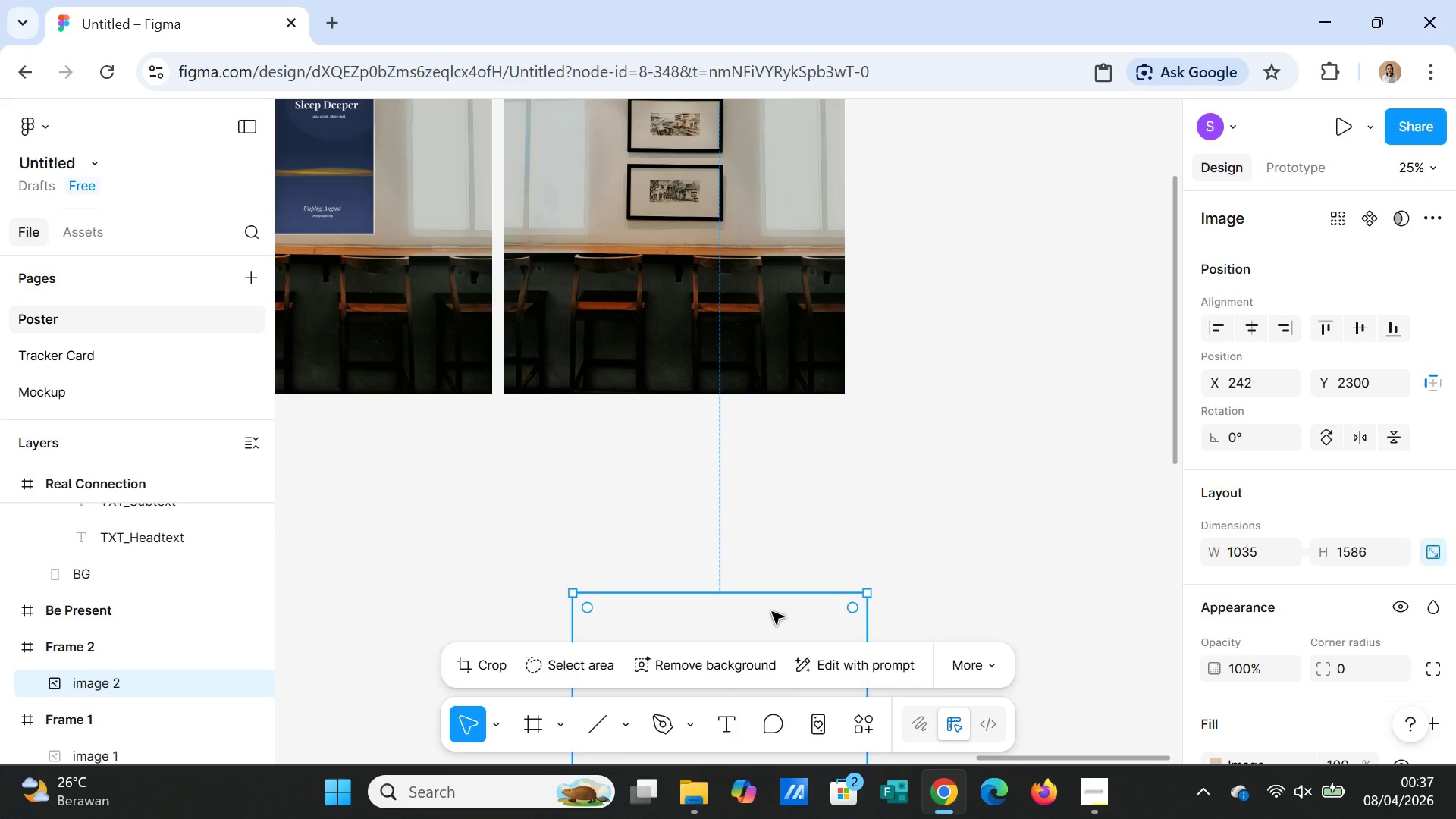 
left_click_drag(start_coordinate=[772, 612], to_coordinate=[752, 197])
 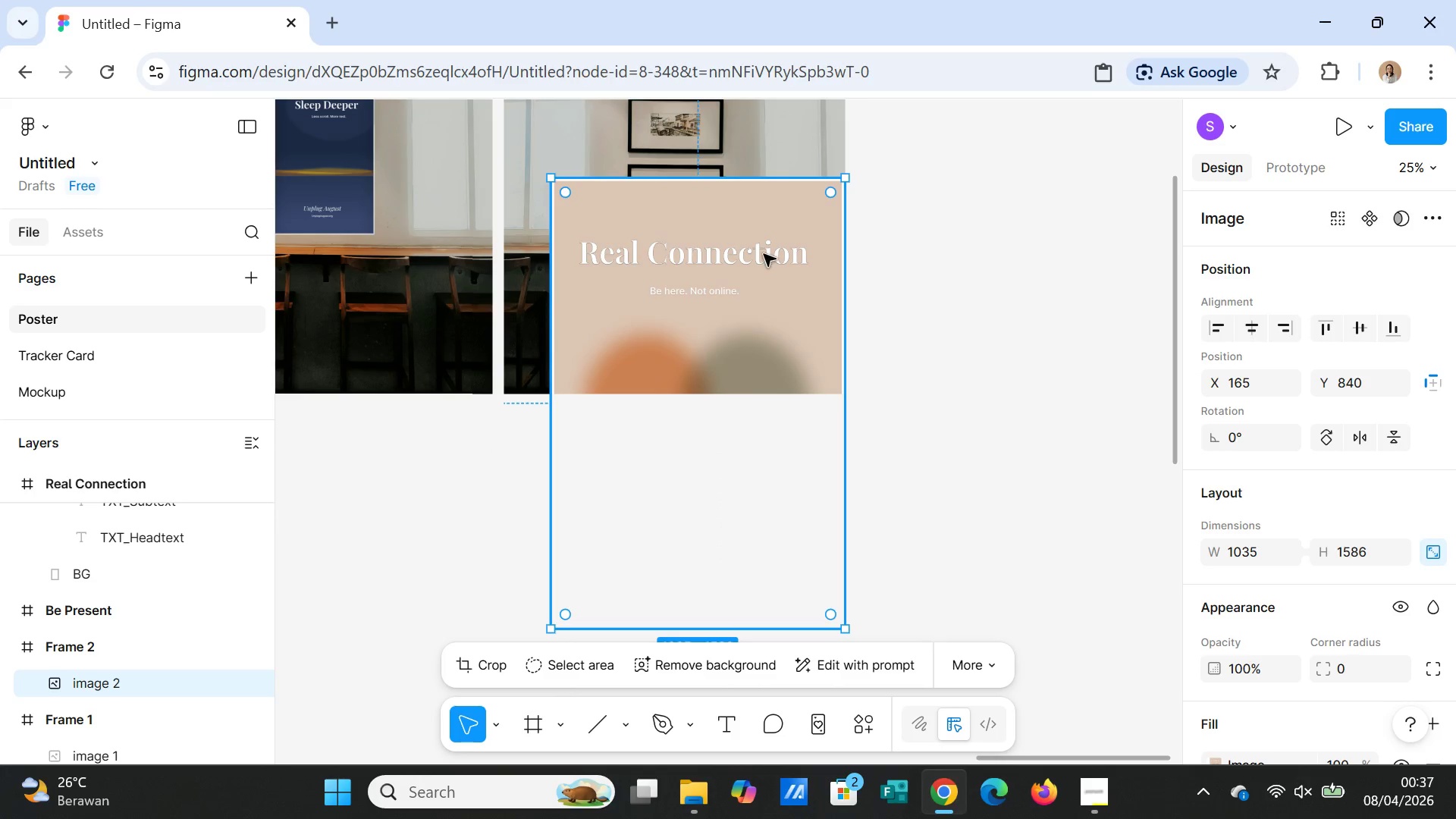 
scroll: coordinate [764, 257], scroll_direction: up, amount: 3.0
 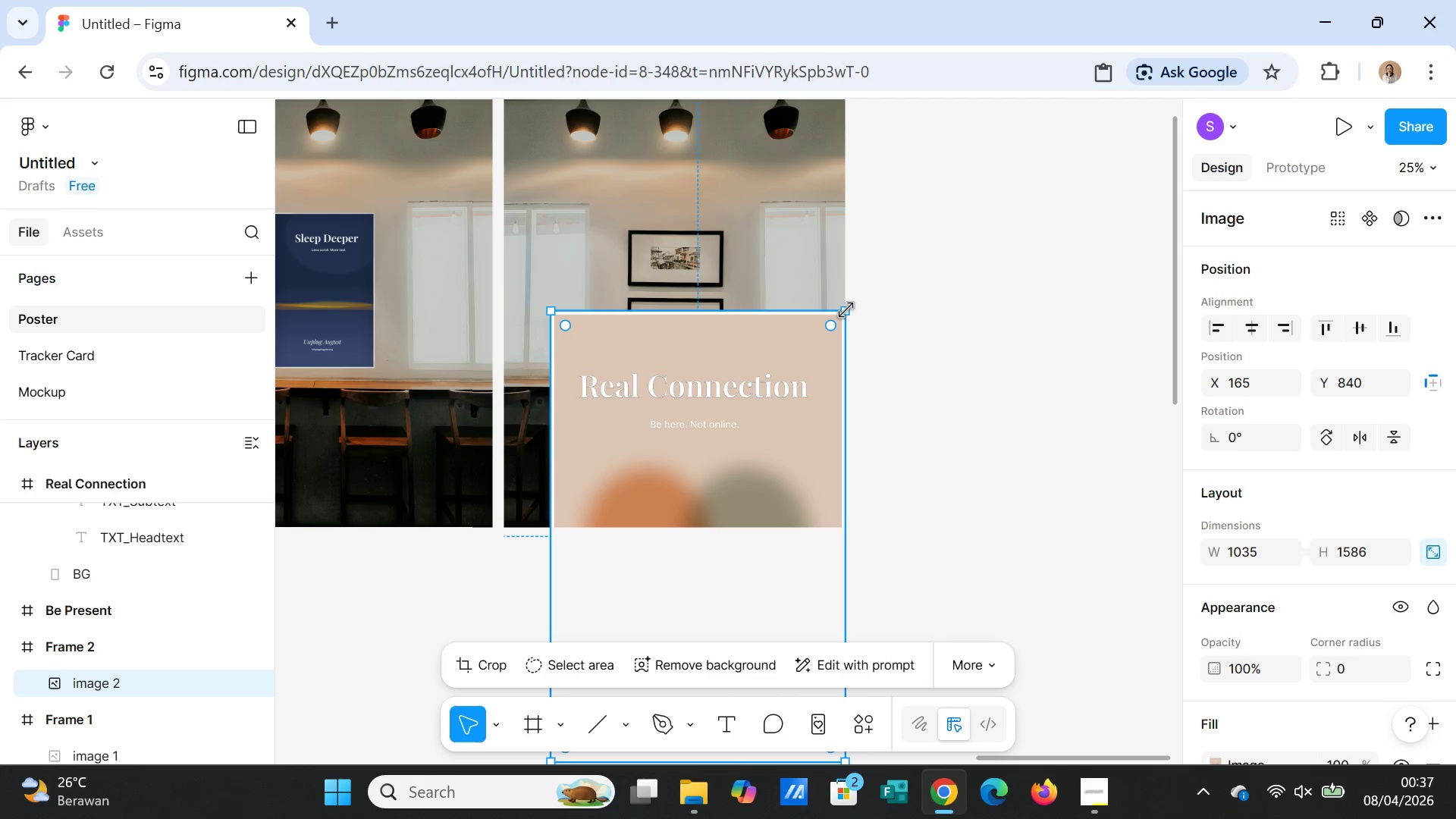 
left_click_drag(start_coordinate=[847, 311], to_coordinate=[748, 438])
 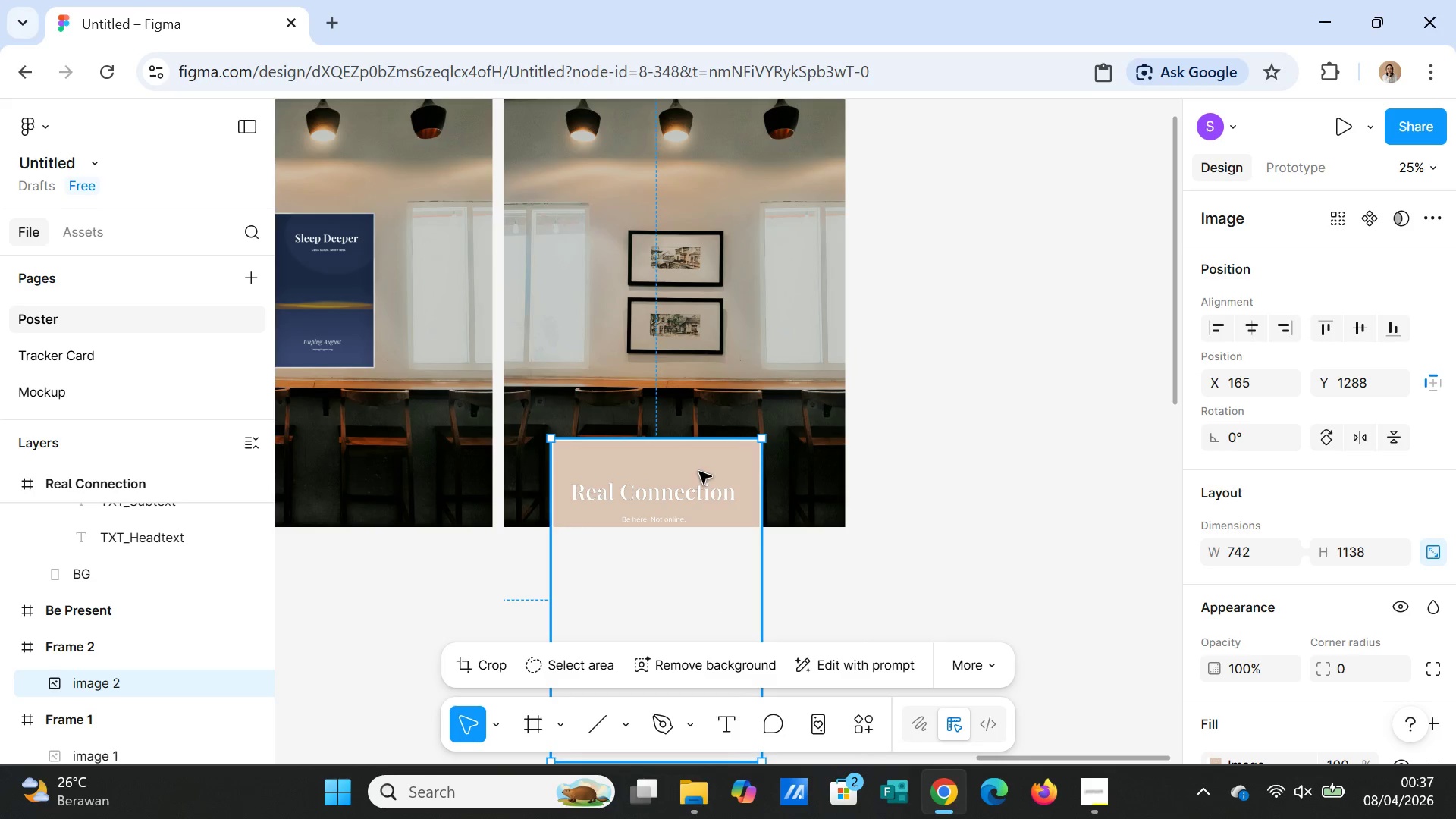 
left_click_drag(start_coordinate=[699, 472], to_coordinate=[712, 223])
 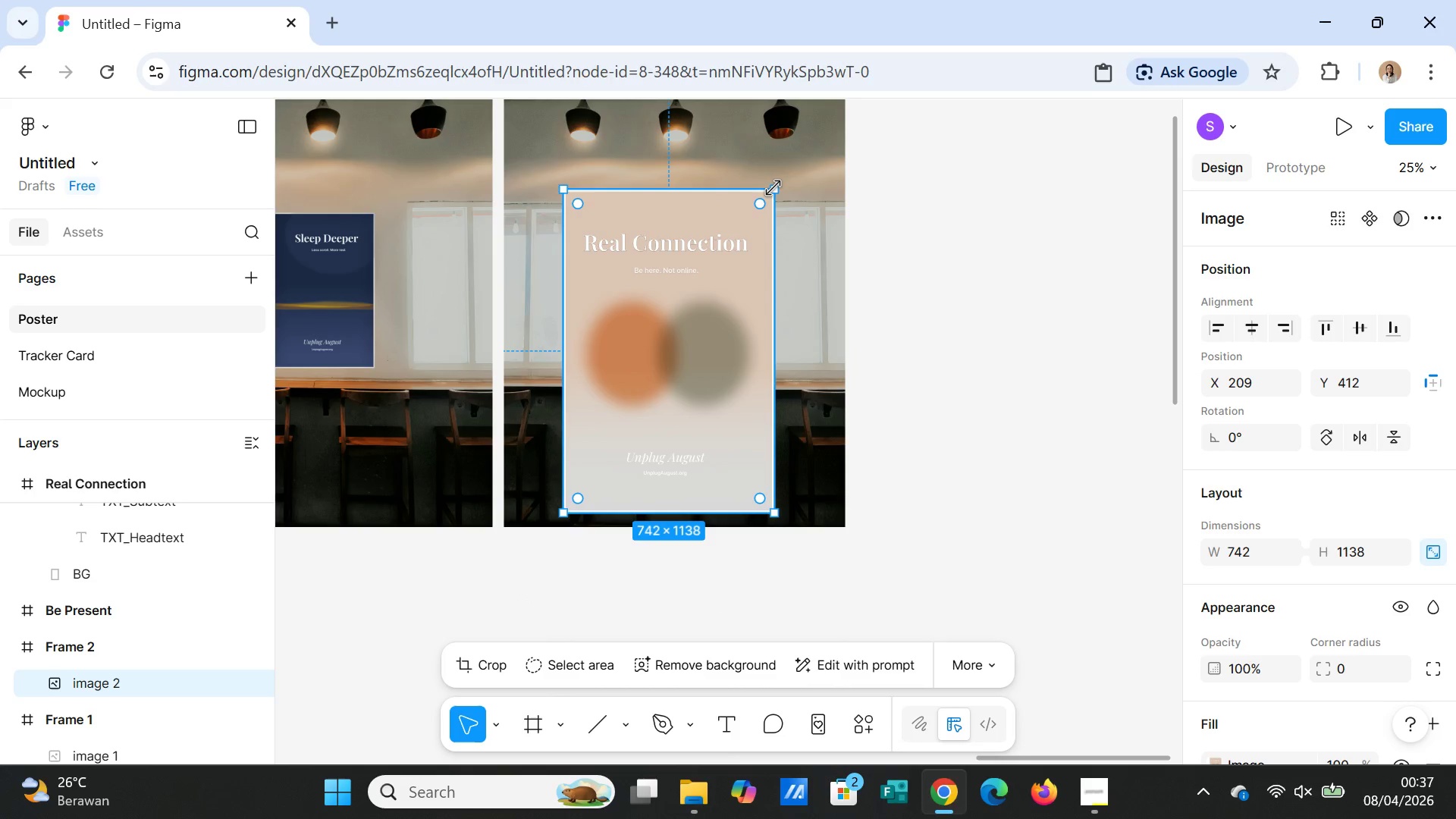 
left_click_drag(start_coordinate=[774, 188], to_coordinate=[693, 313])
 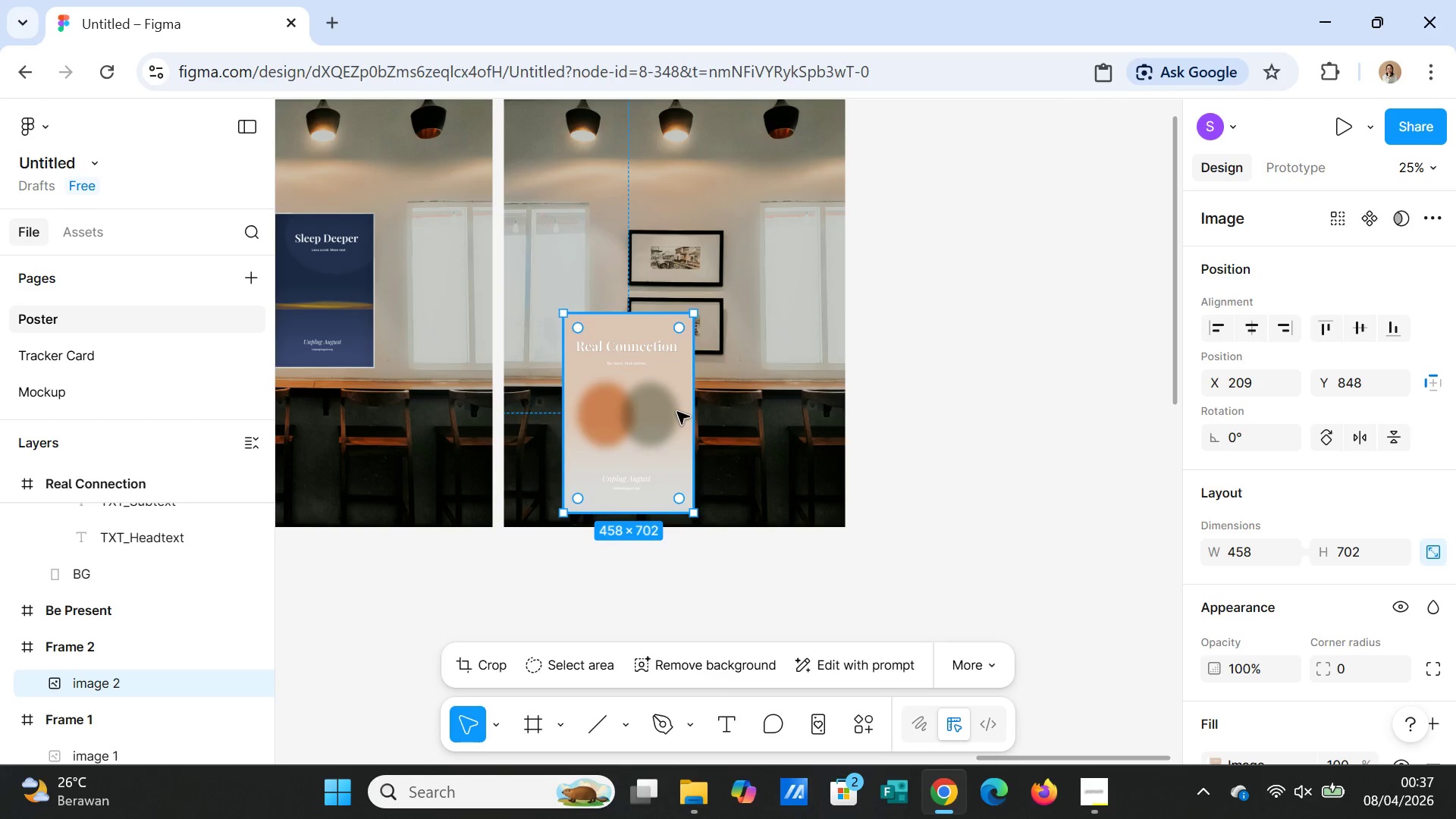 
left_click_drag(start_coordinate=[677, 412], to_coordinate=[722, 287])
 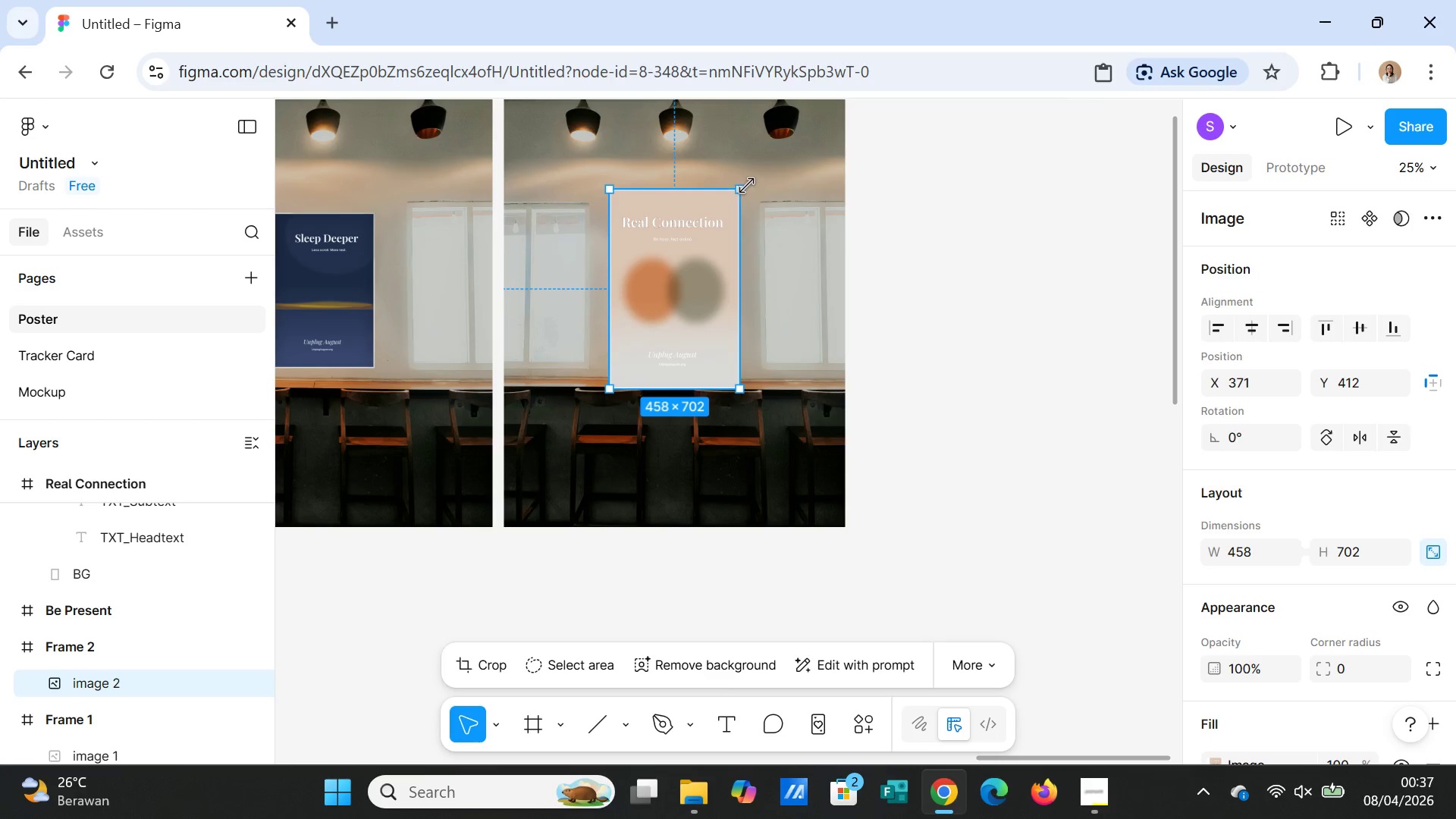 
left_click_drag(start_coordinate=[747, 186], to_coordinate=[720, 234])
 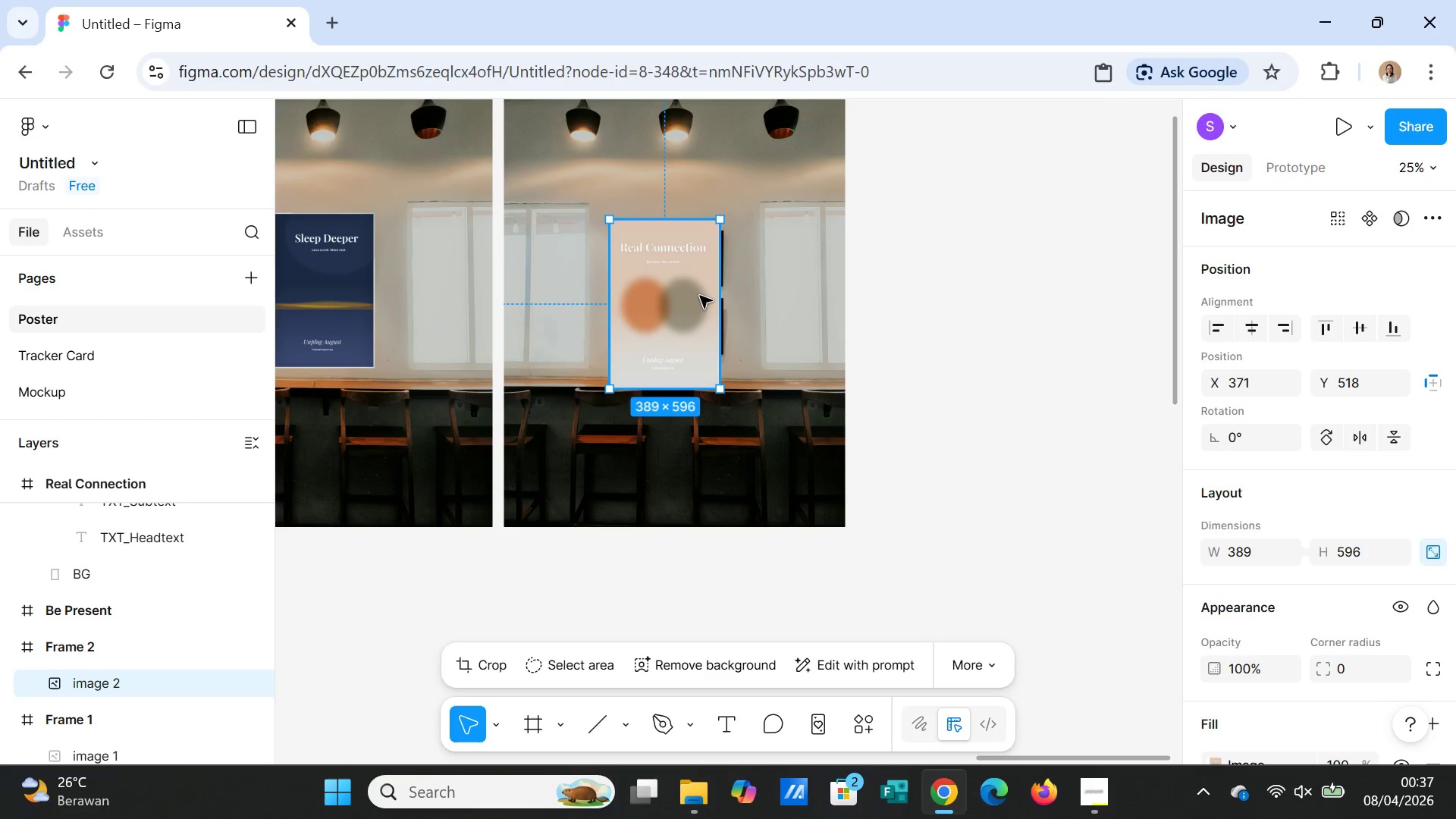 
left_click_drag(start_coordinate=[700, 296], to_coordinate=[714, 278])
 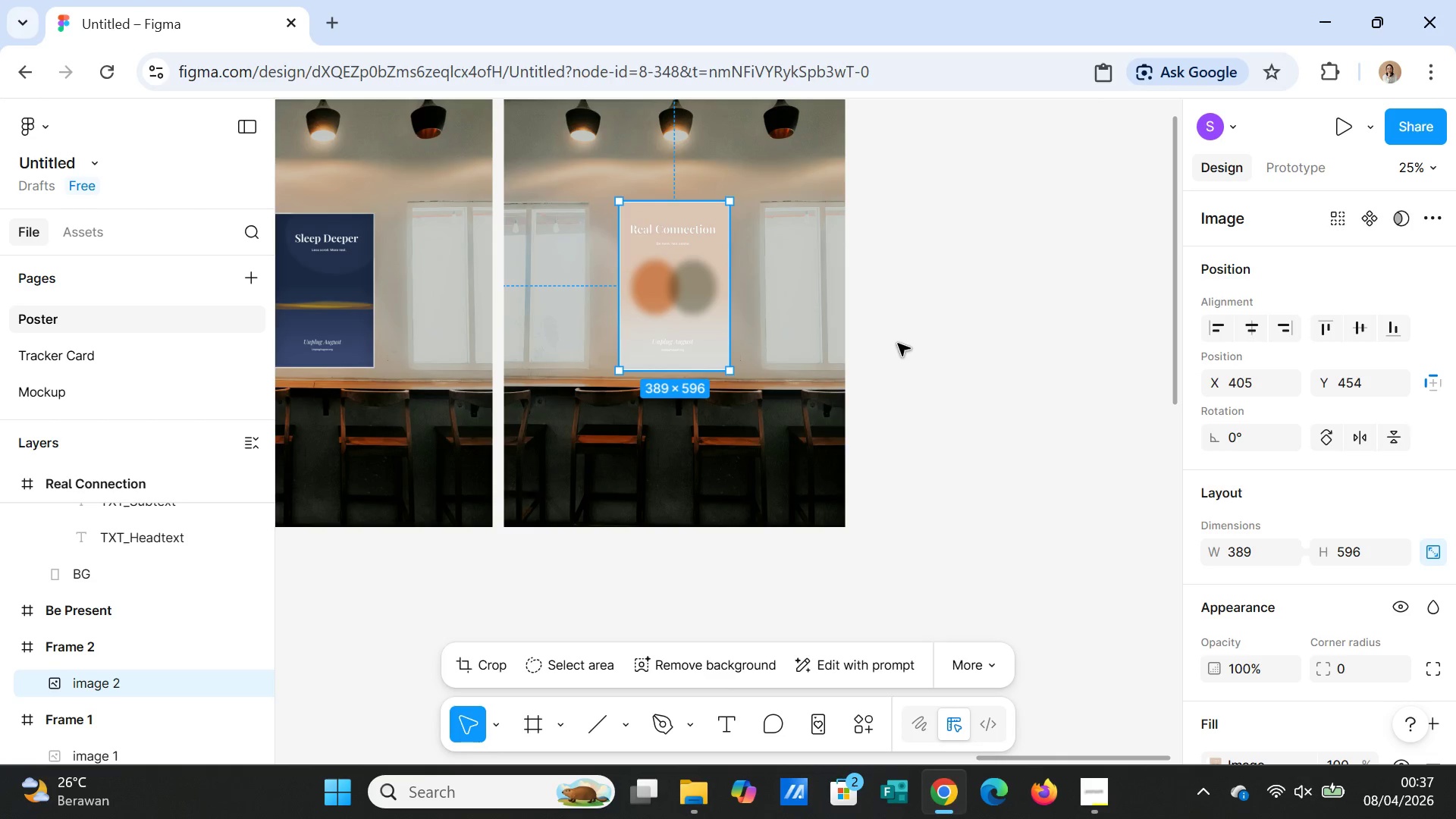 
left_click([898, 344])
 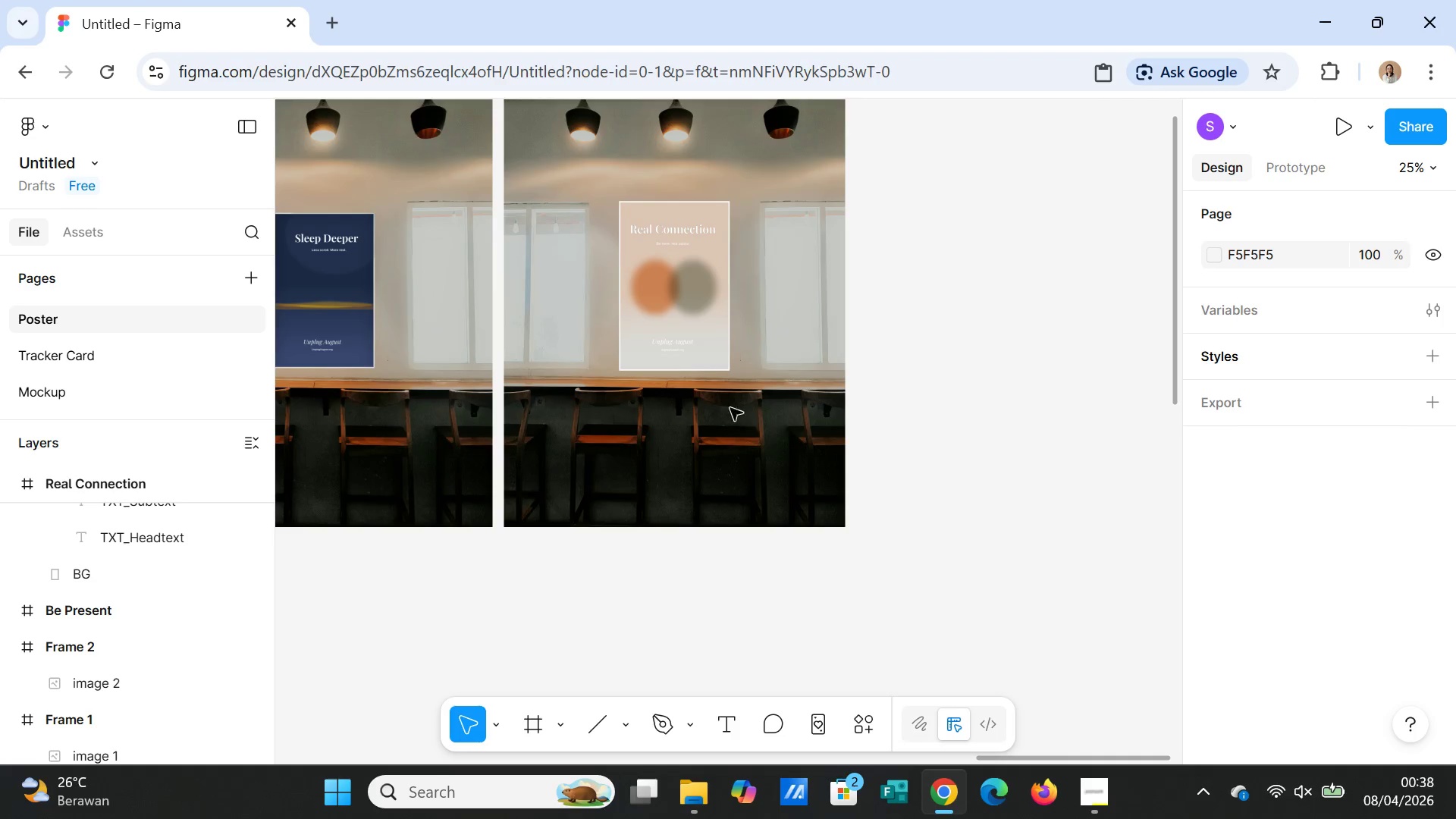 
left_click([704, 335])
 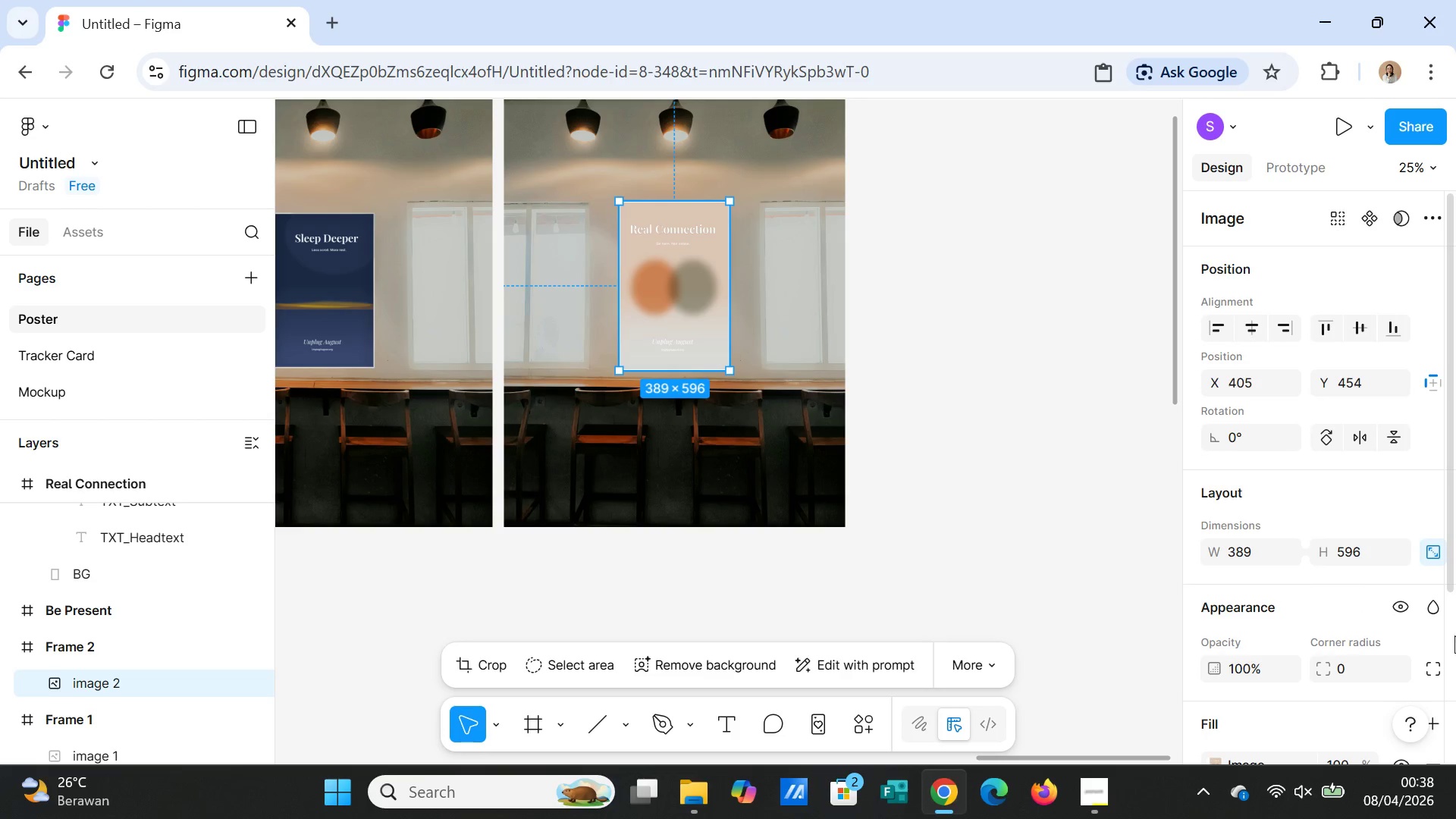 
scroll: coordinate [1428, 639], scroll_direction: down, amount: 6.0
 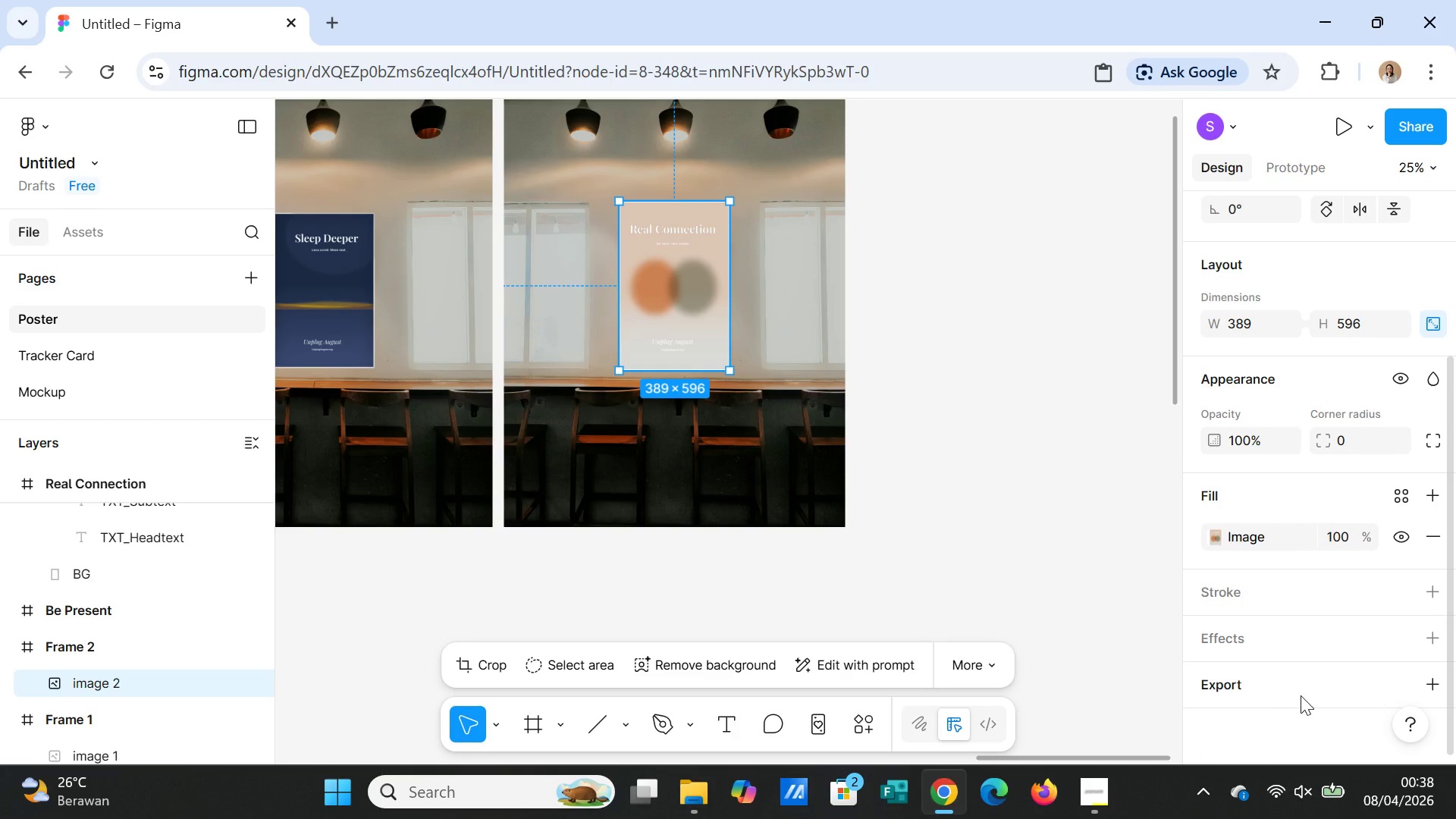 
left_click([1222, 645])
 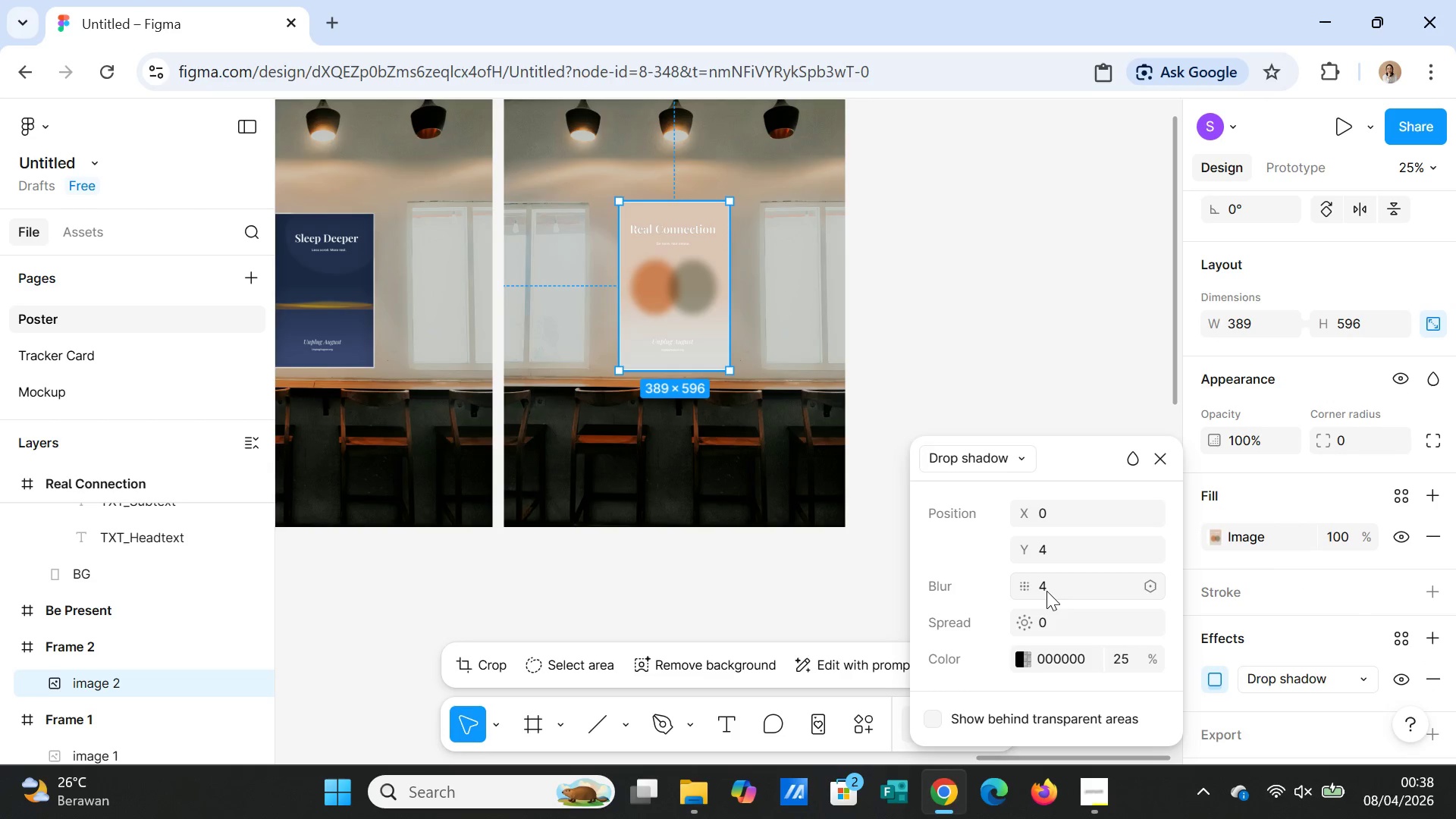 
left_click([1046, 591])
 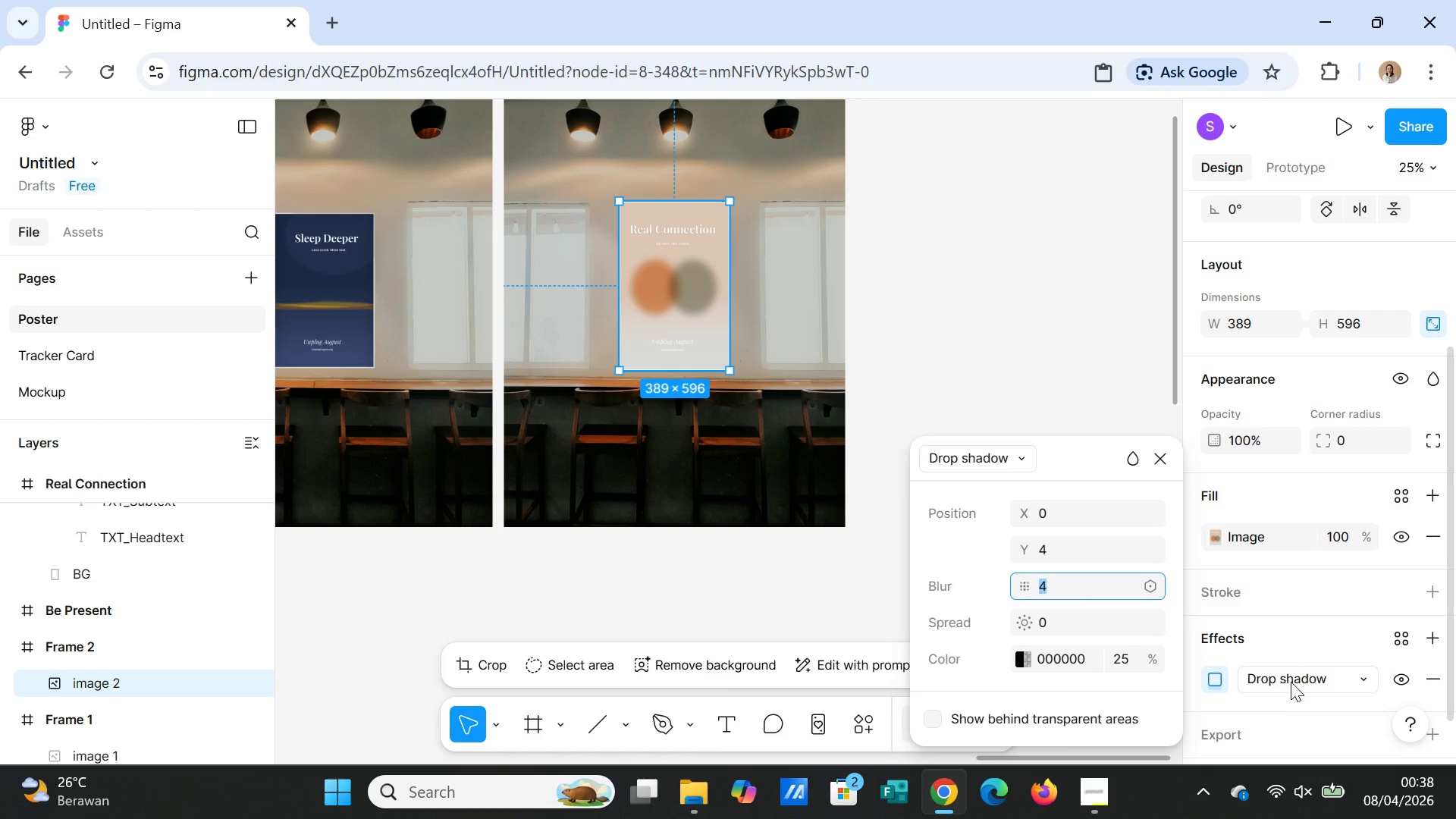 
left_click([1291, 682])
 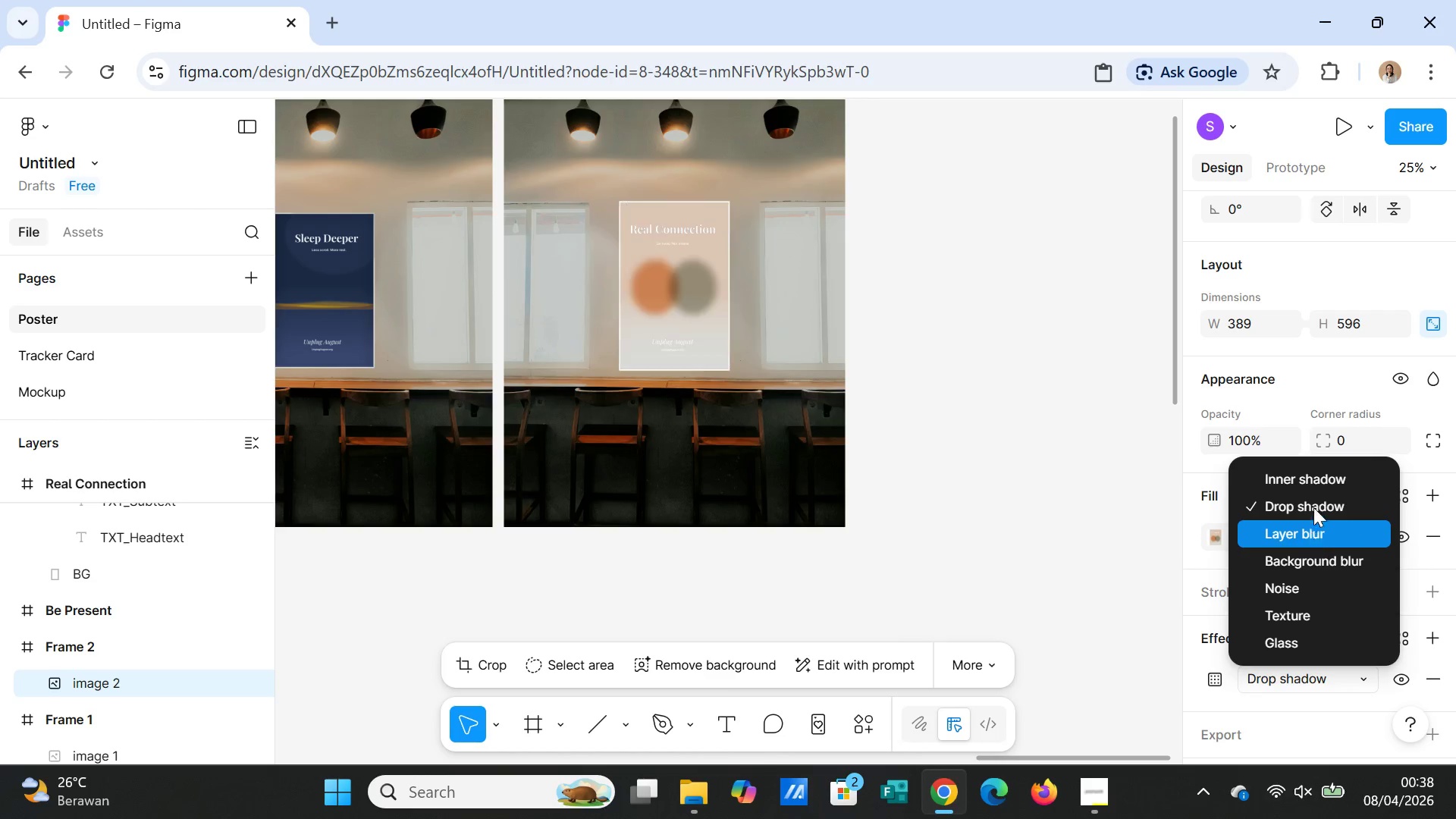 
left_click([1313, 482])
 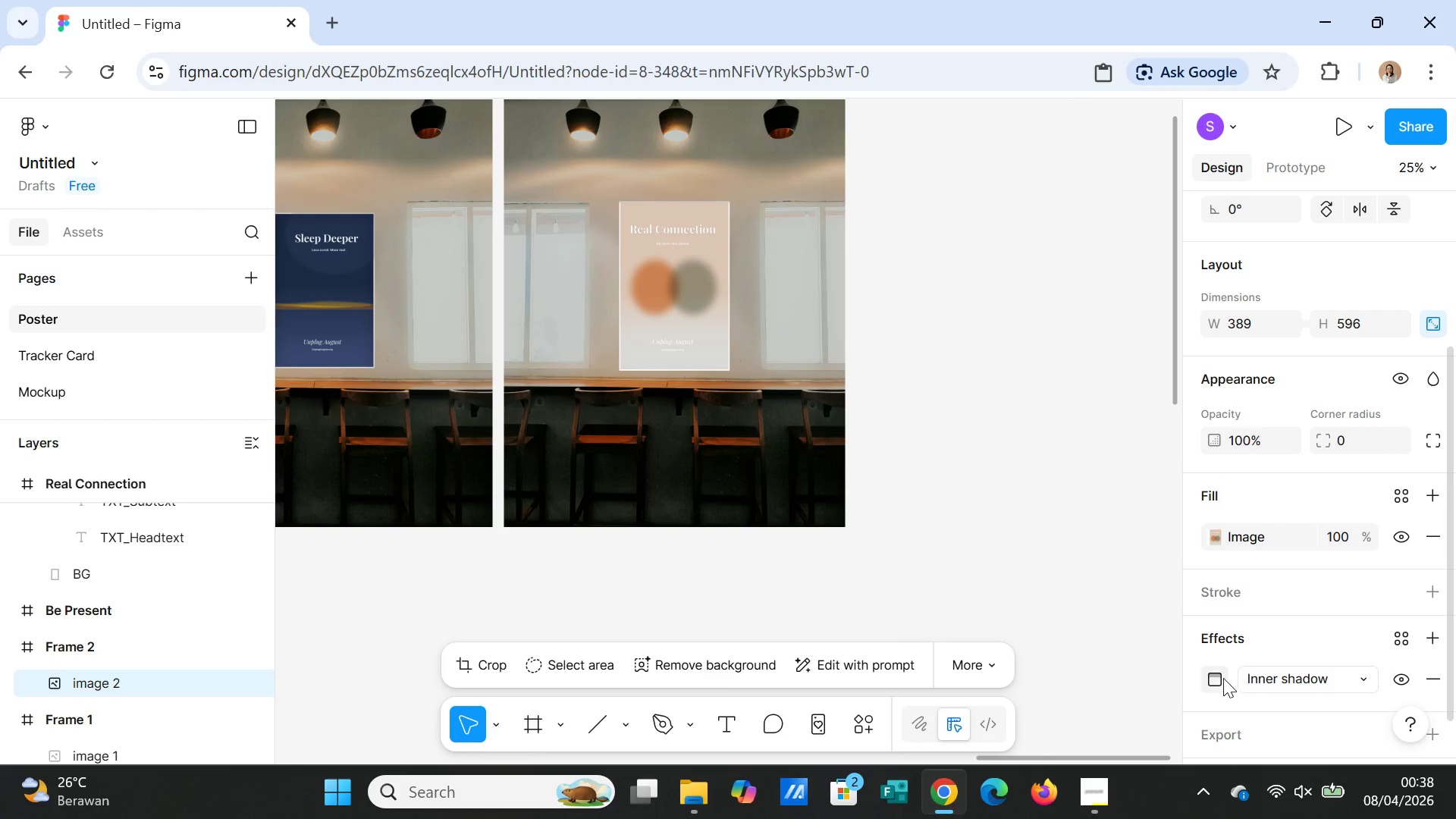 
left_click([1219, 679])
 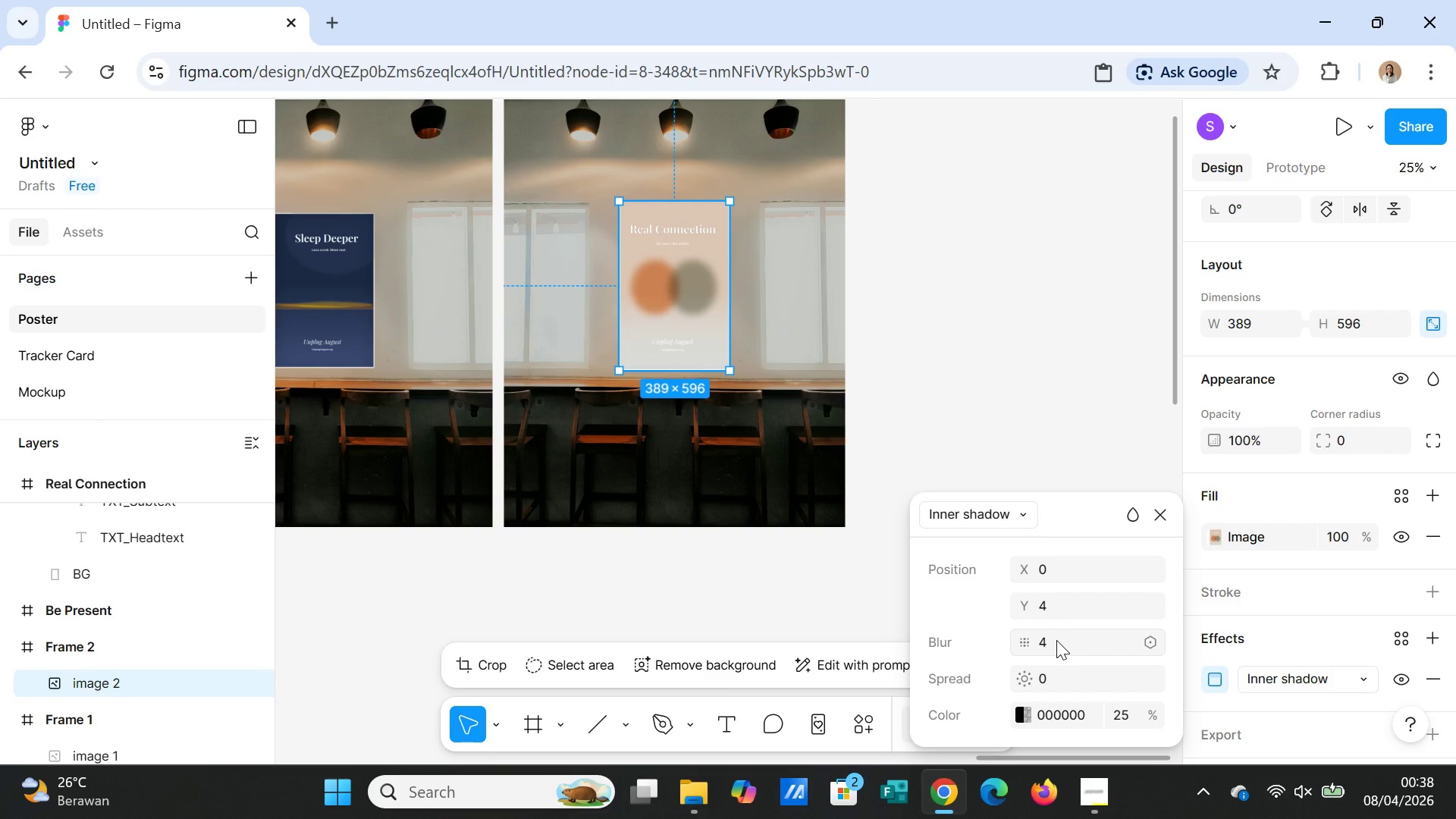 
left_click([1056, 640])
 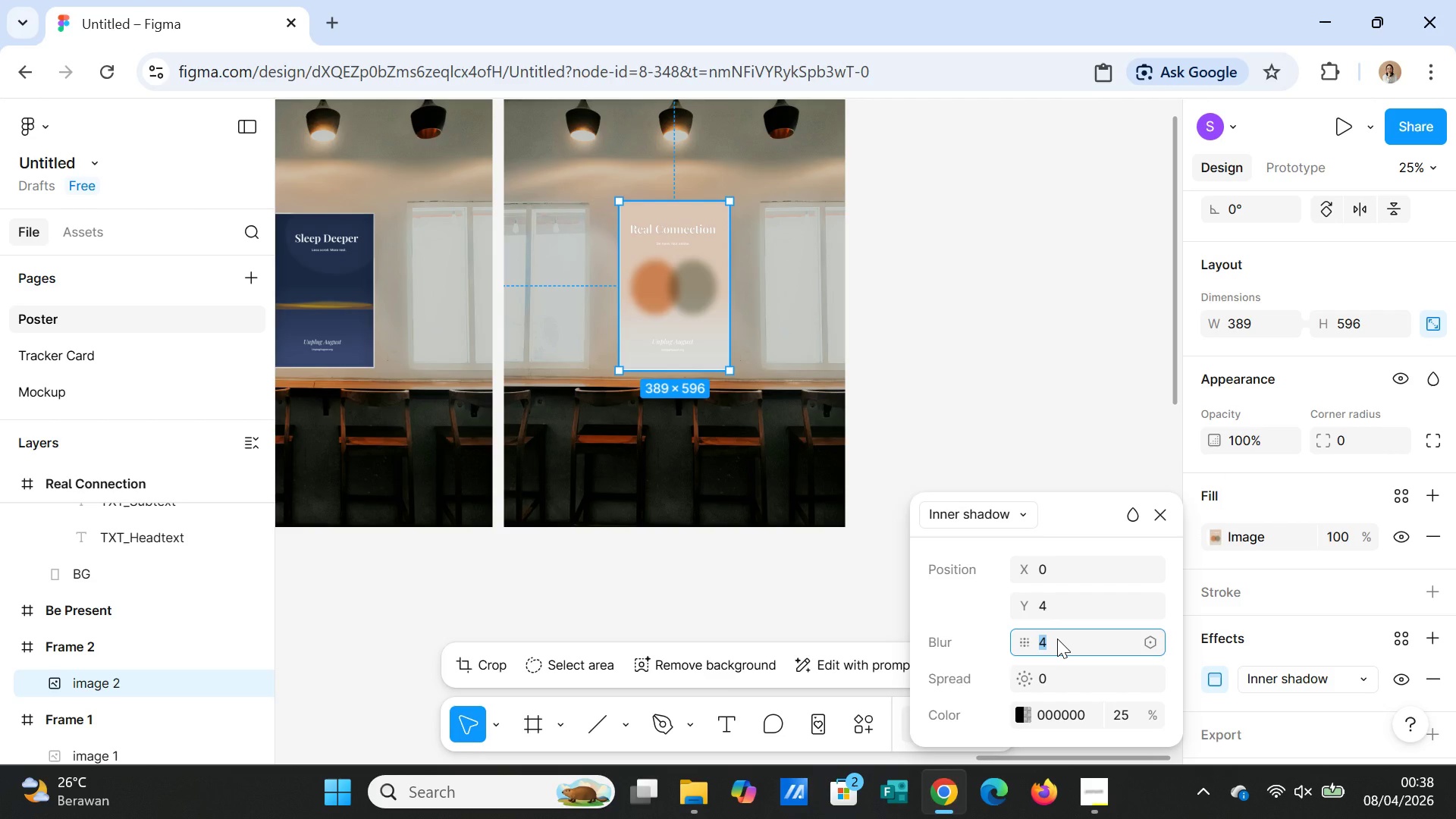 
type(70)
 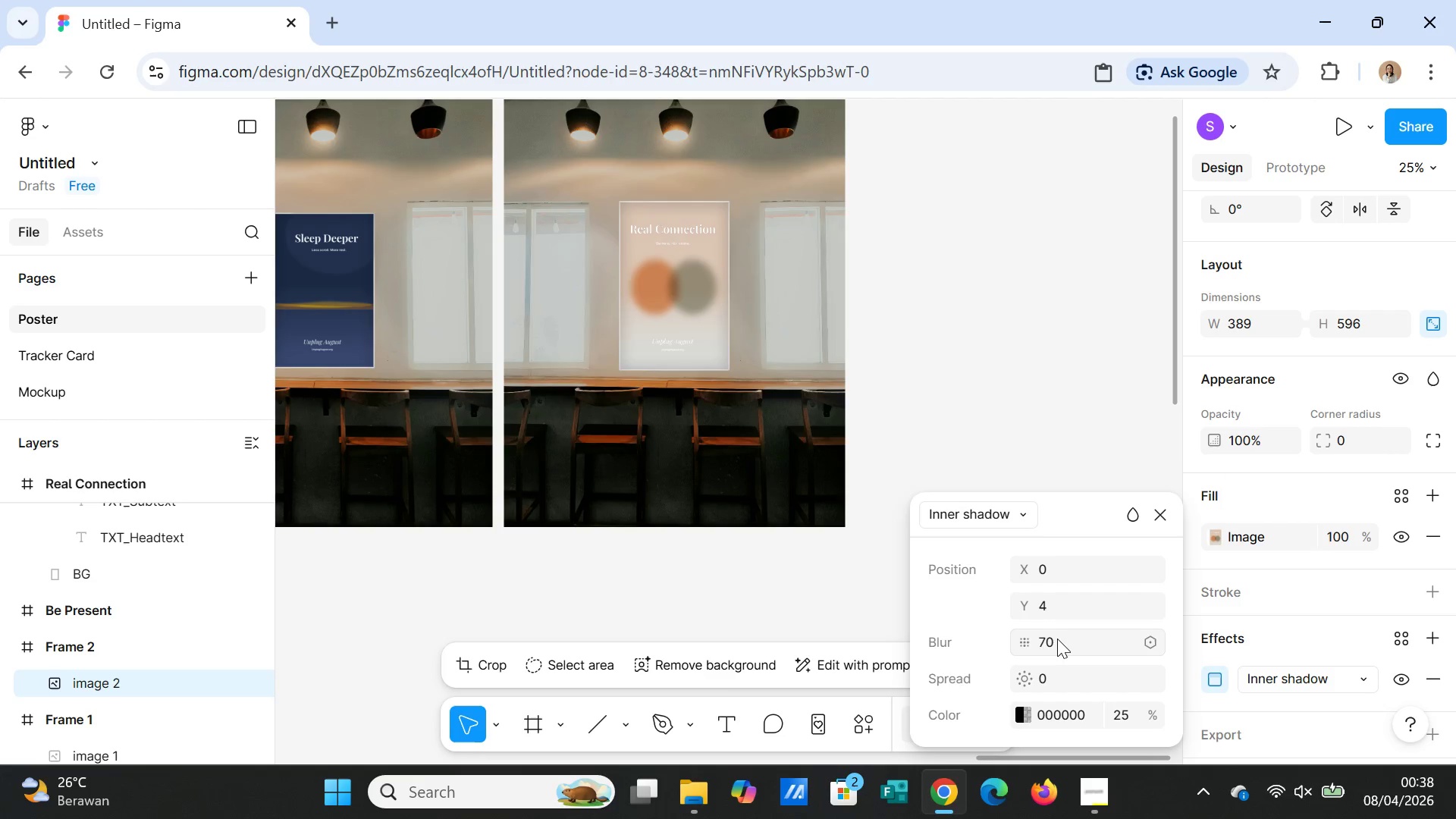 
key(Enter)
 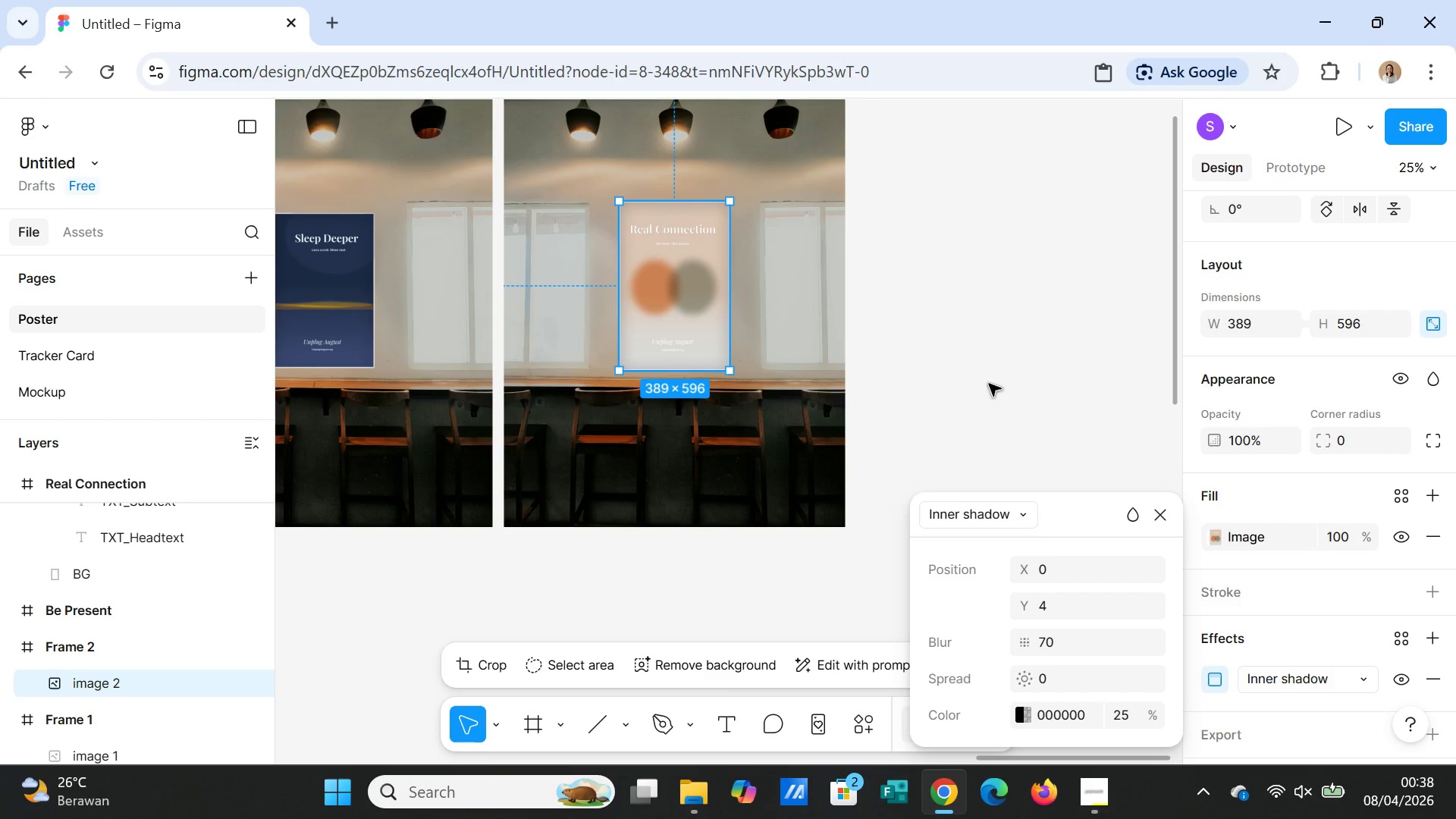 
left_click([978, 359])
 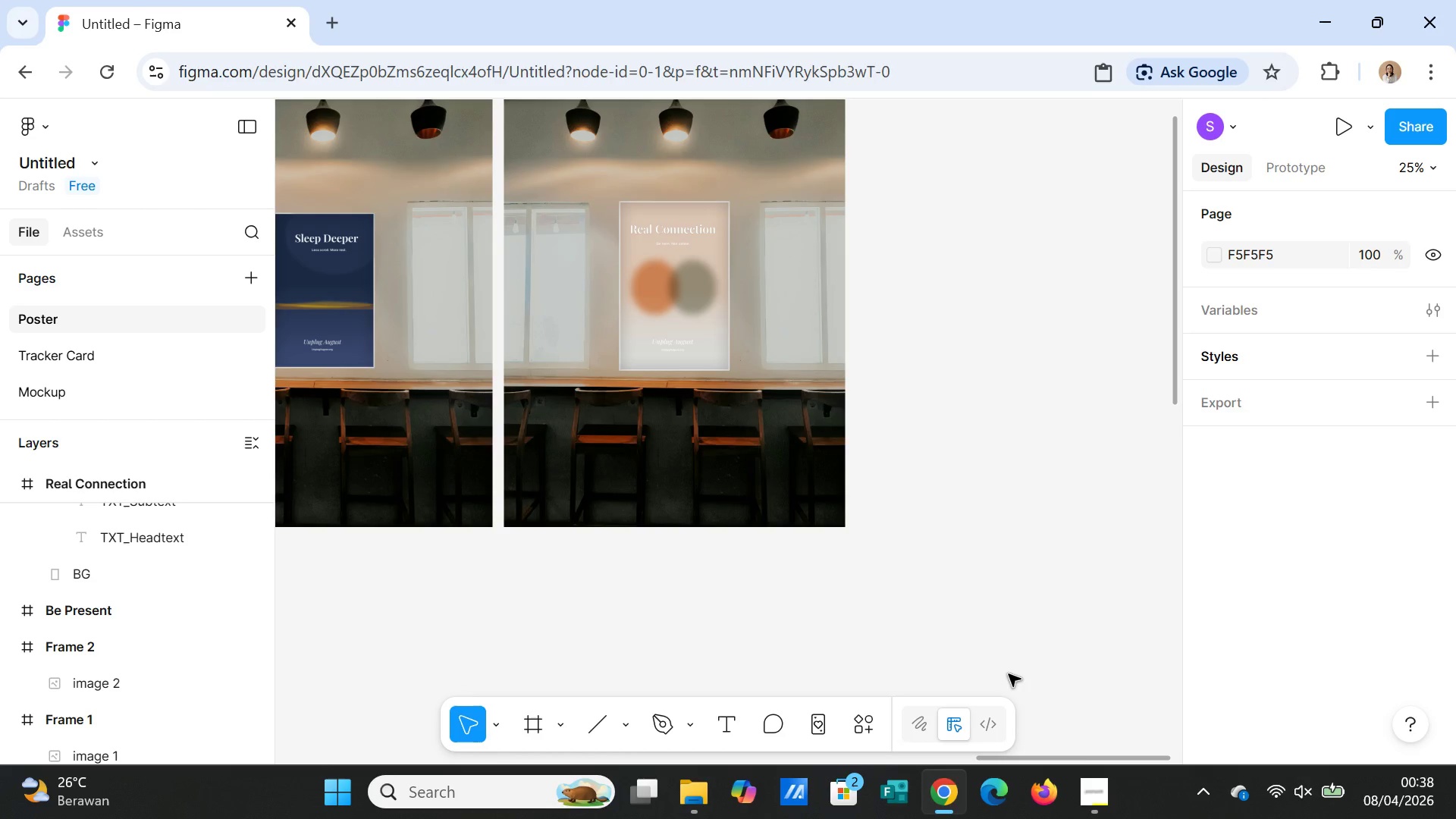 
key(Equal)
 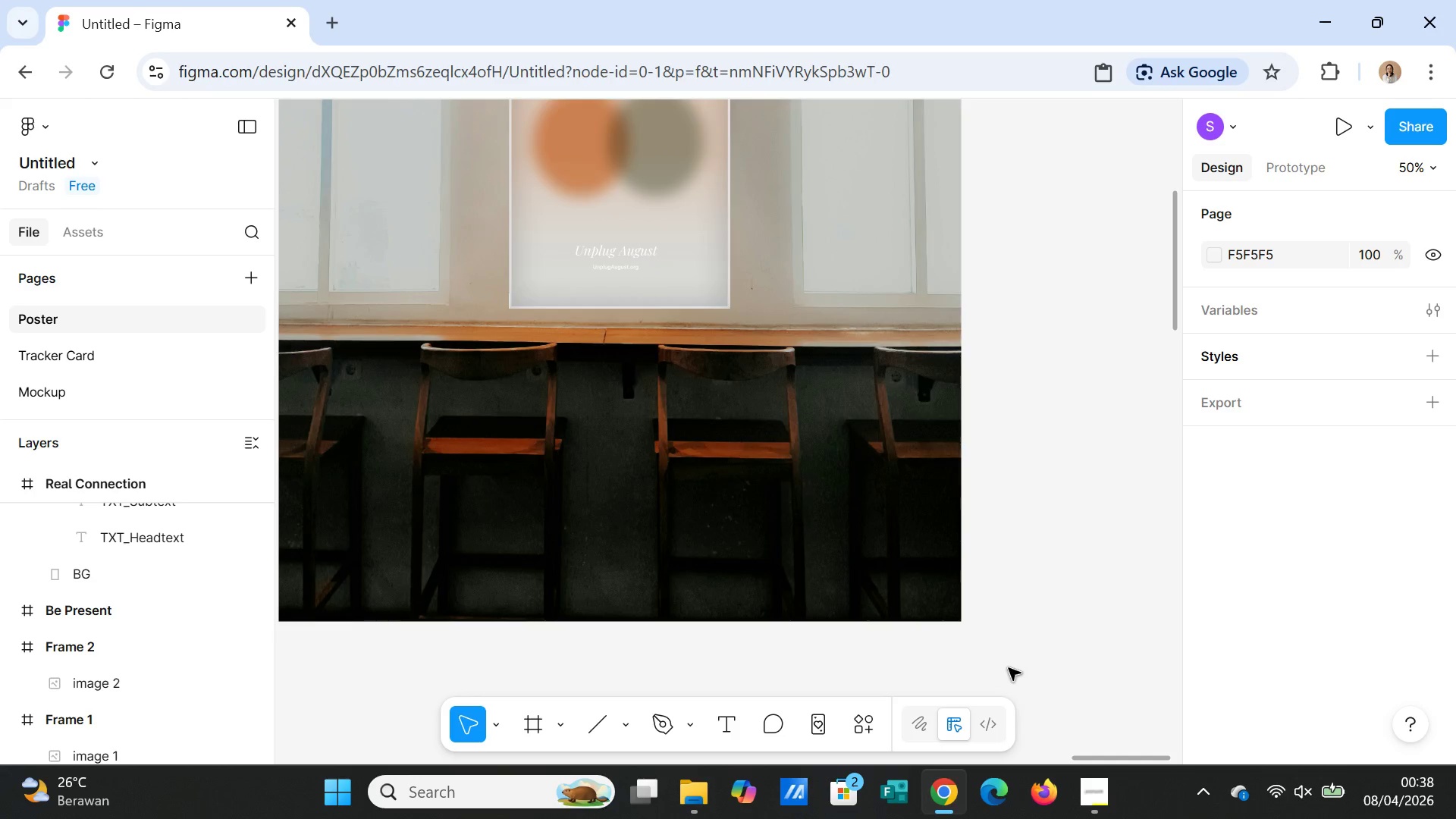 
key(Equal)
 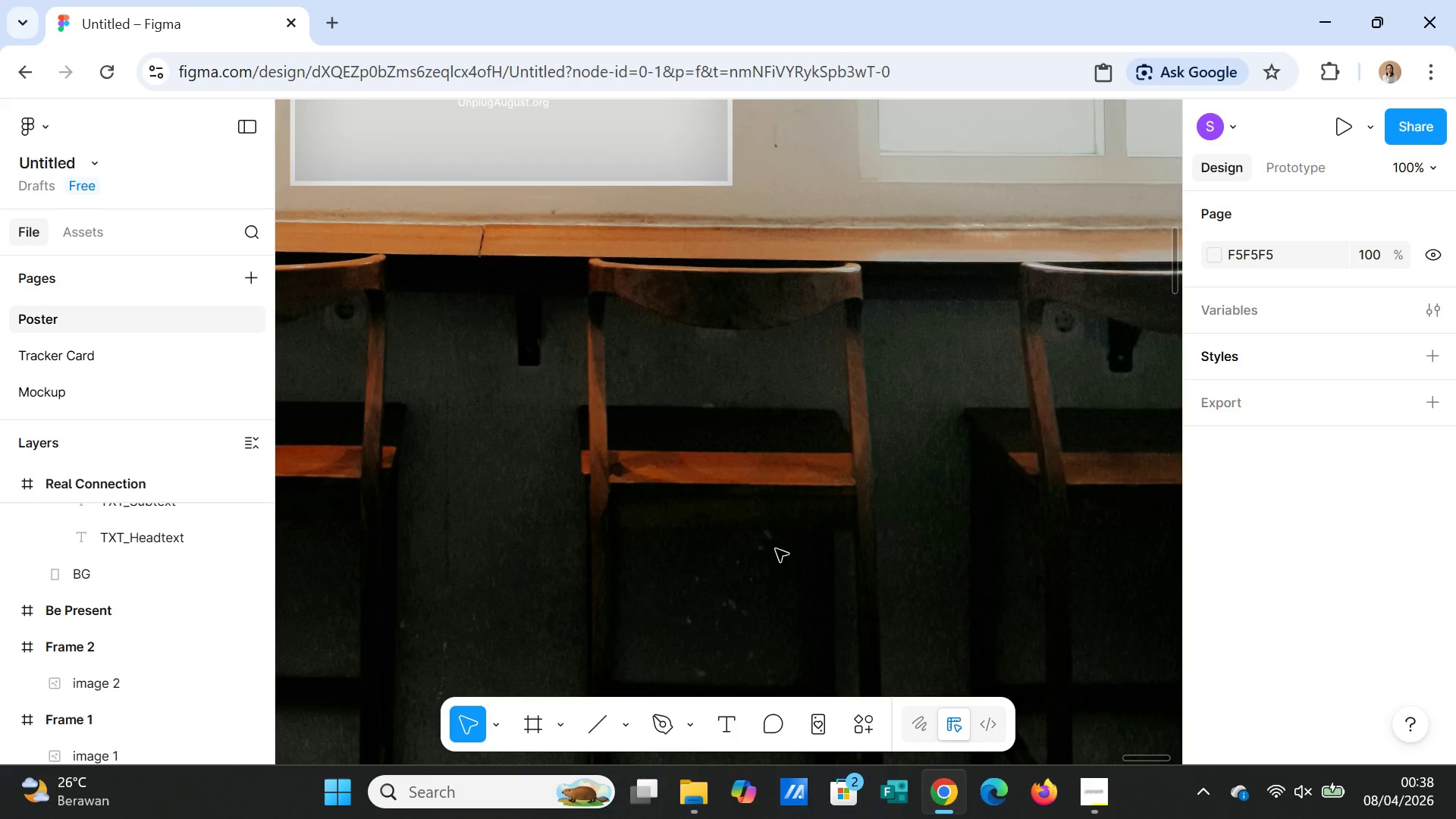 
scroll: coordinate [775, 548], scroll_direction: up, amount: 6.0
 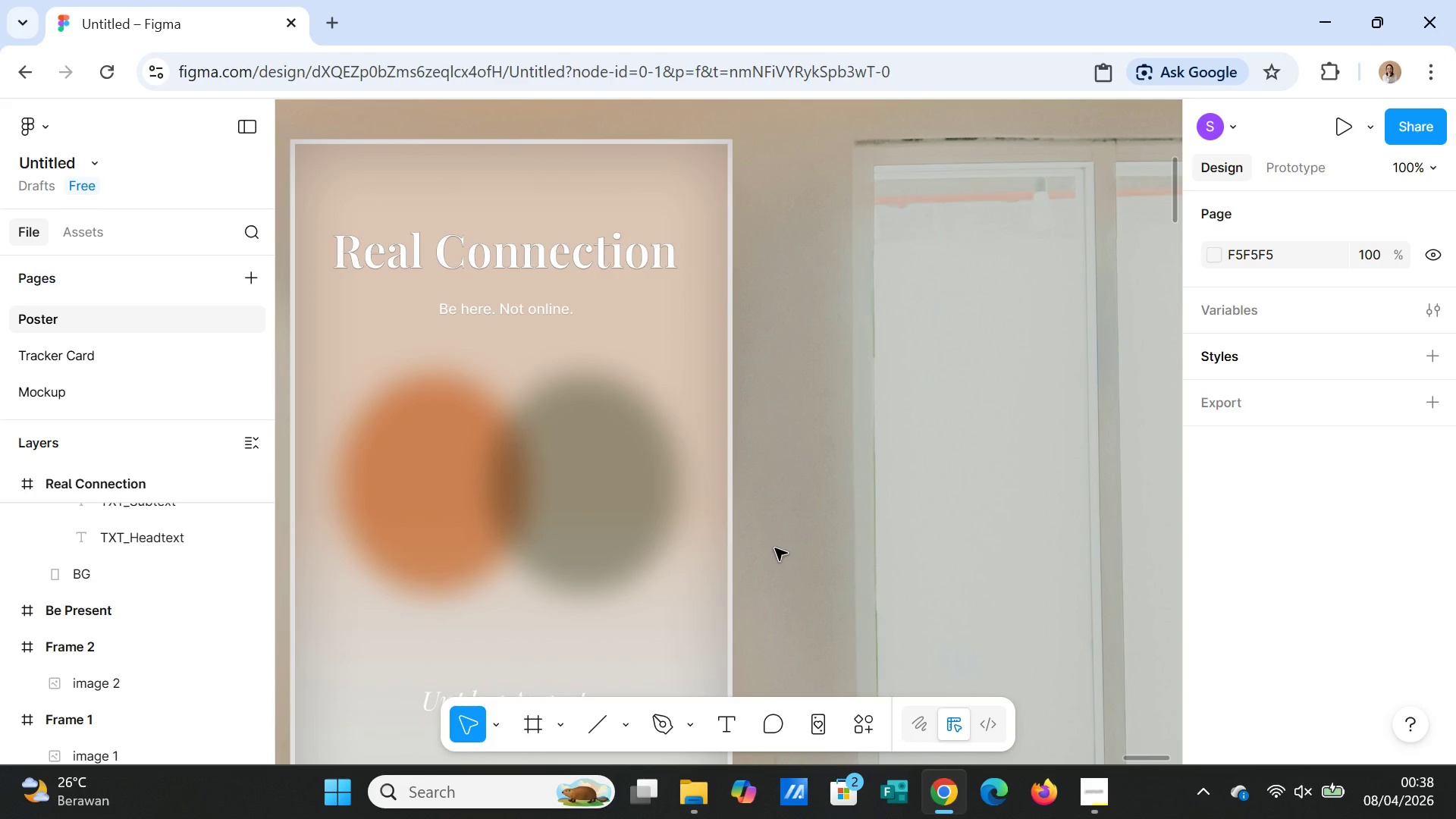 
scroll: coordinate [775, 548], scroll_direction: down, amount: 8.0
 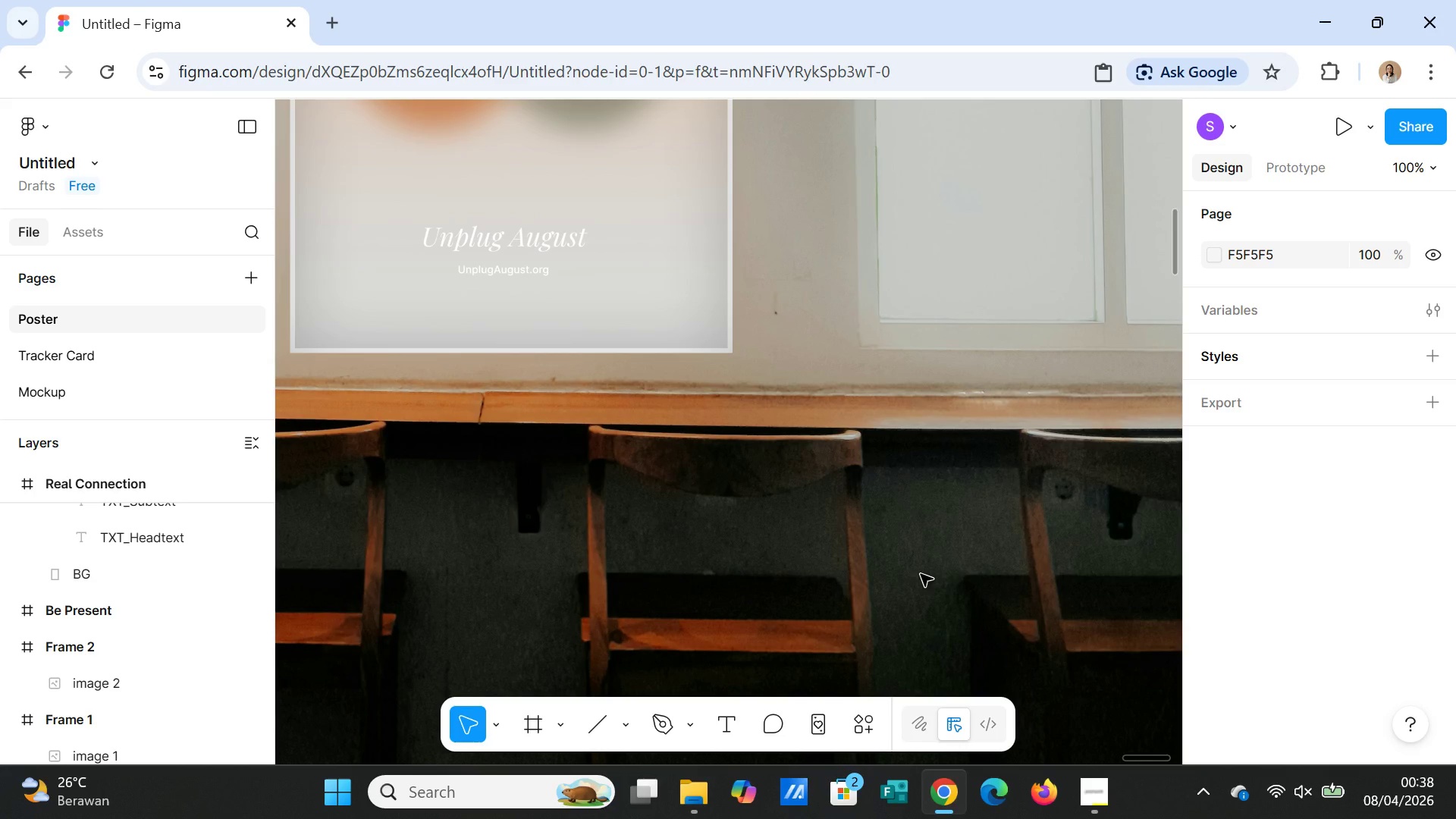 
key(Minus)
 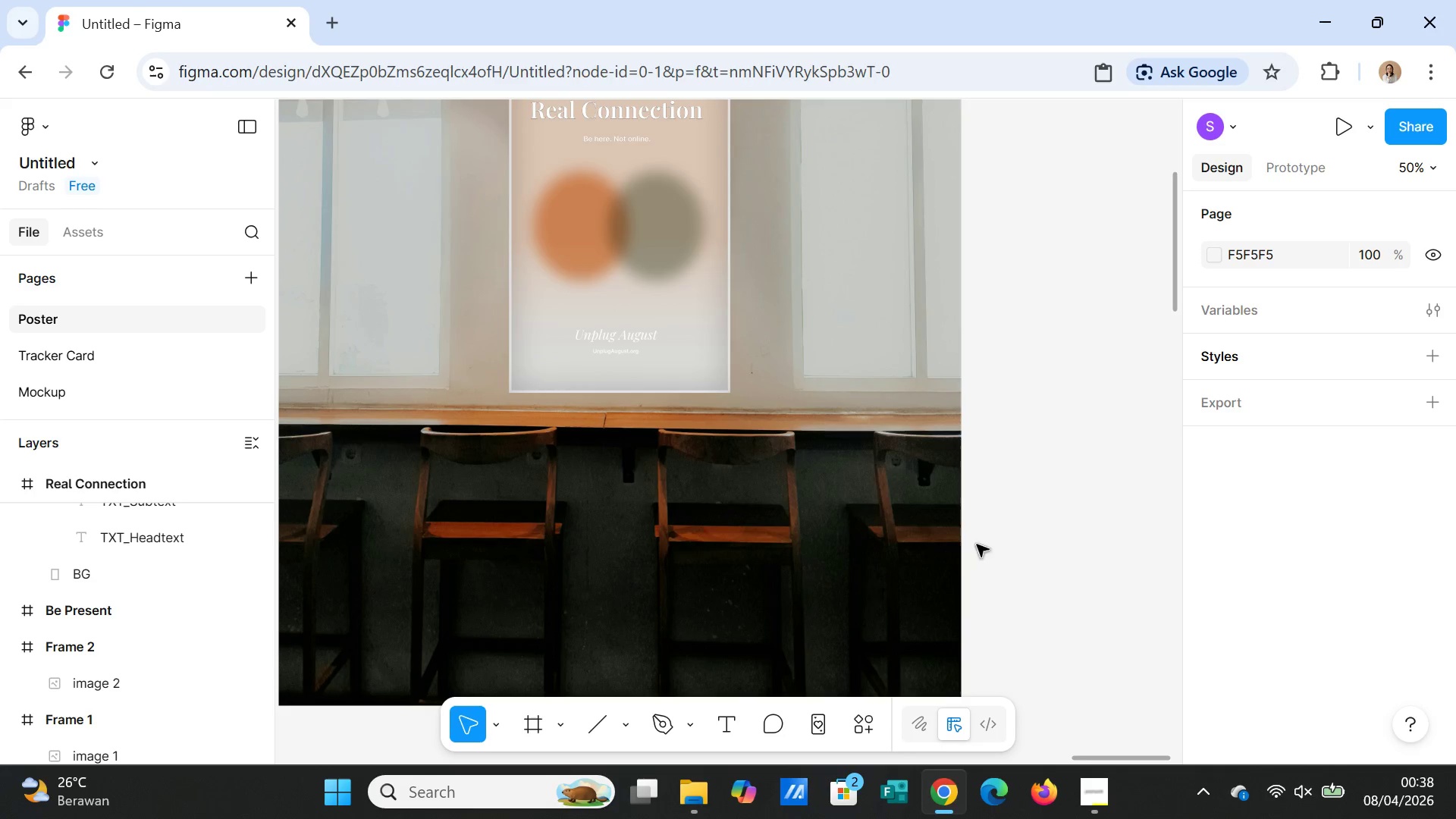 
scroll: coordinate [1006, 528], scroll_direction: up, amount: 7.0
 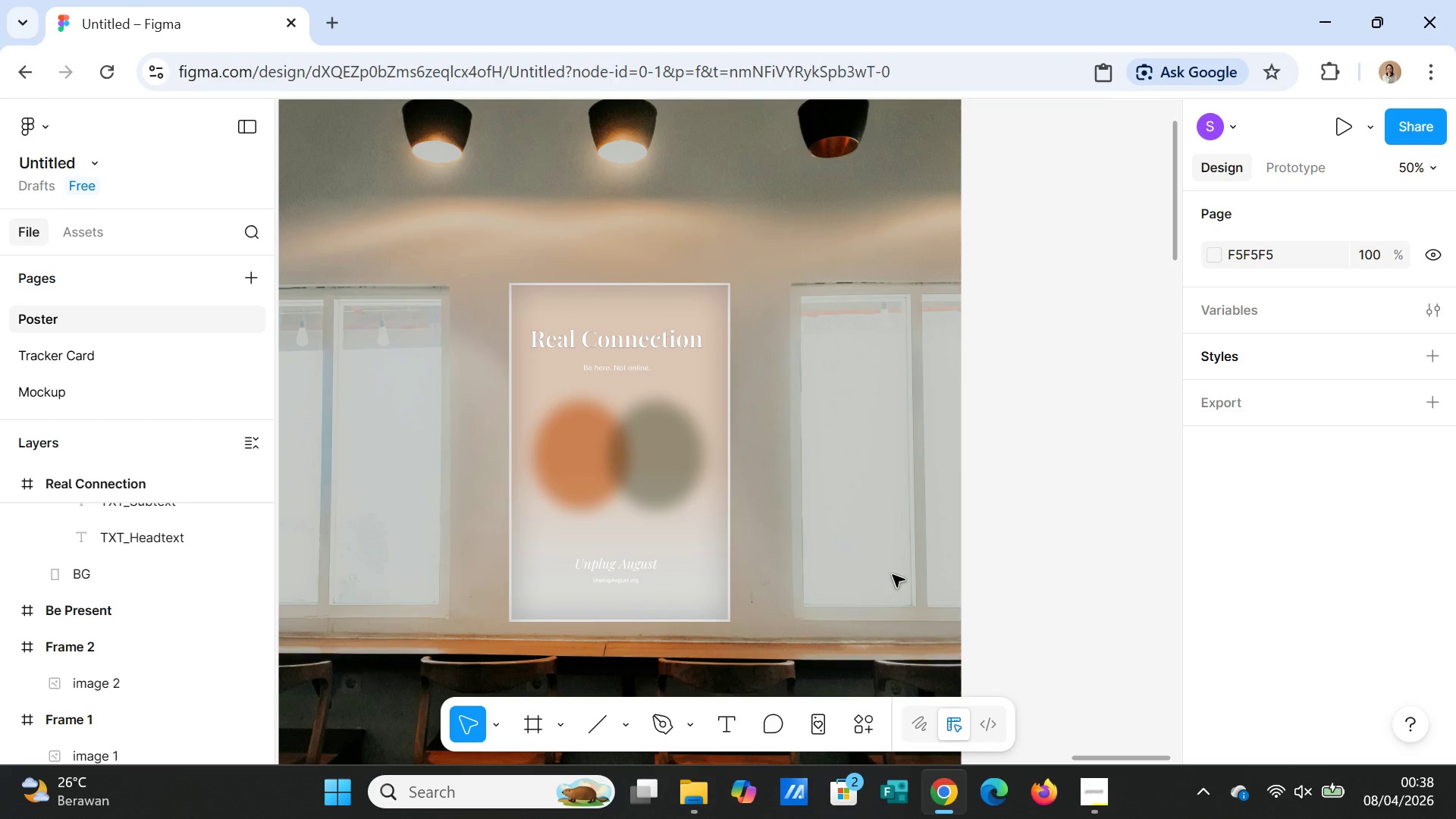 
left_click([893, 575])
 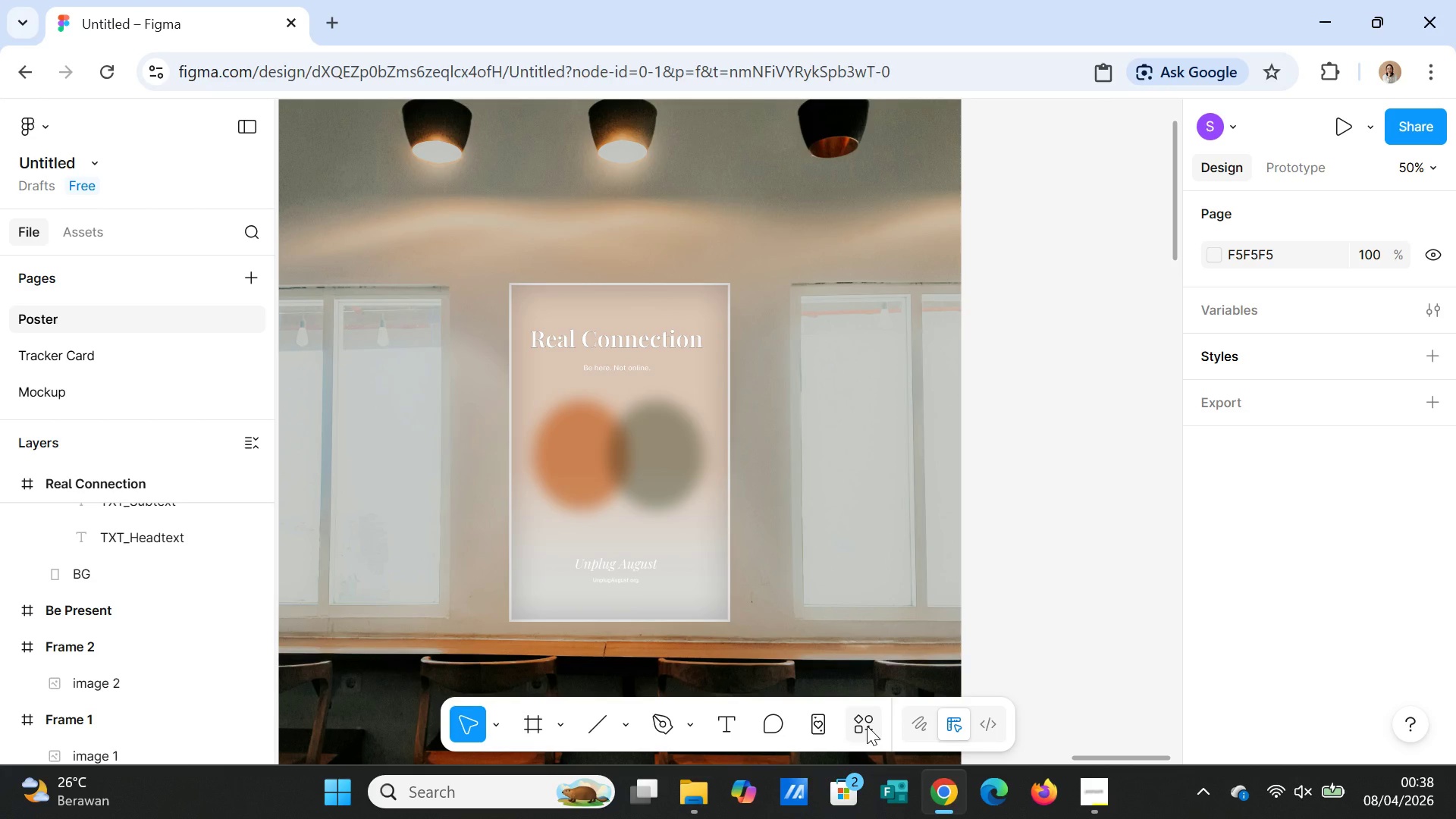 
scroll: coordinate [876, 569], scroll_direction: up, amount: 3.0
 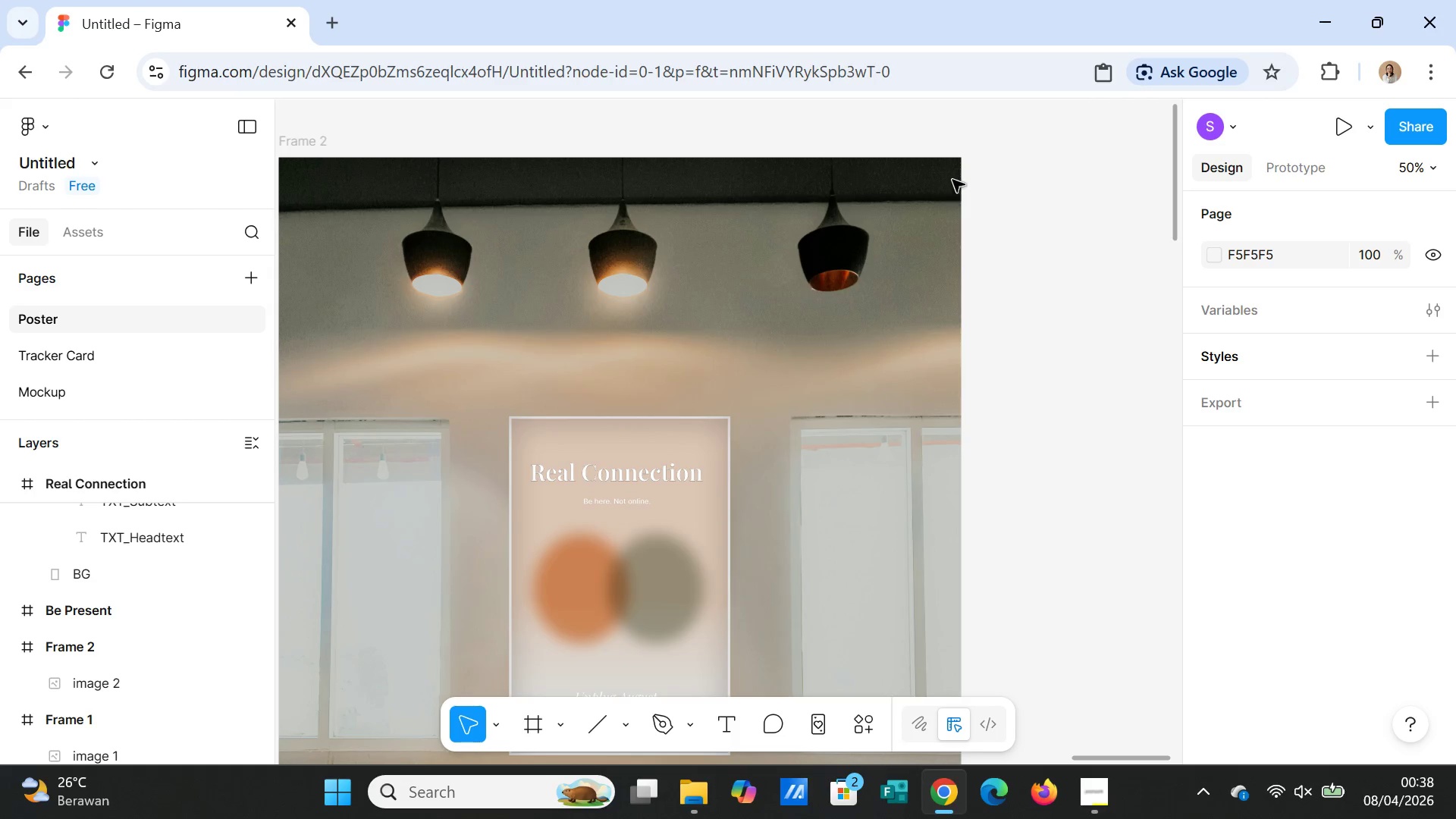 
left_click([946, 167])
 